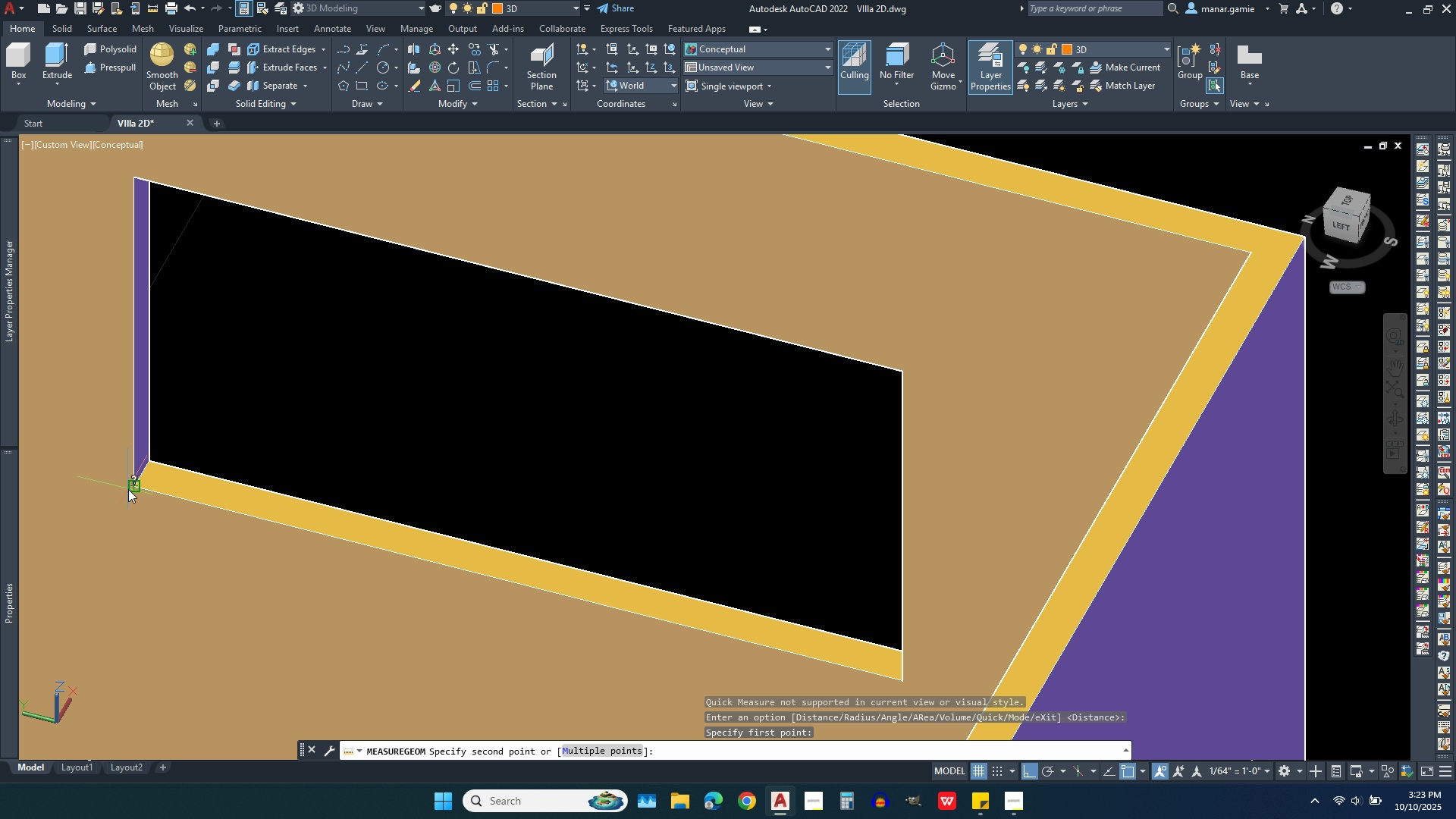 
left_click([1129, 52])
 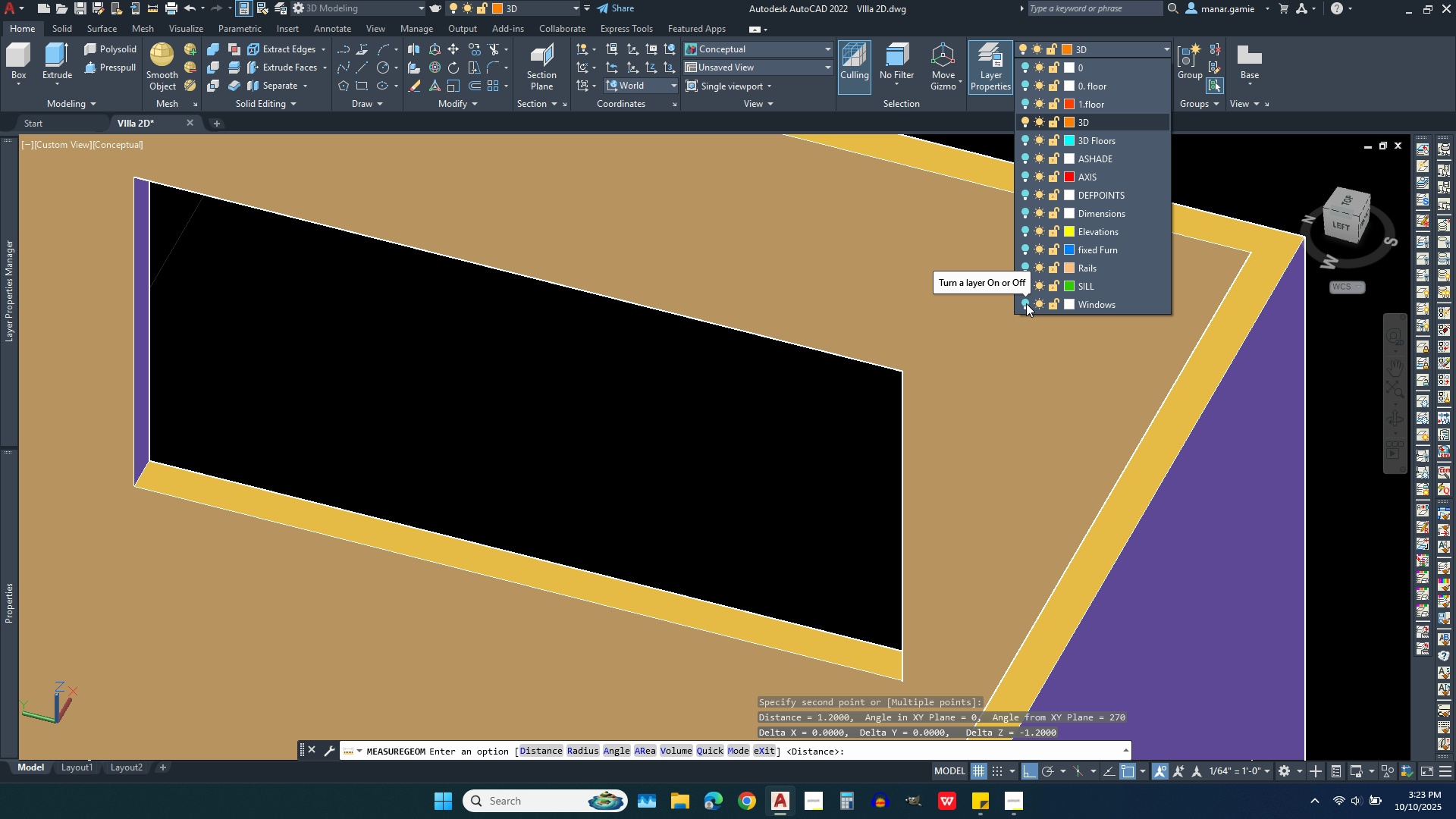 
left_click([1026, 303])
 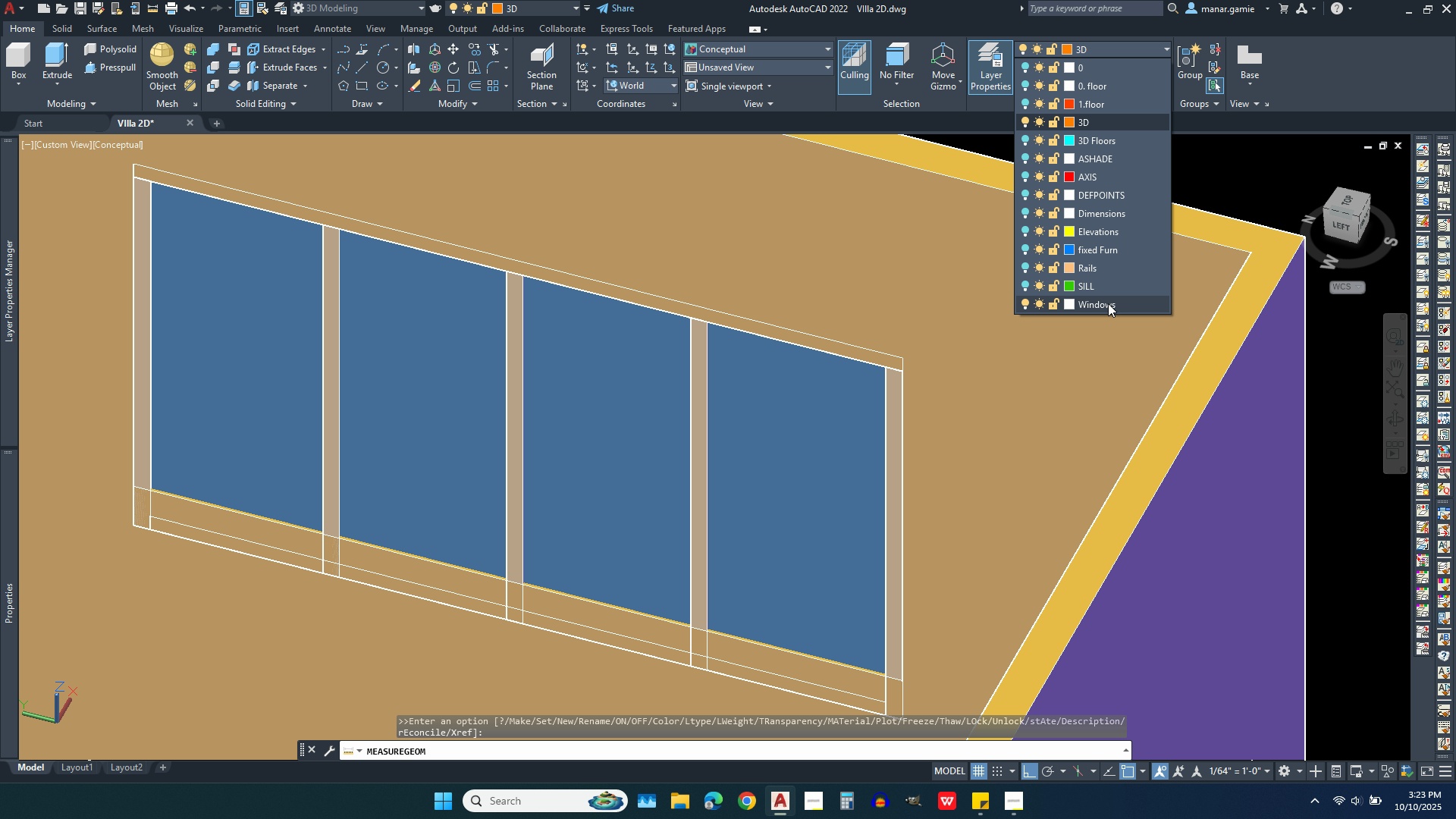 
left_click([1276, 184])
 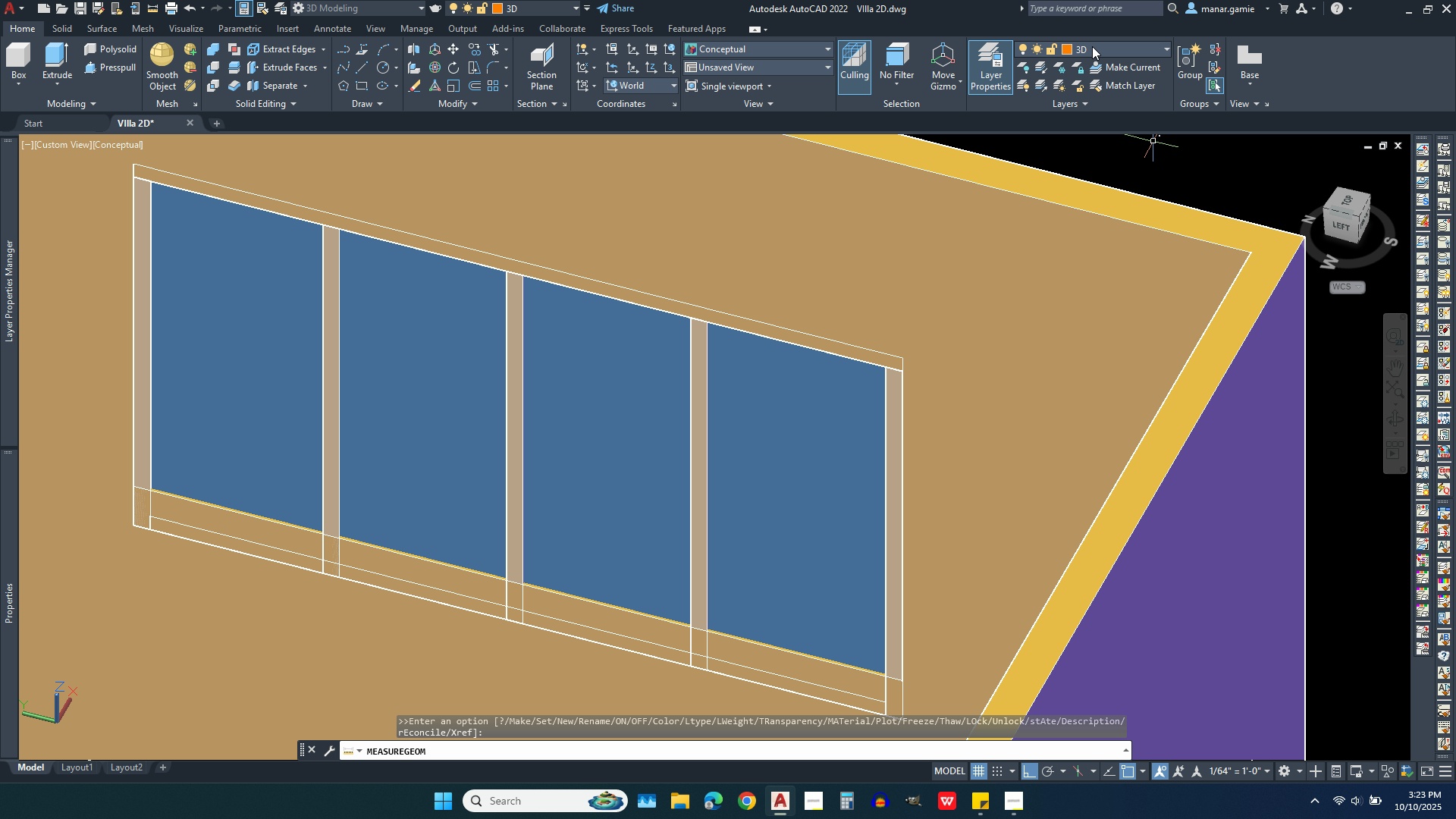 
left_click([1092, 46])
 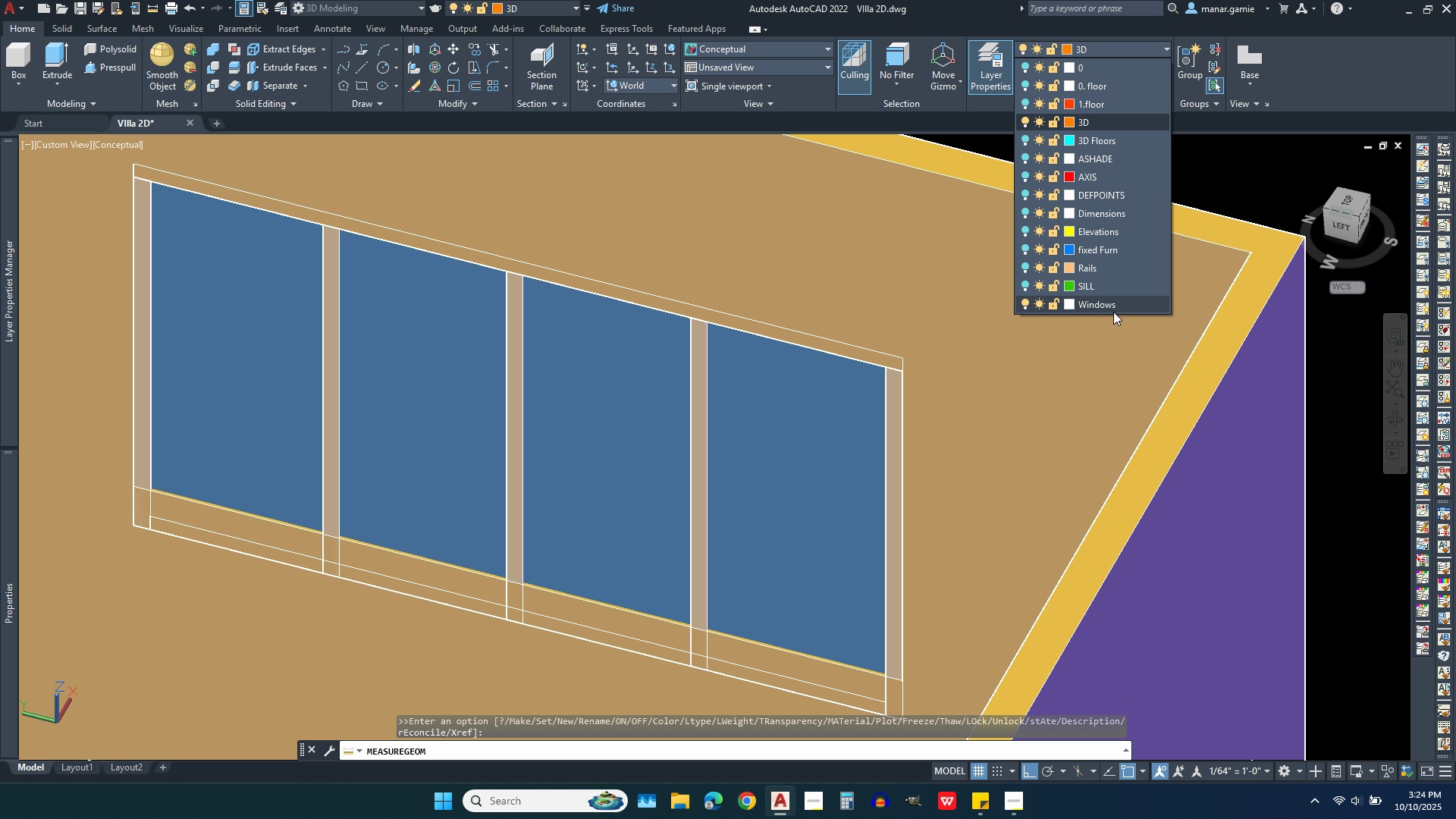 
left_click([1113, 304])
 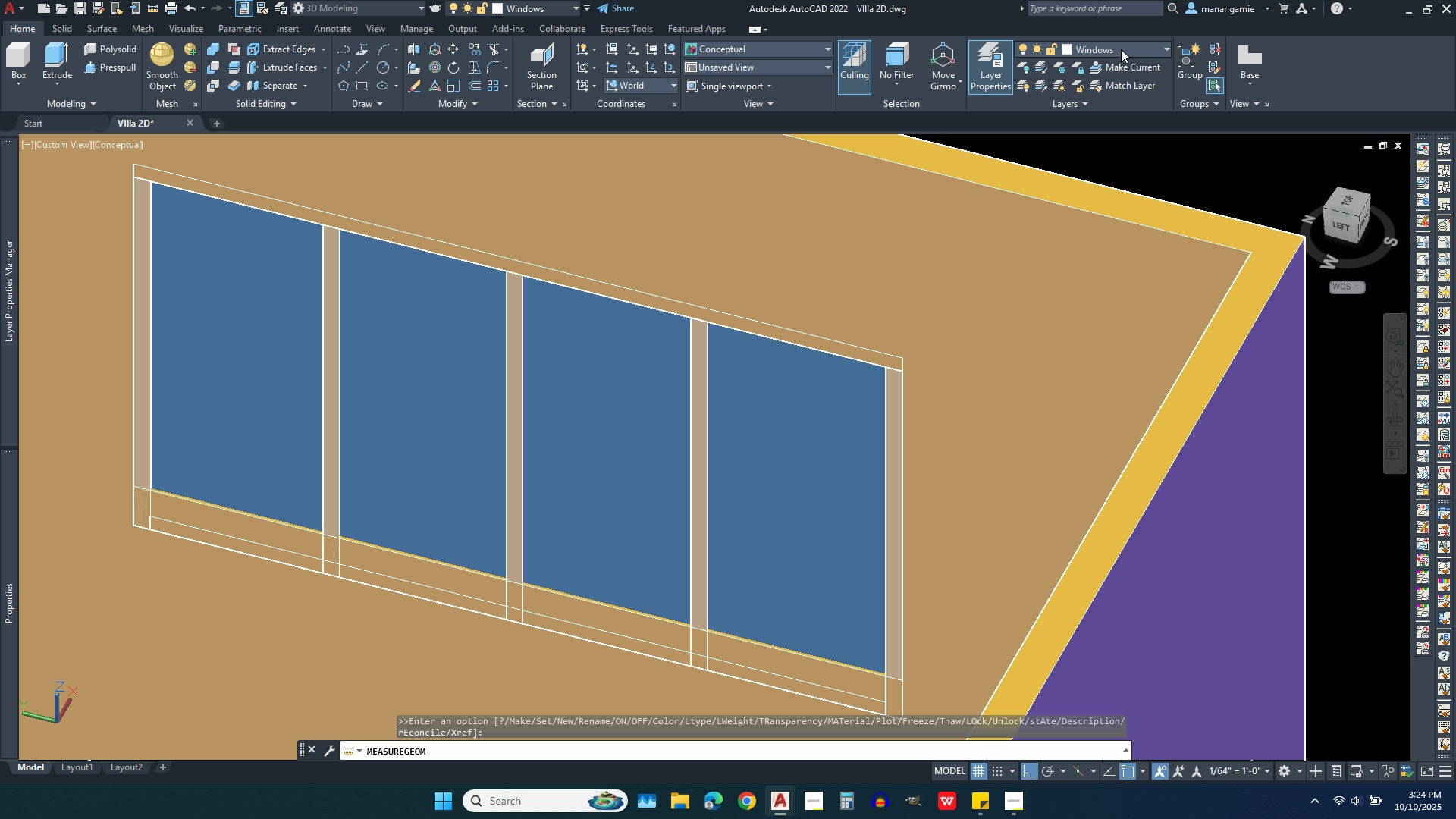 
left_click([1121, 49])
 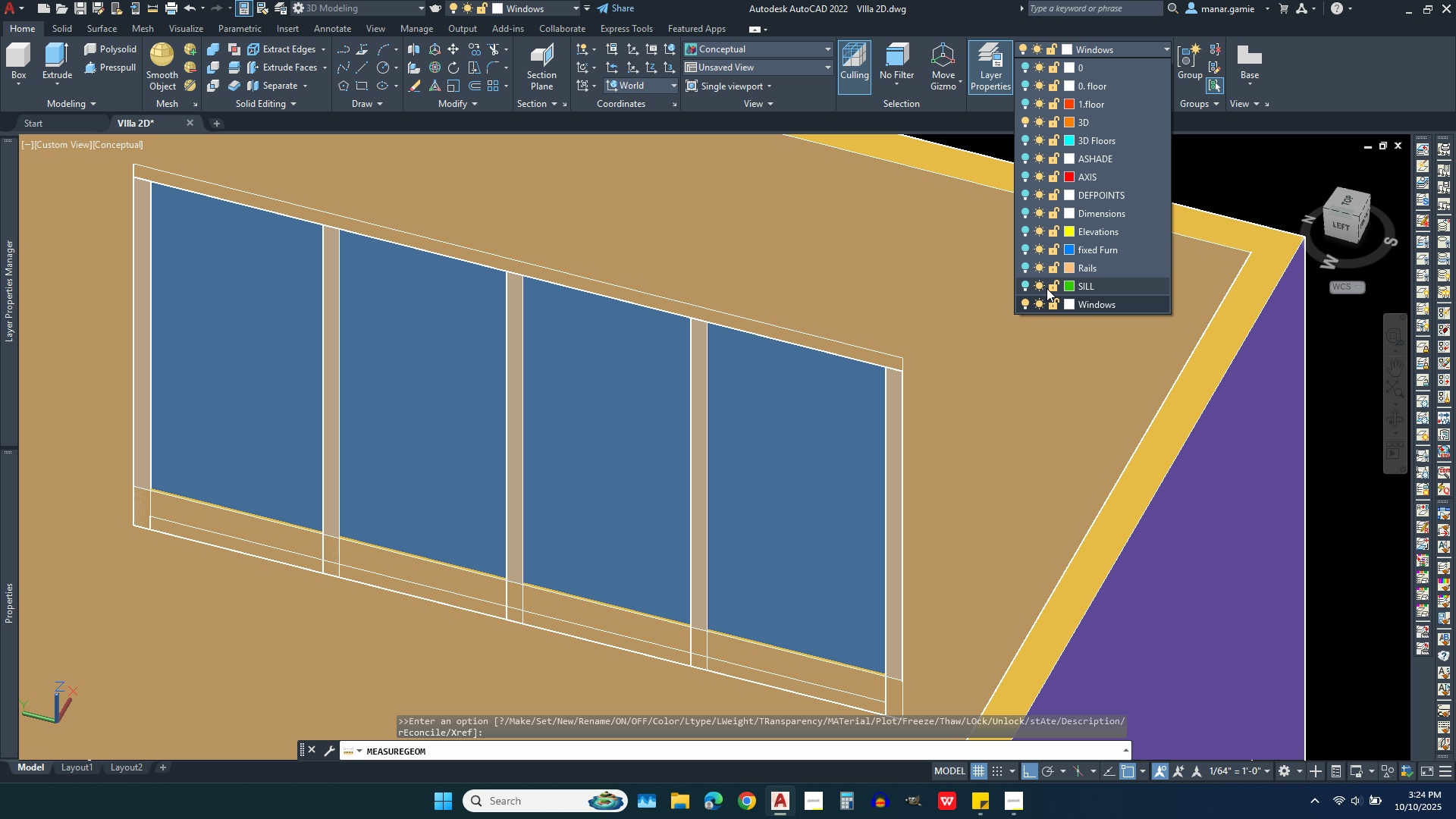 
wait(7.84)
 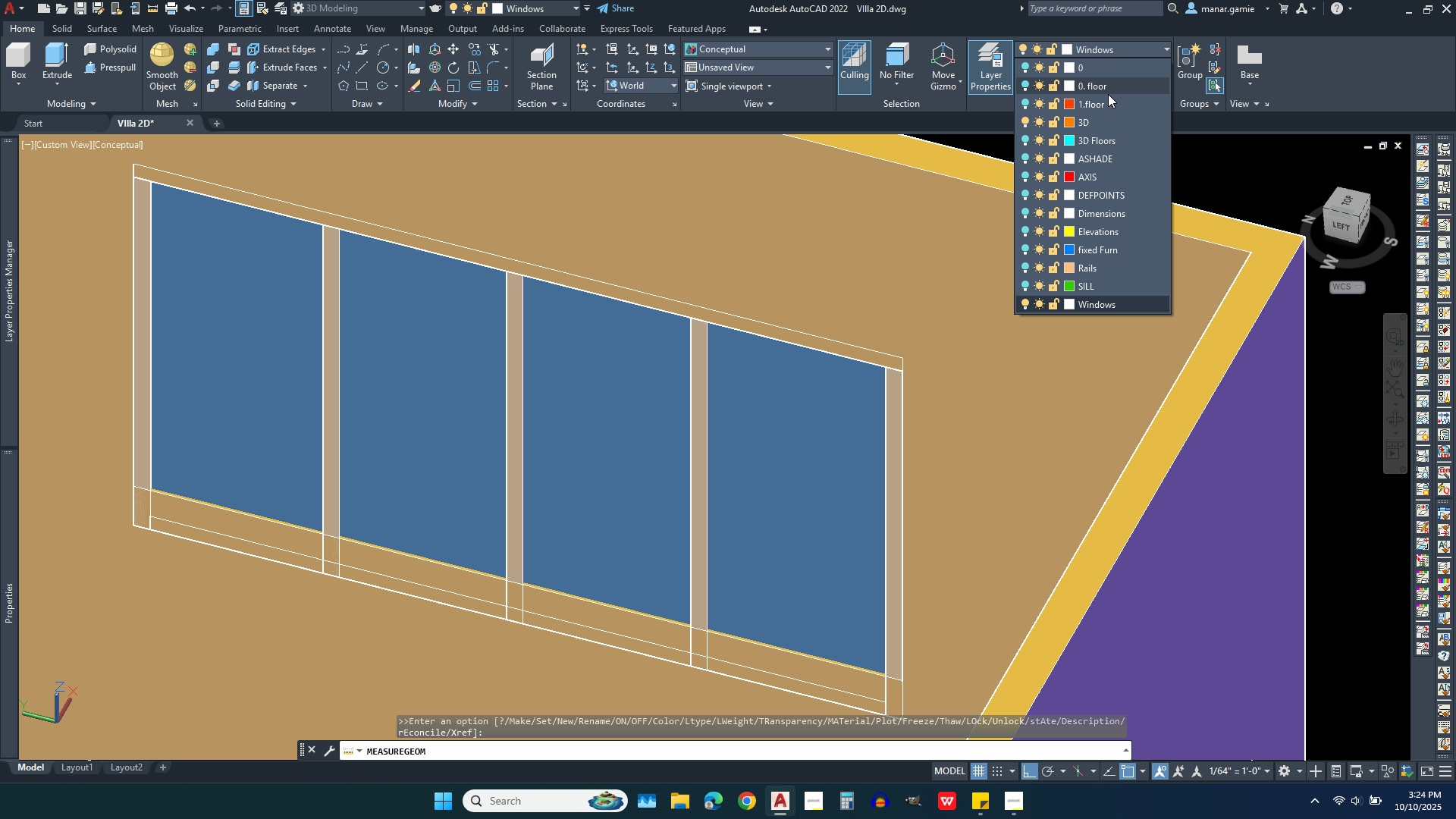 
left_click([1103, 303])
 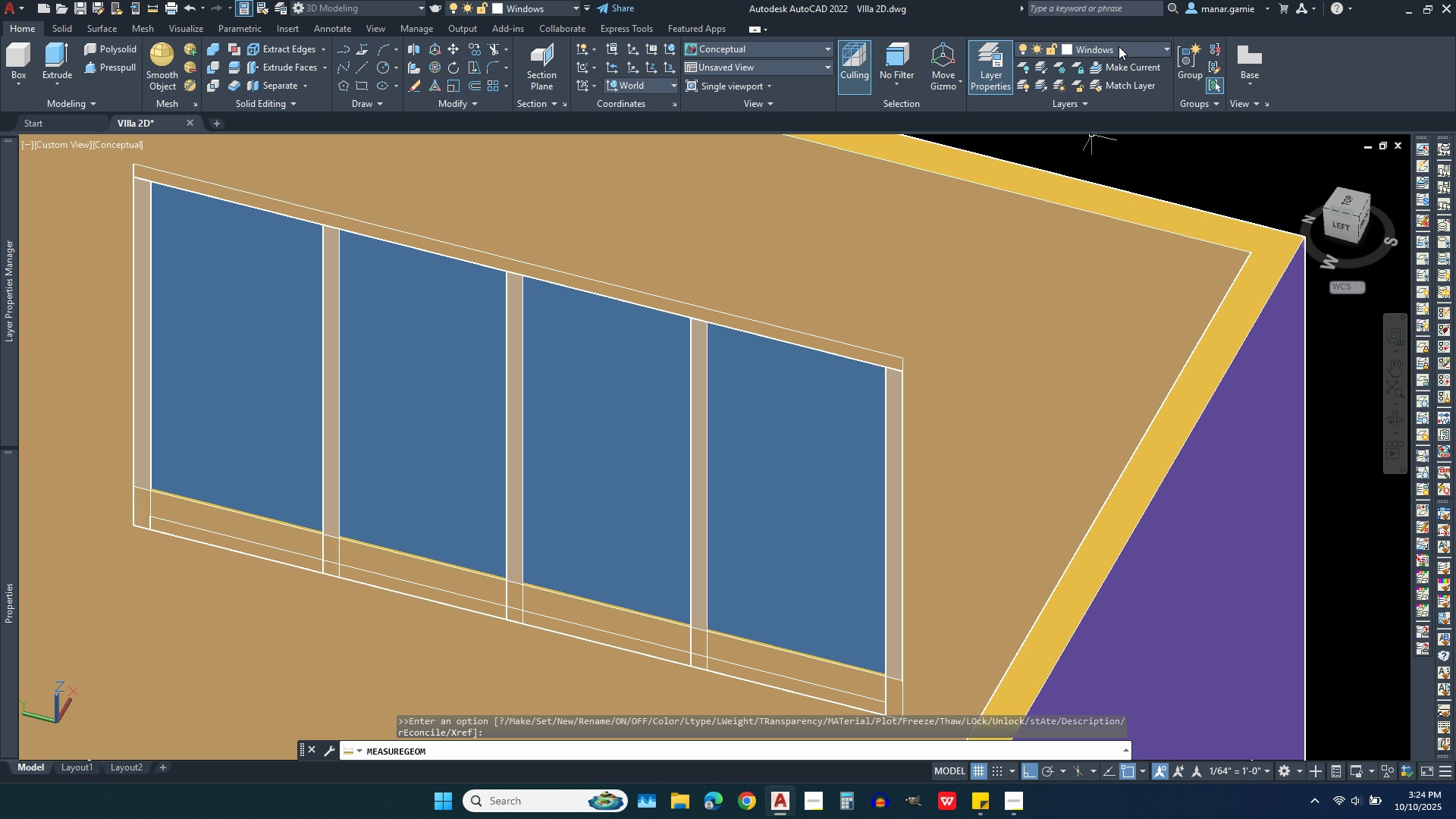 
left_click([1119, 49])
 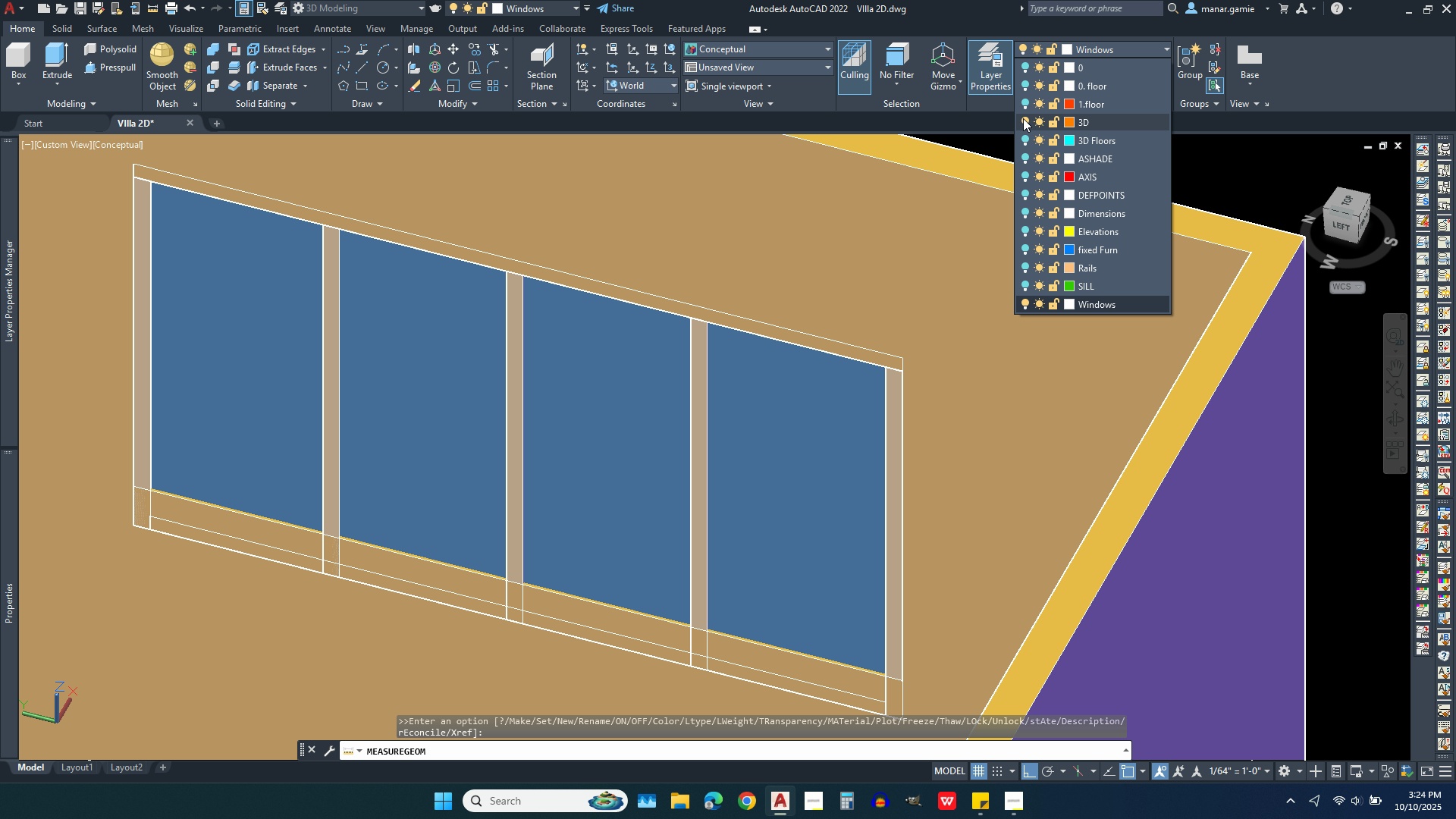 
left_click([1023, 118])
 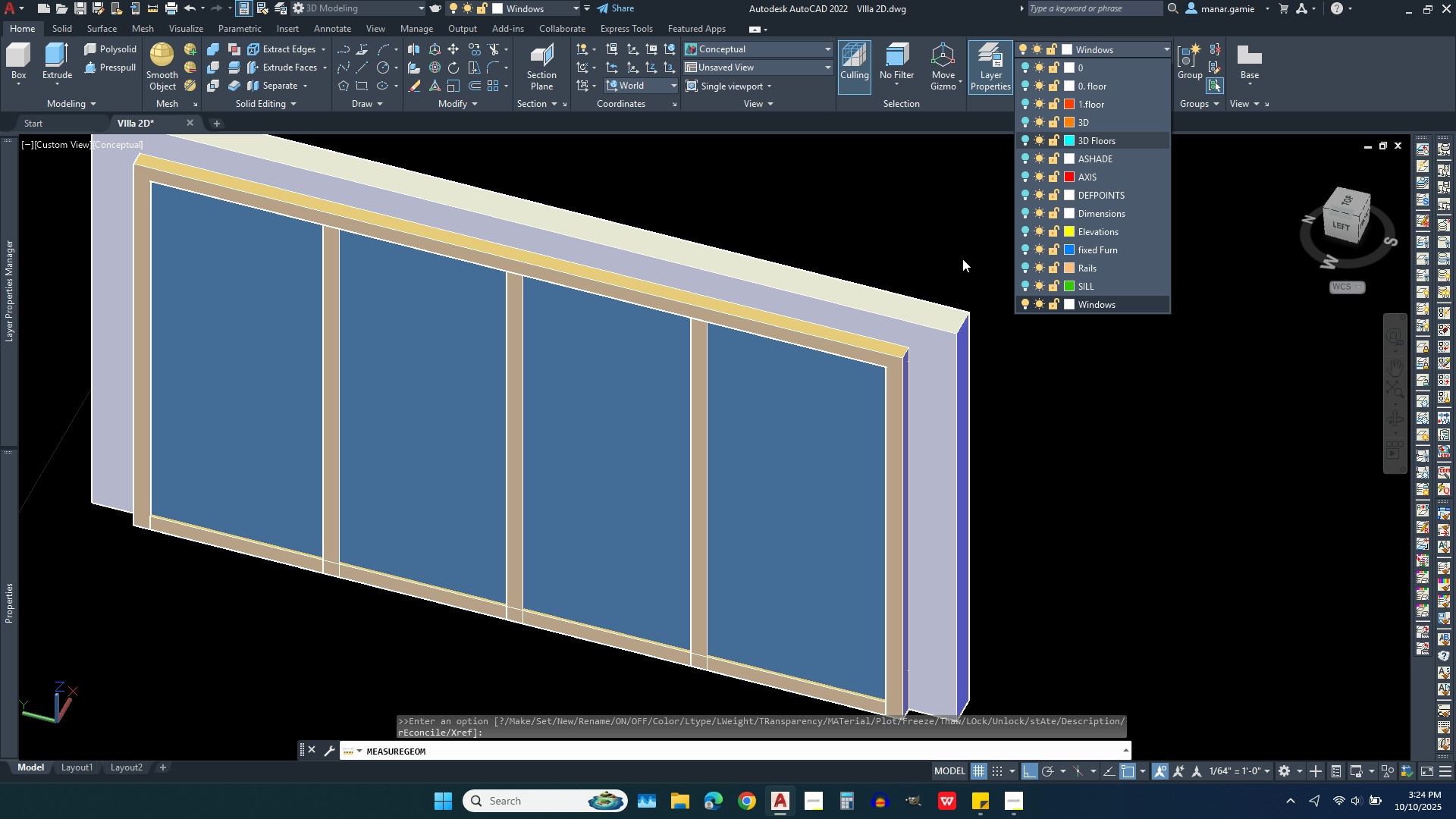 
scroll: coordinate [851, 198], scroll_direction: down, amount: 2.0
 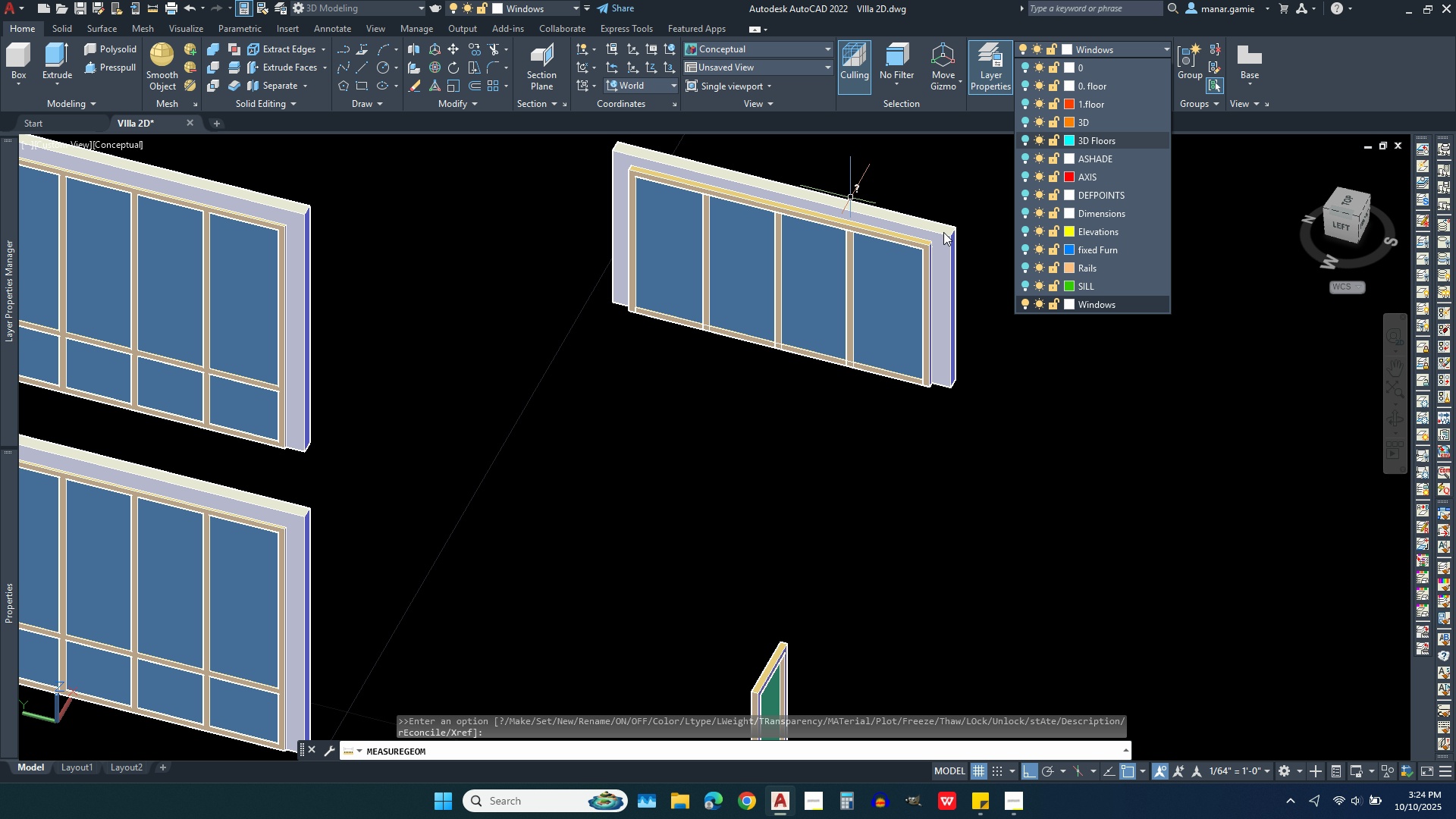 
scroll: coordinate [949, 232], scroll_direction: up, amount: 2.0
 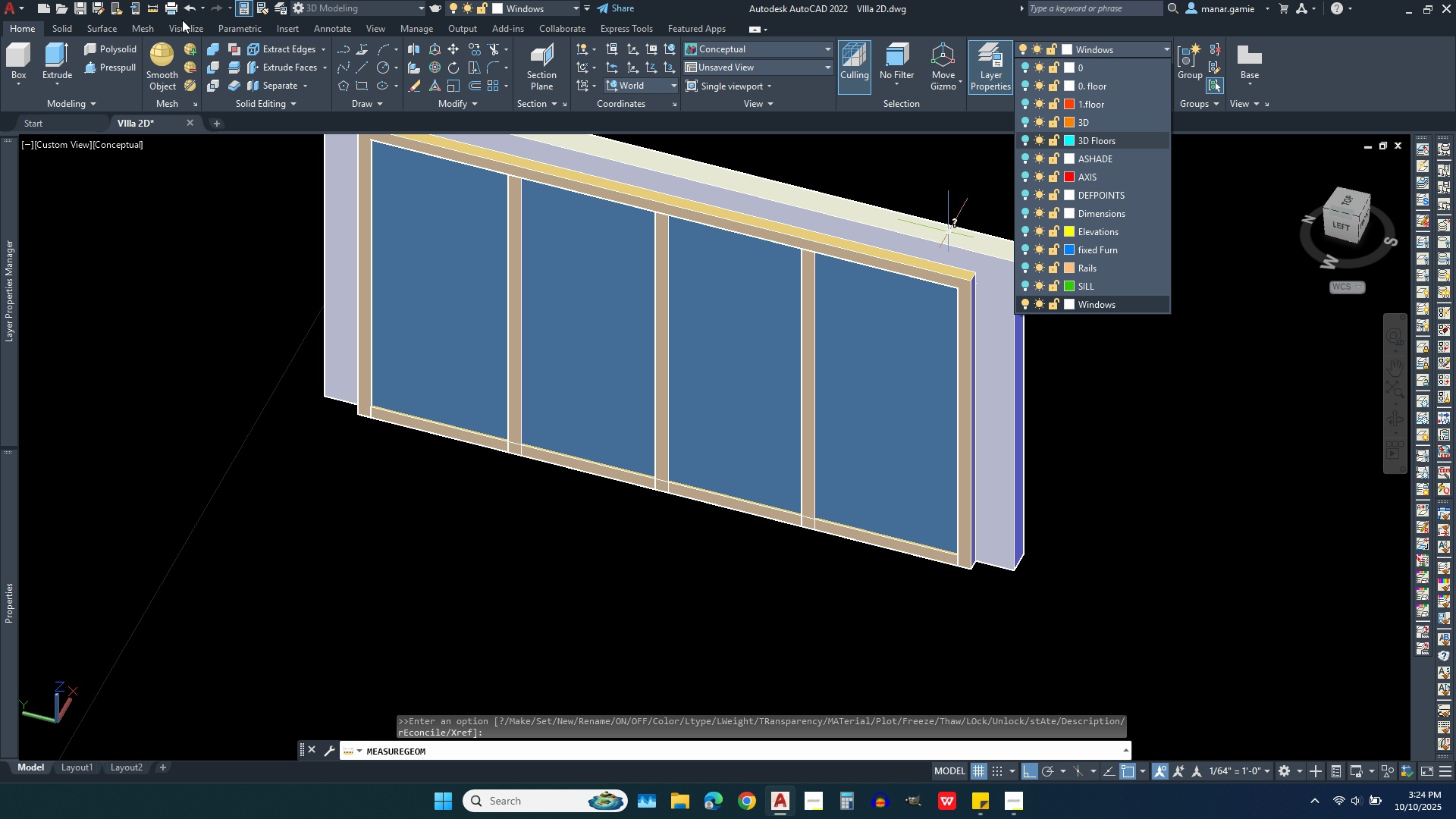 
left_click([152, 7])
 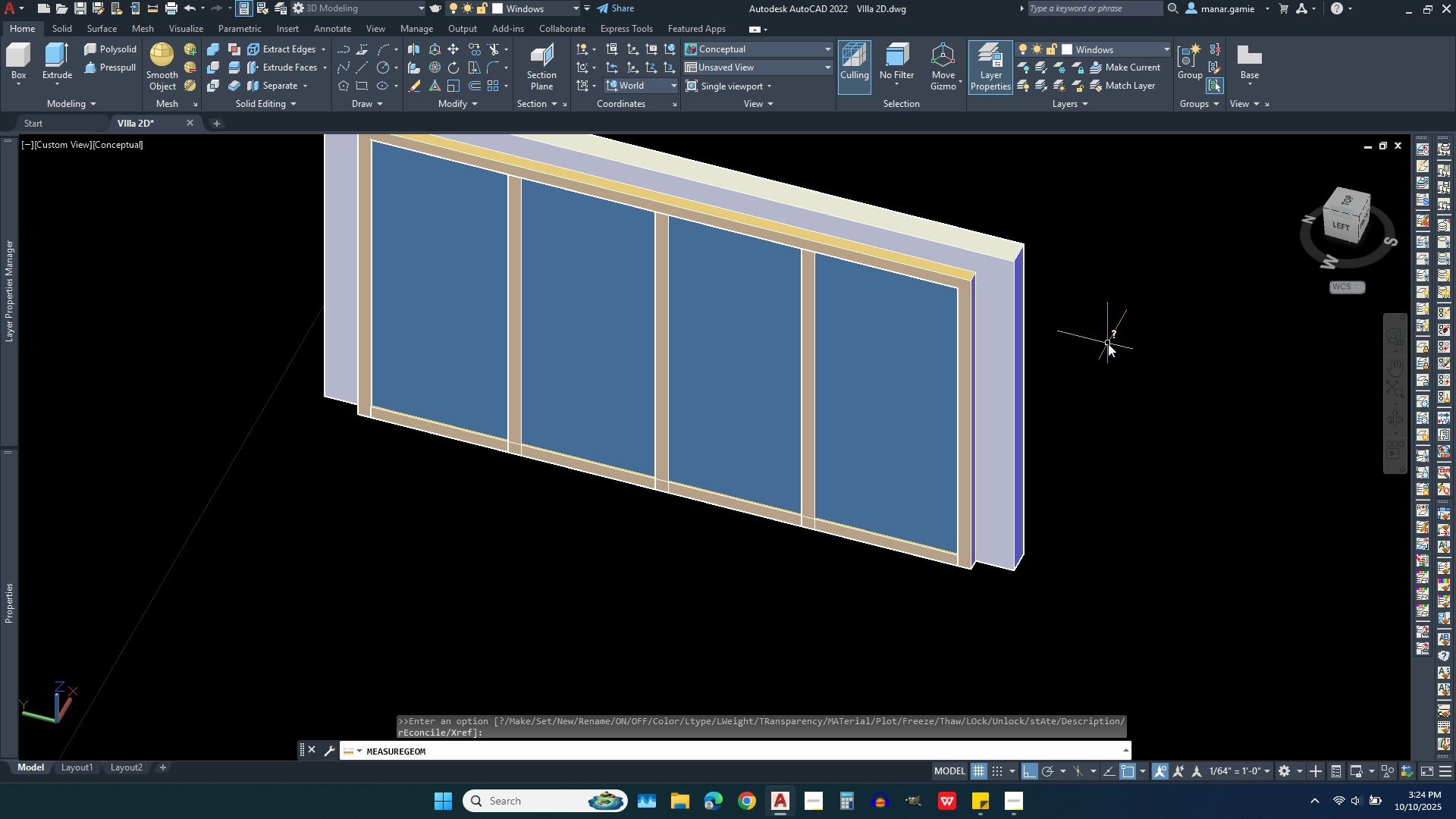 
right_click([1108, 344])
 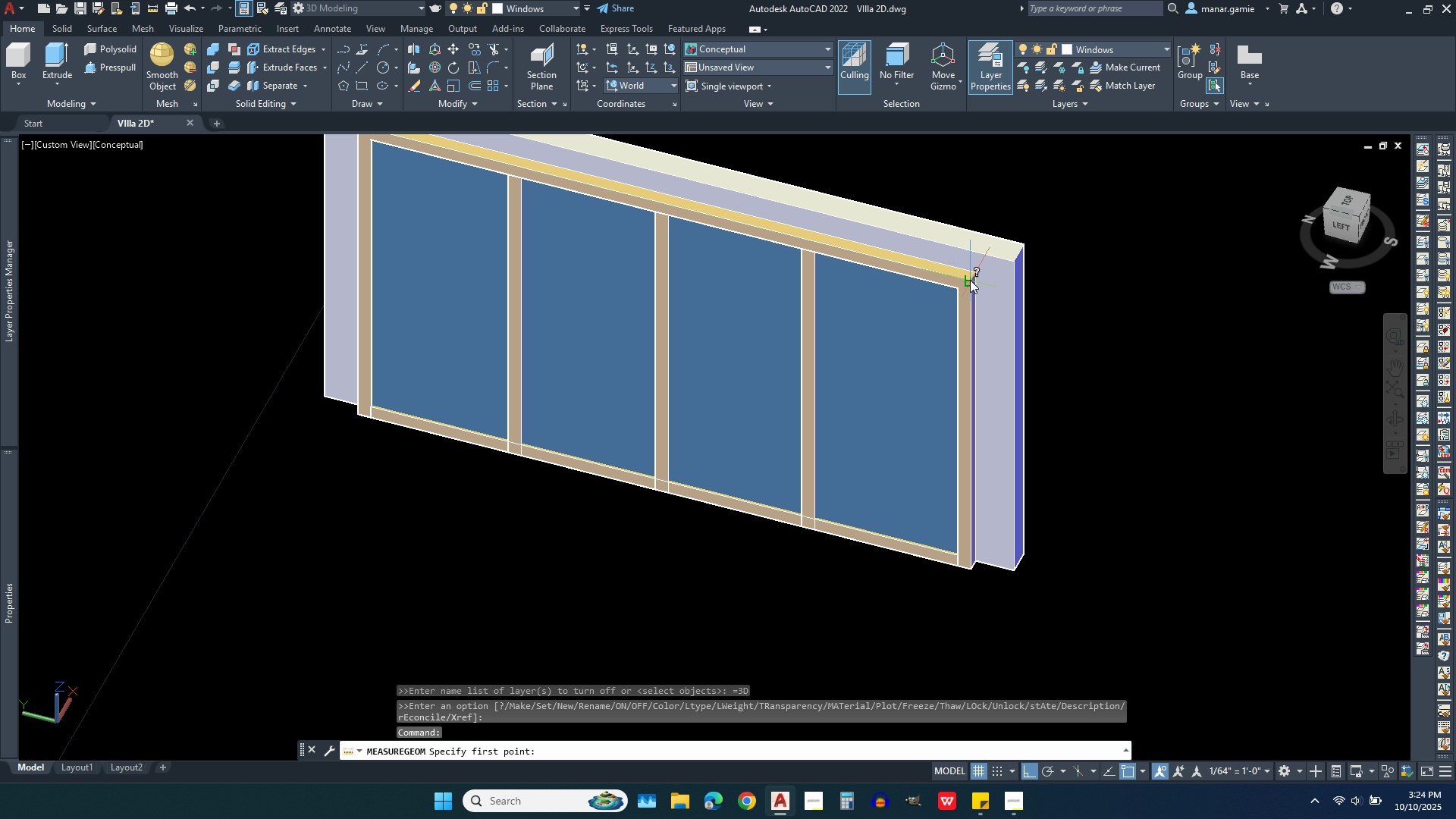 
left_click([970, 280])
 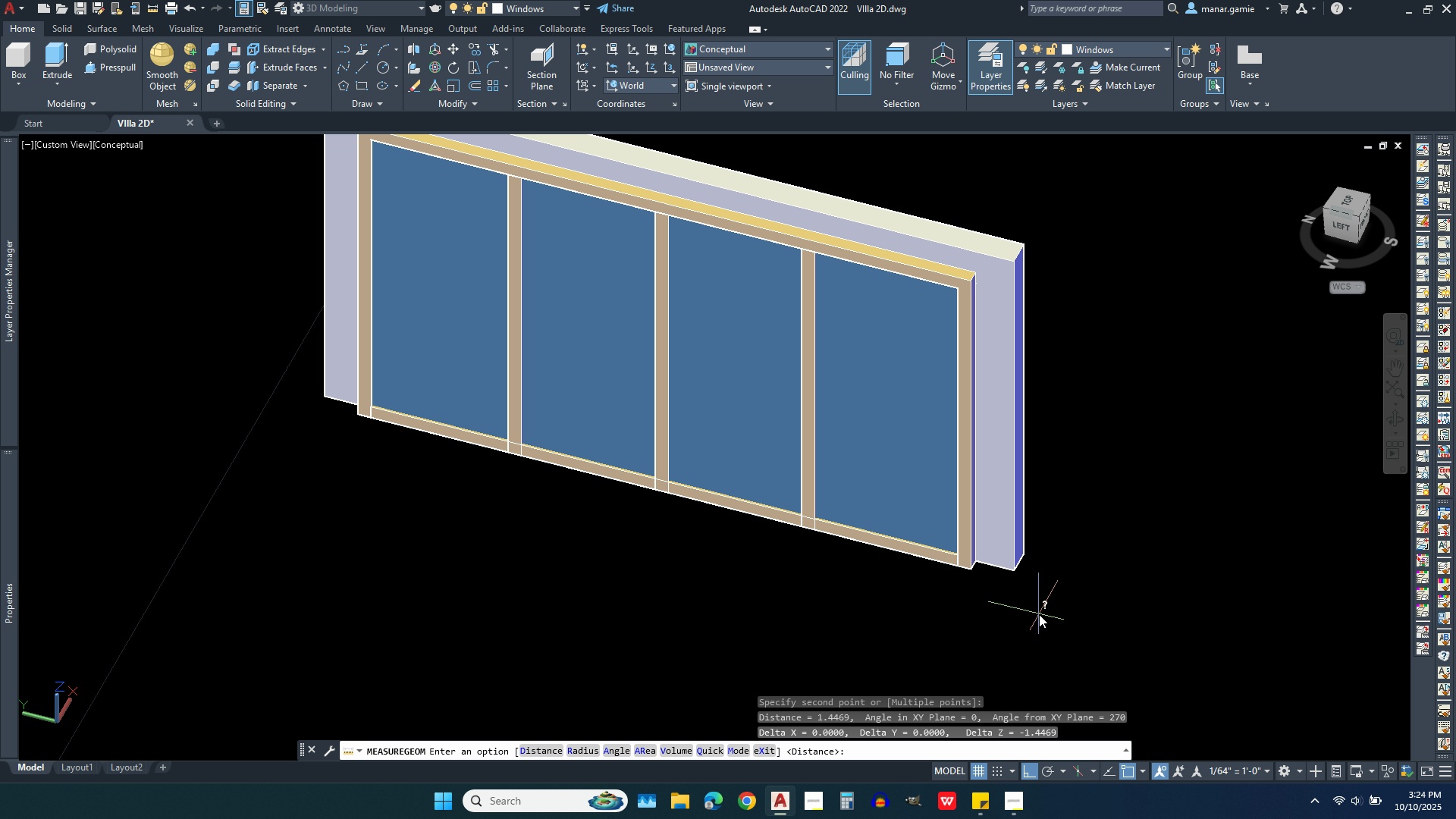 
wait(12.23)
 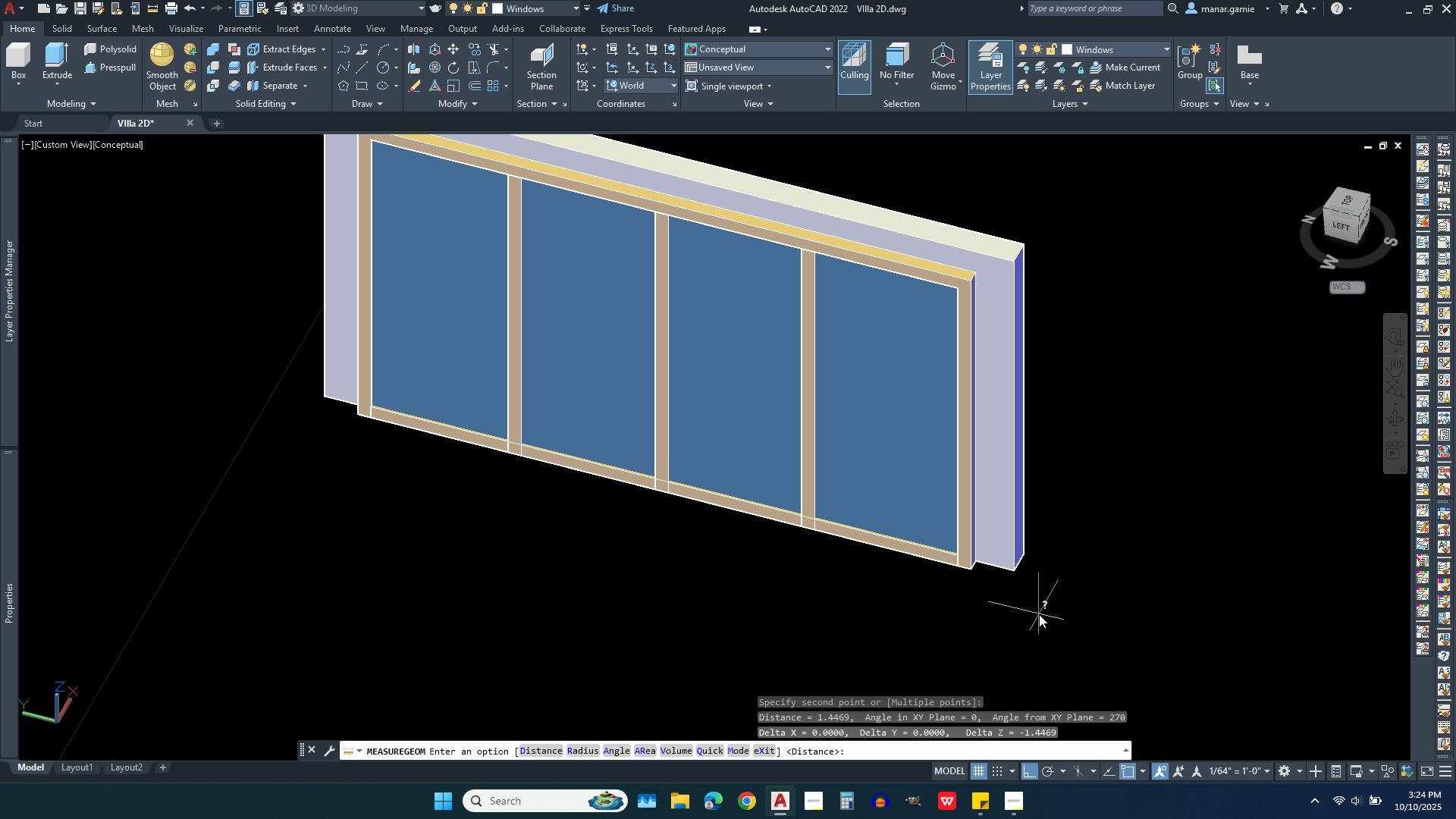 
key(Escape)
 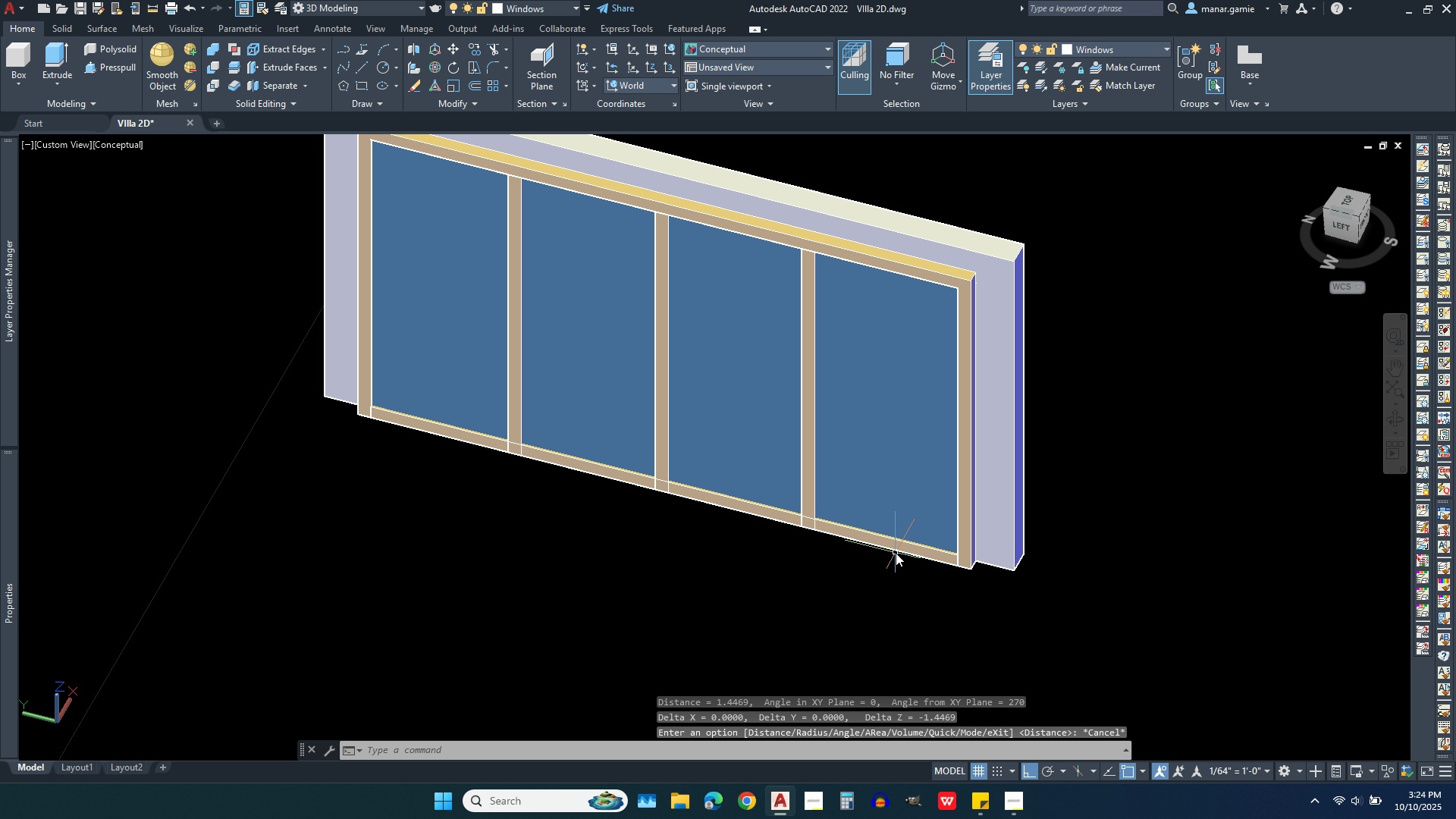 
key(Escape)
 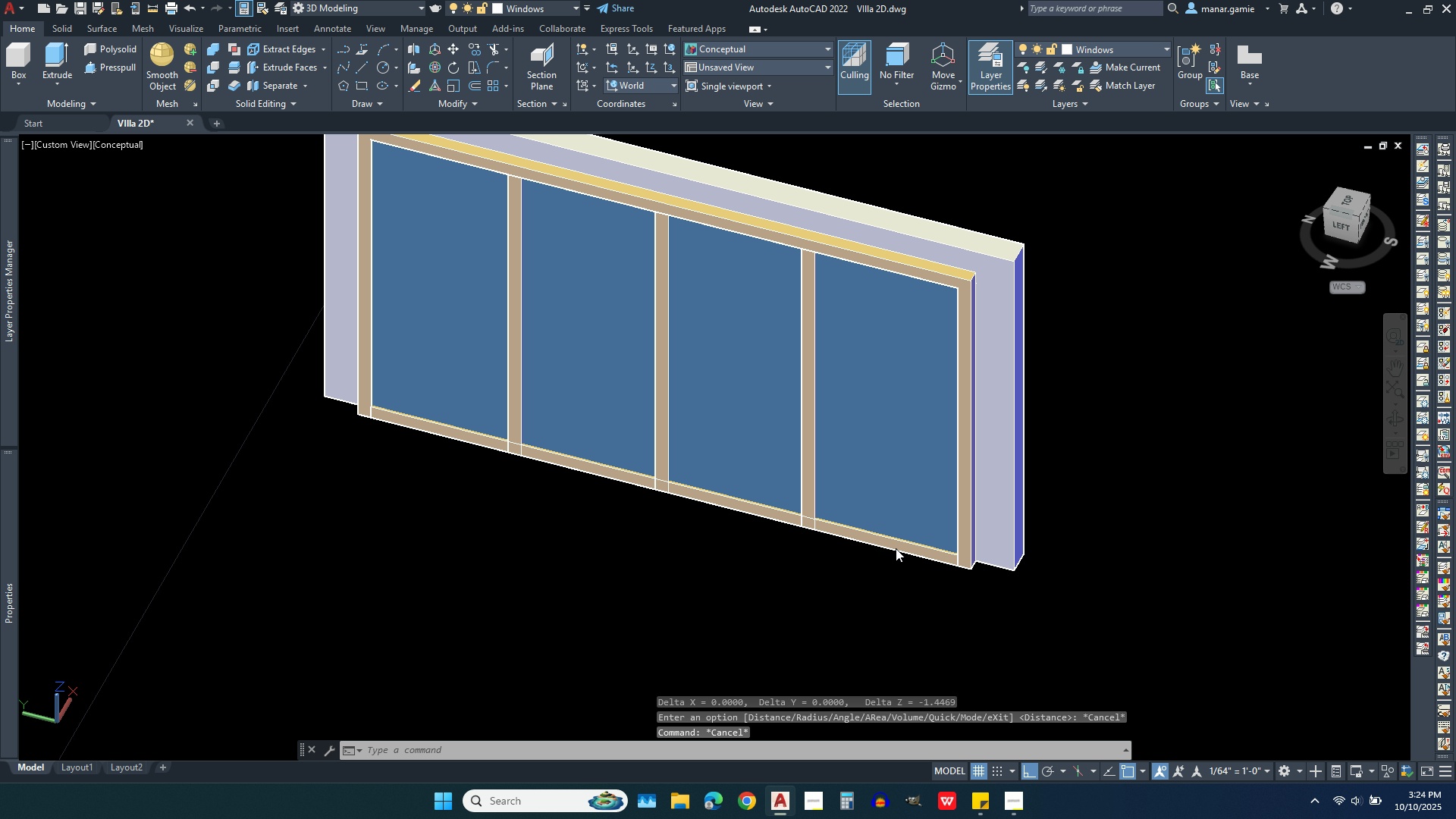 
left_click([896, 548])
 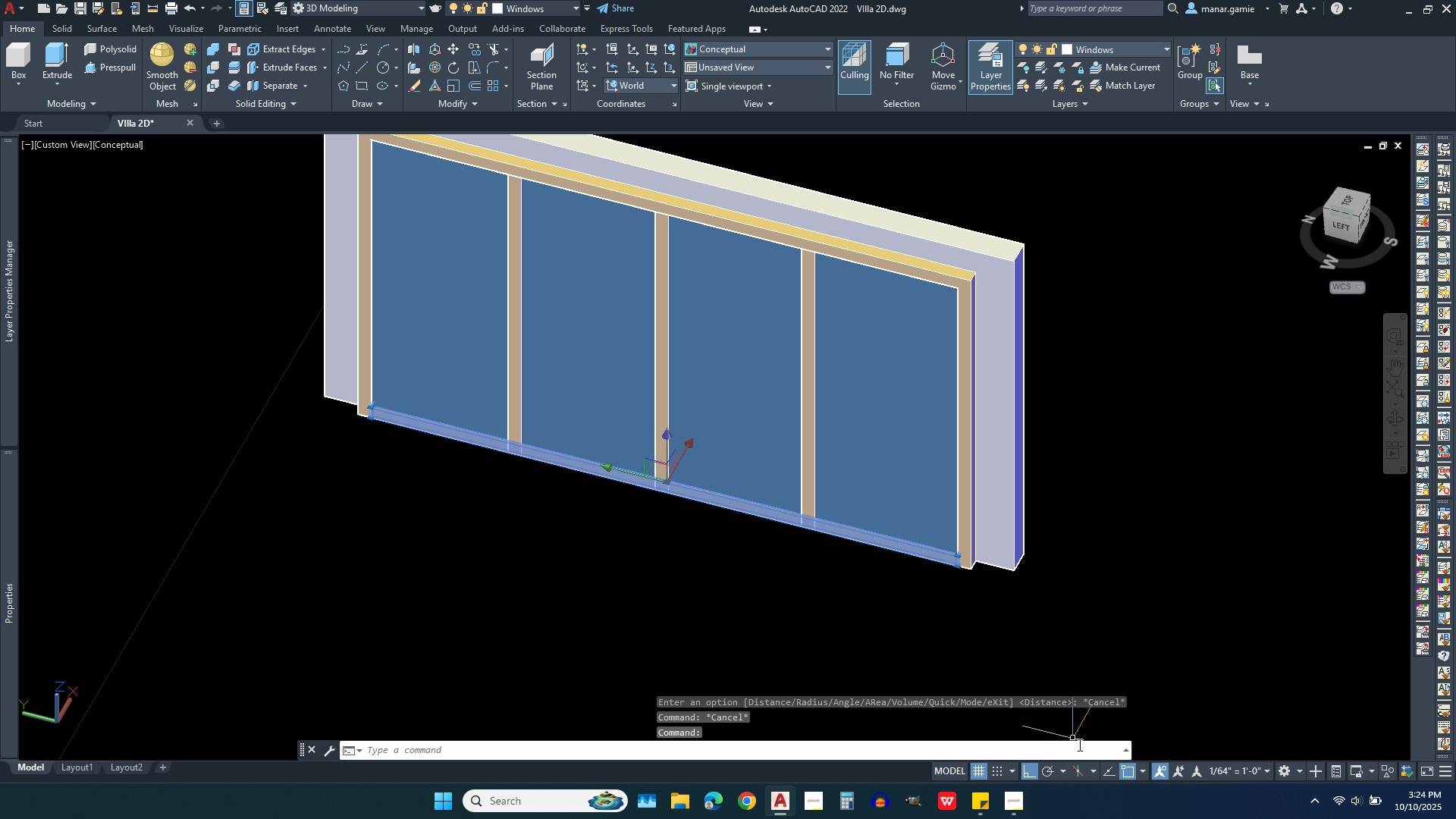 
left_click_drag(start_coordinate=[1076, 742], to_coordinate=[1058, 644])
 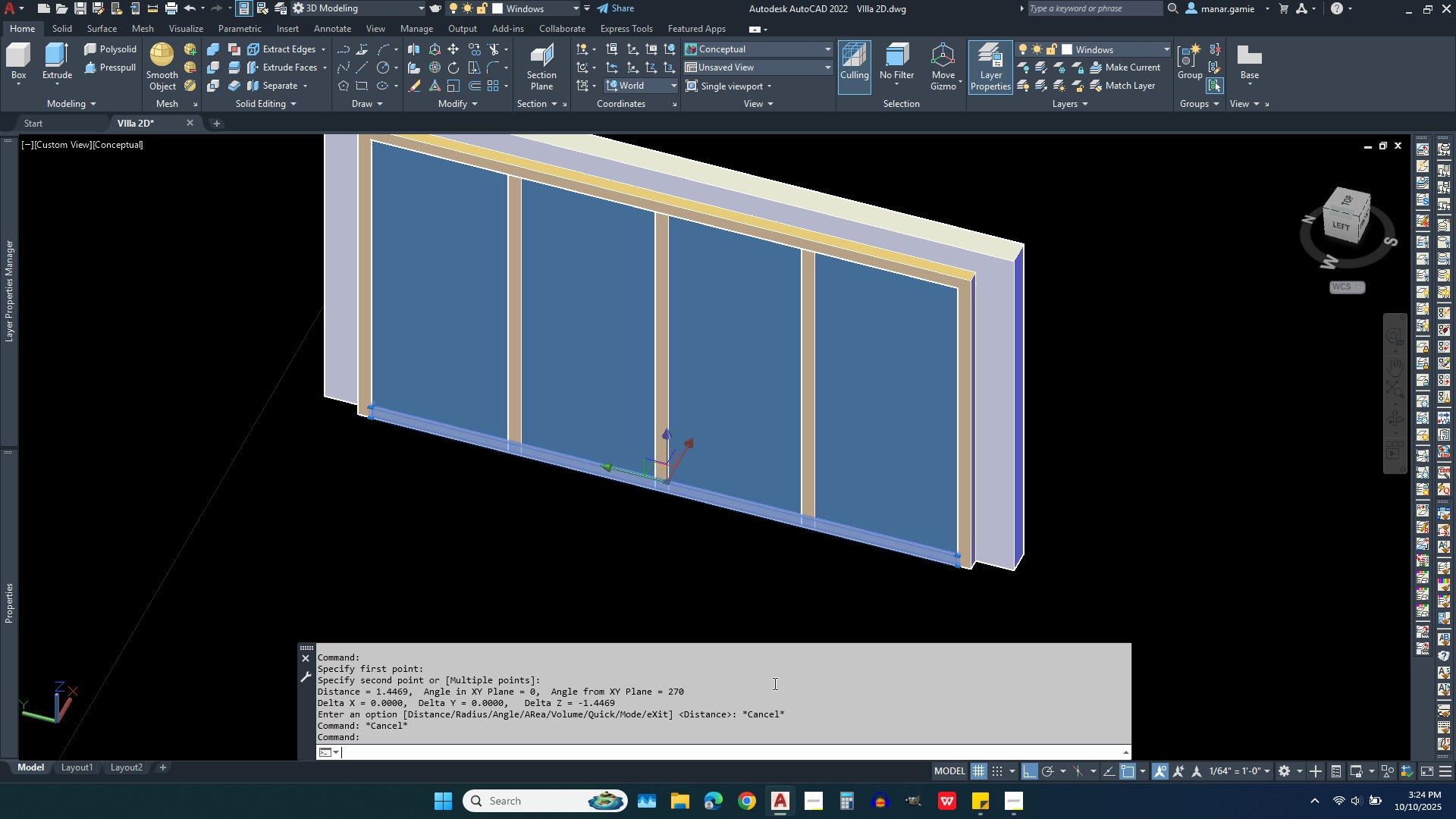 
wait(5.27)
 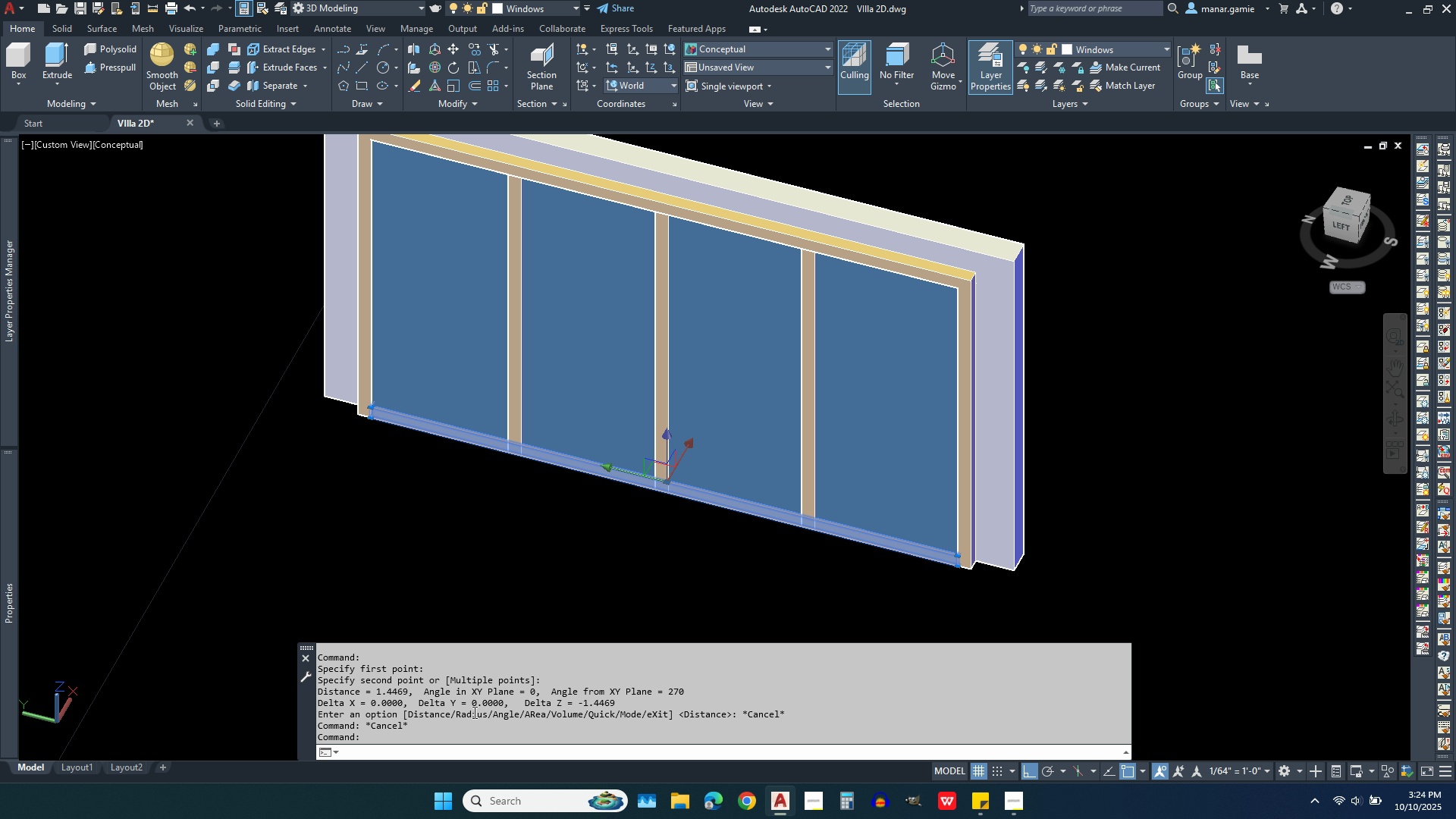 
left_click_drag(start_coordinate=[965, 644], to_coordinate=[952, 726])
 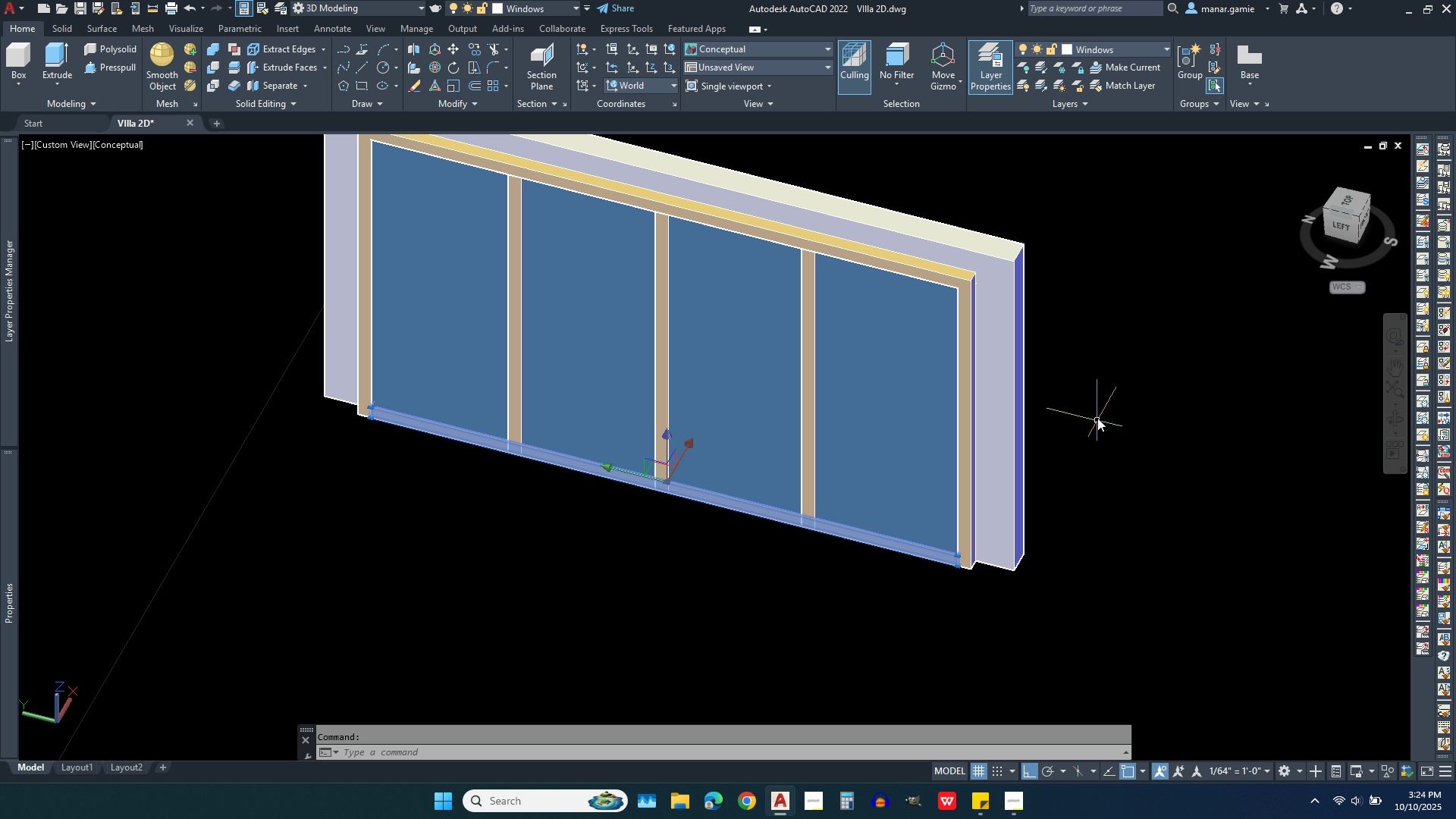 
key(Escape)
 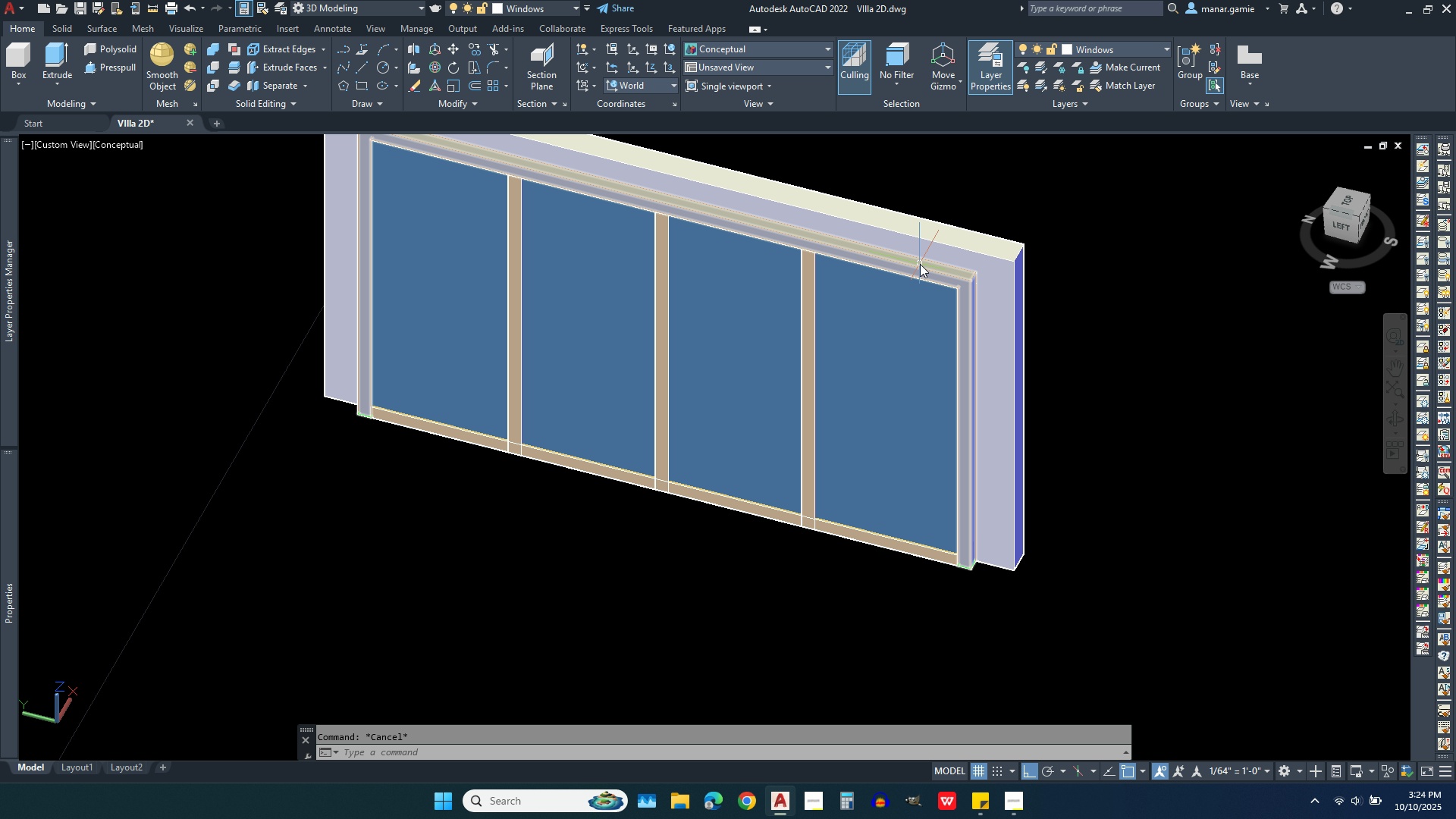 
wait(6.49)
 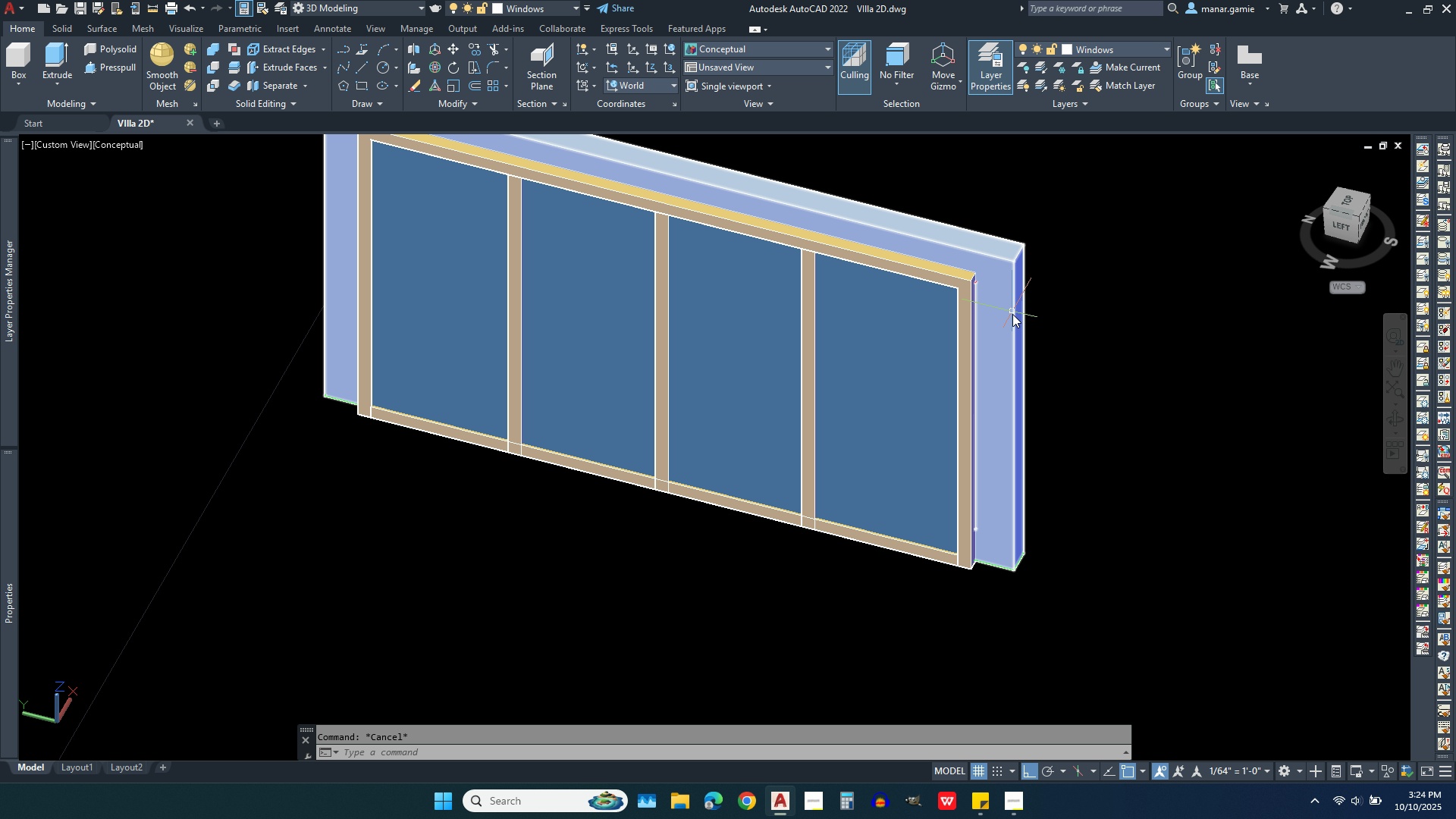 
left_click([915, 269])
 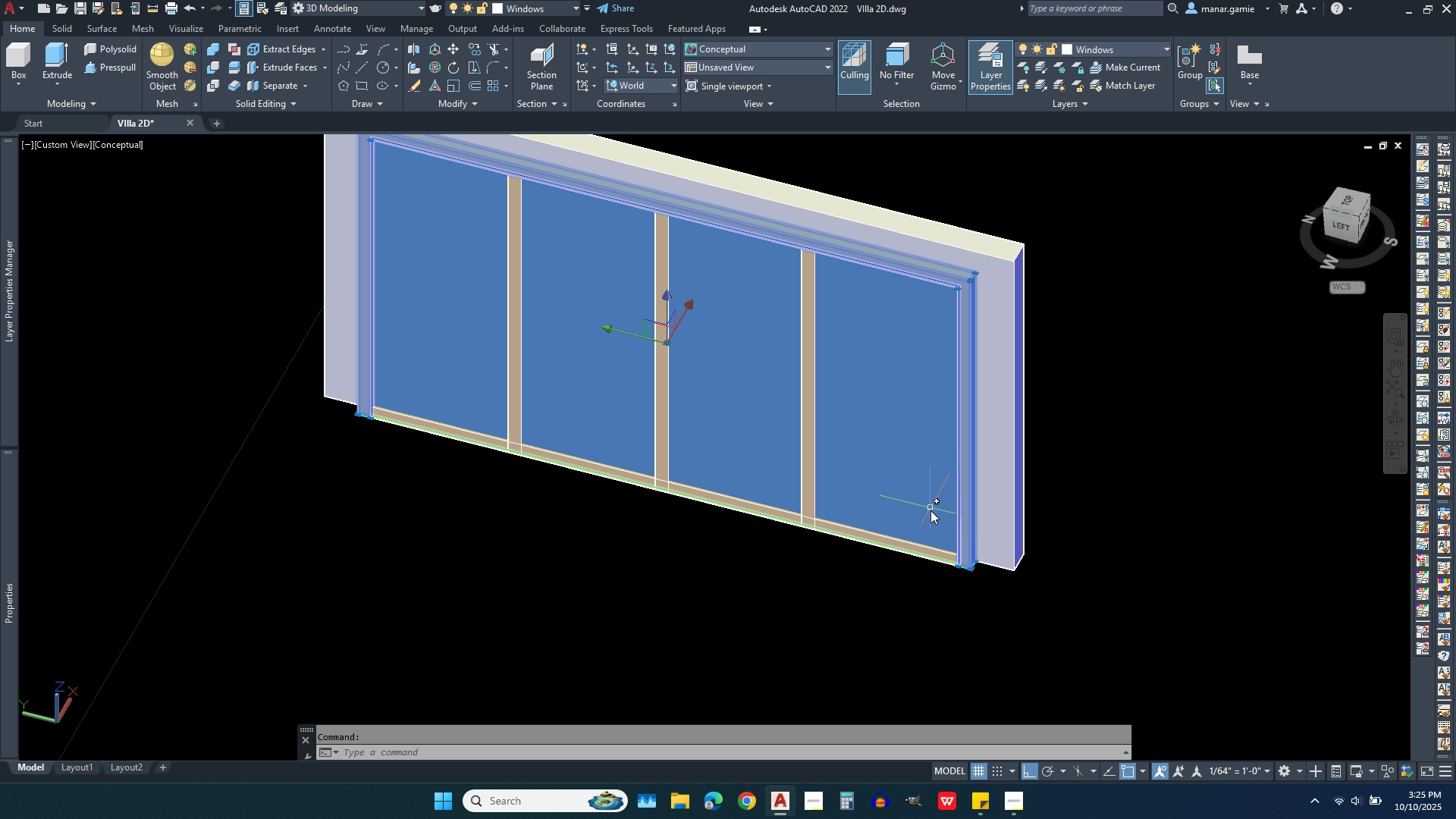 
key(Escape)
 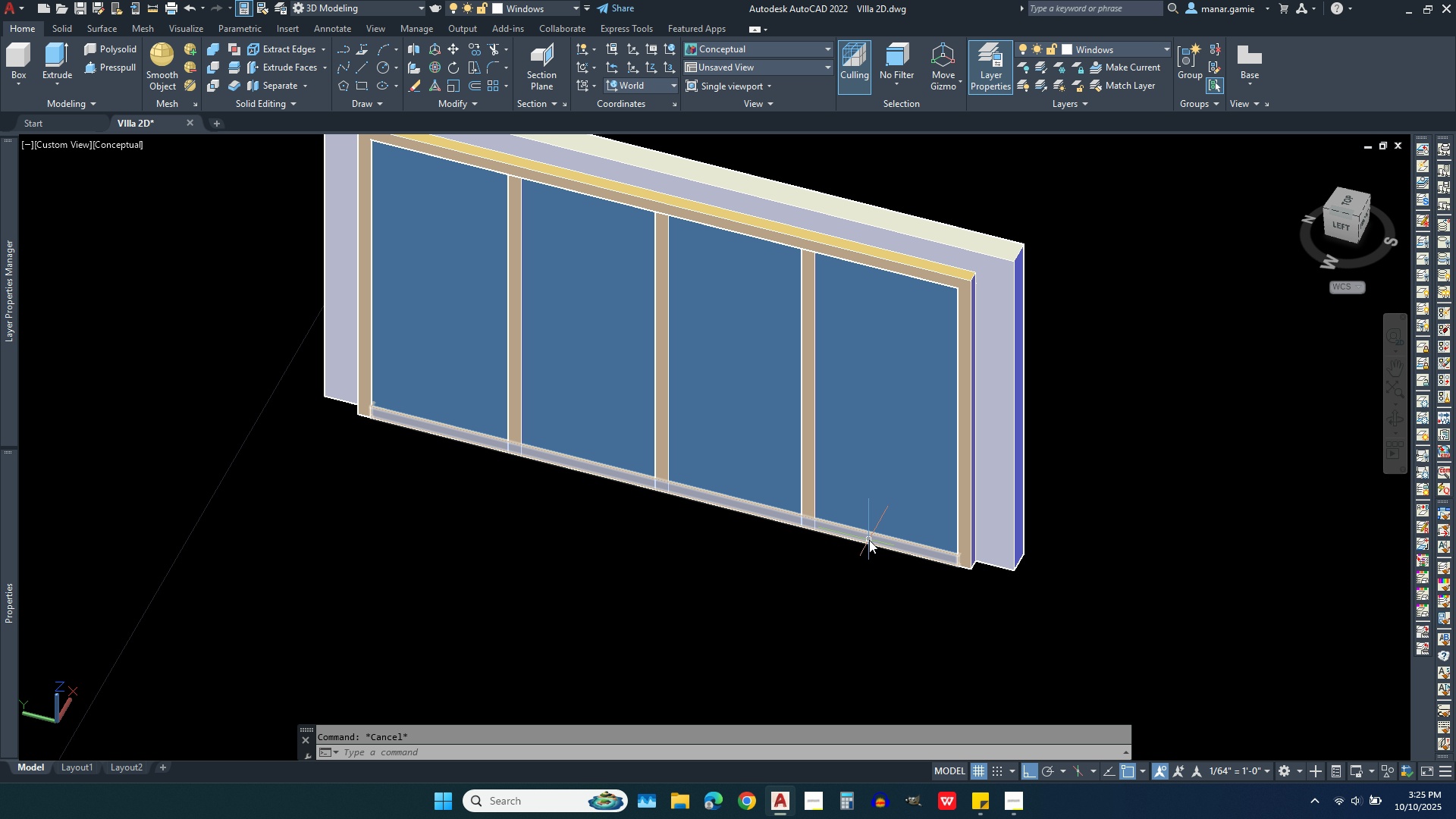 
left_click([869, 540])
 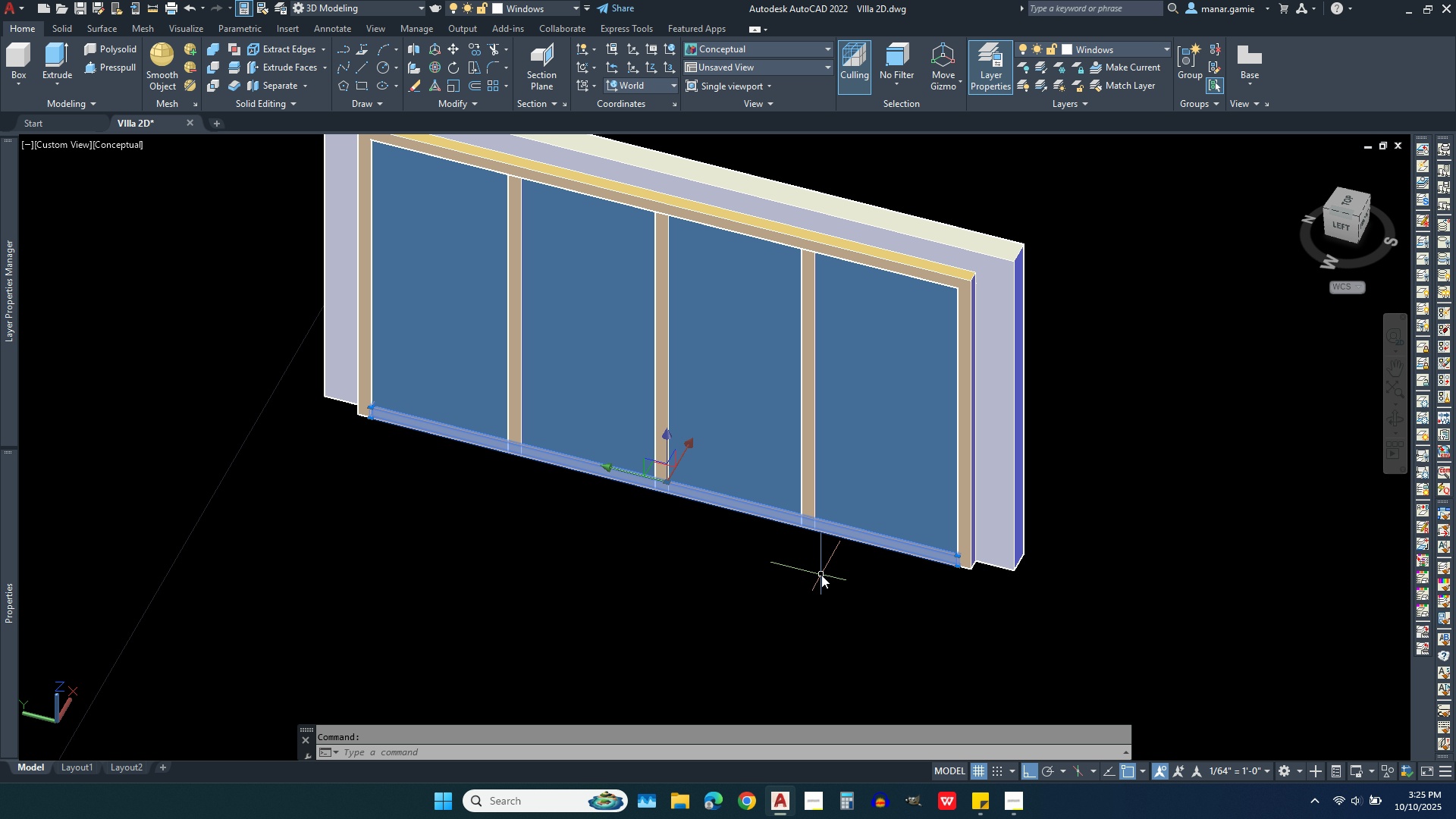 
wait(9.54)
 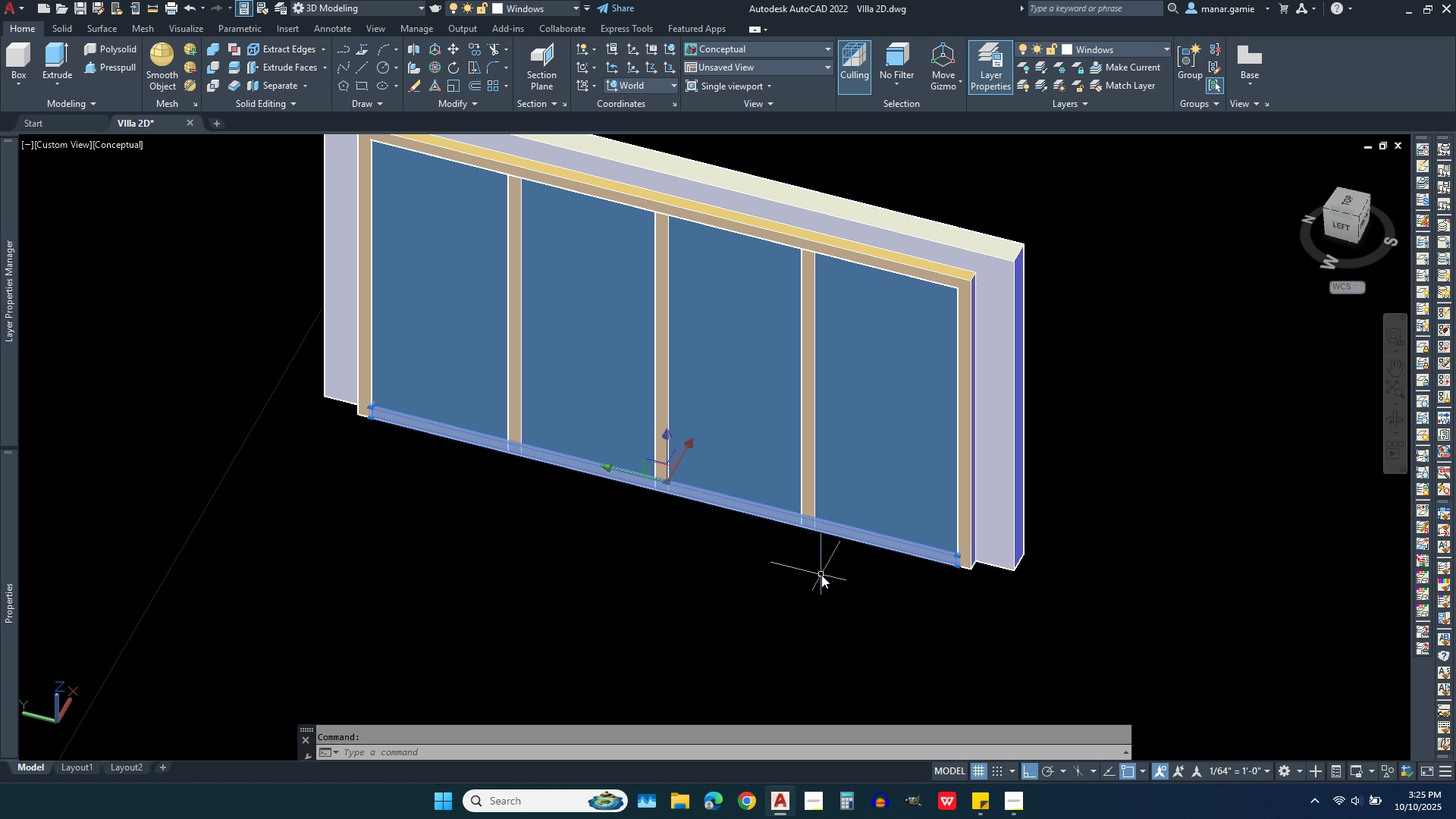 
left_click([450, 46])
 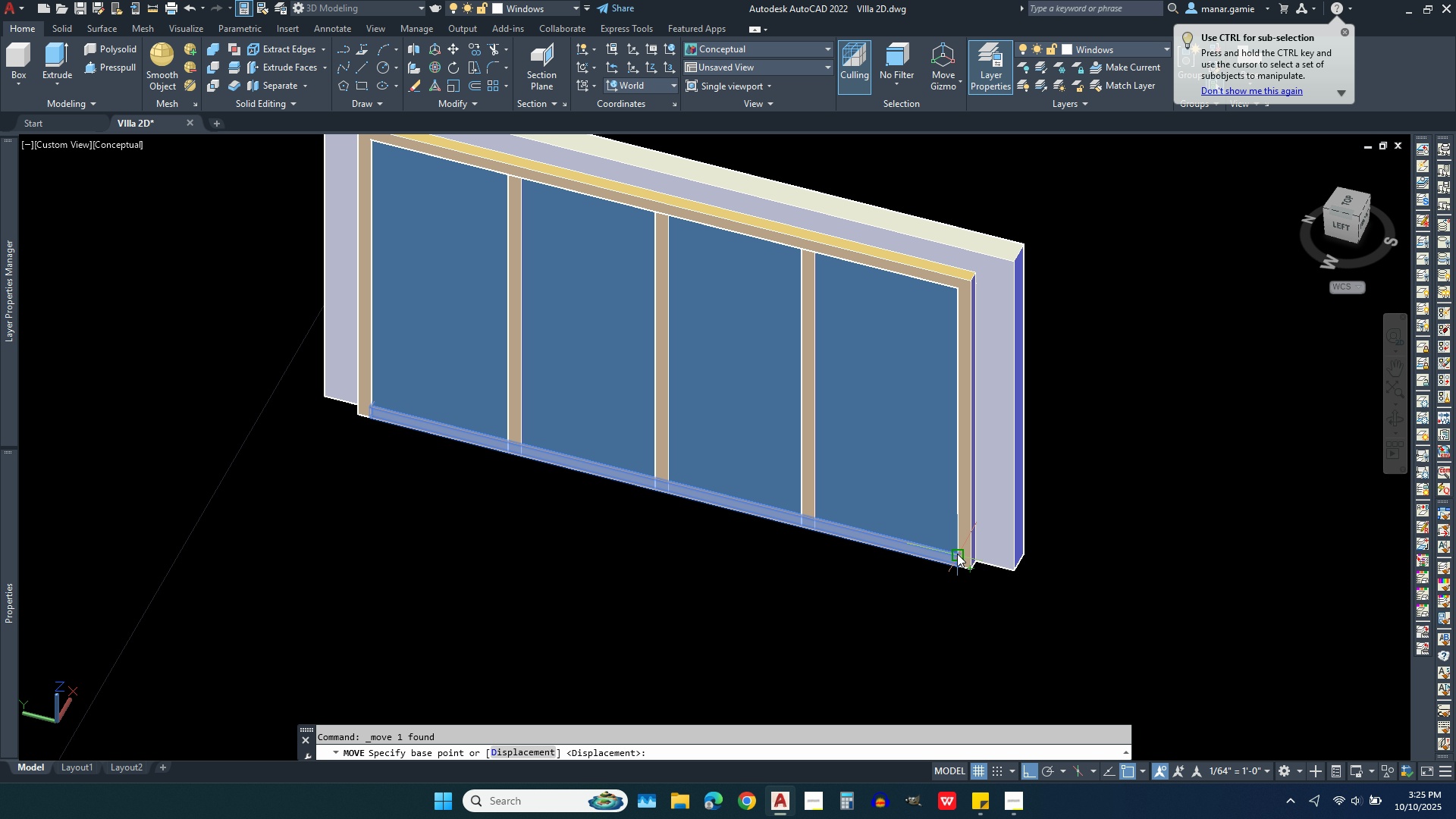 
left_click([954, 551])
 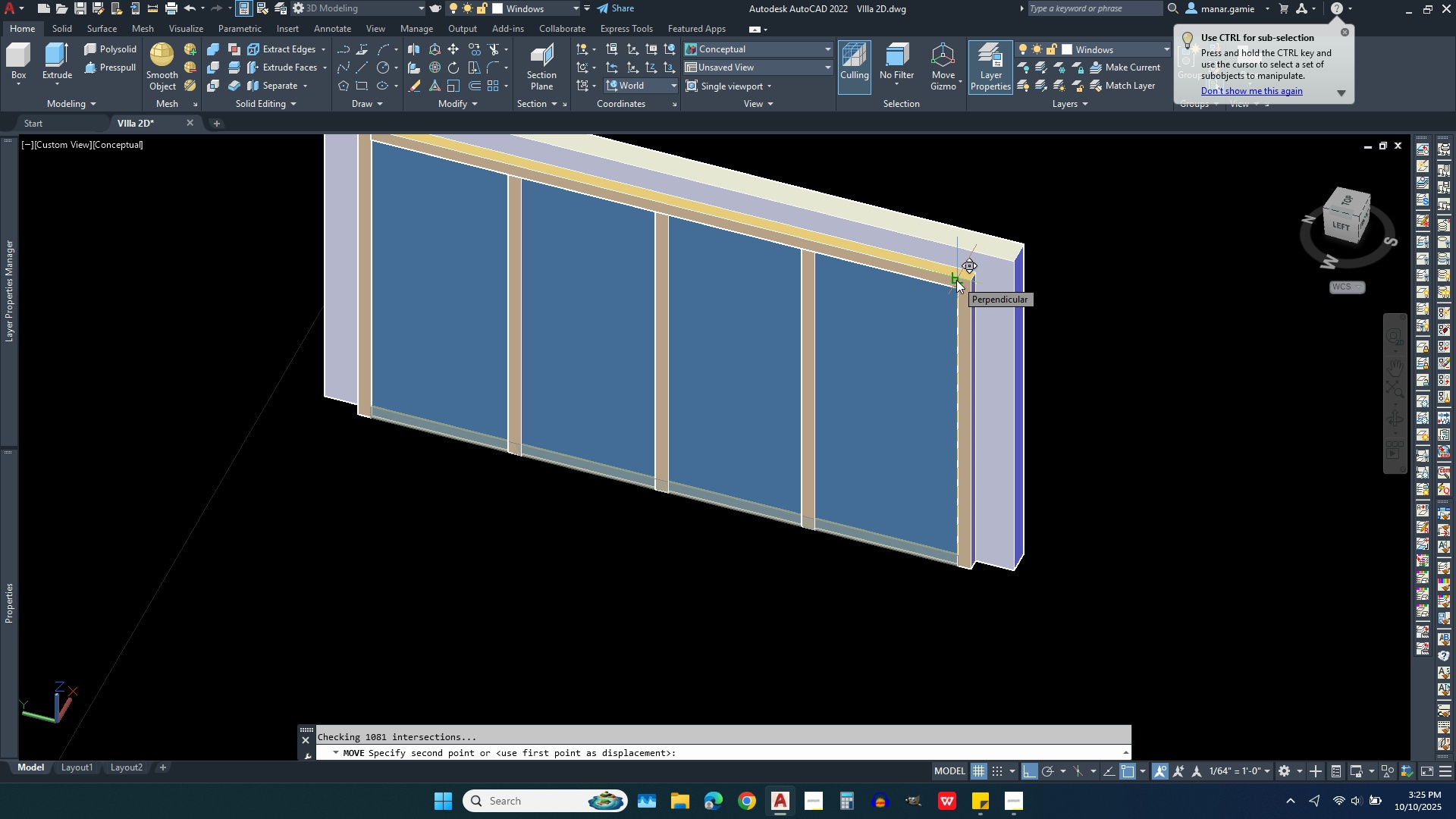 
left_click([956, 280])
 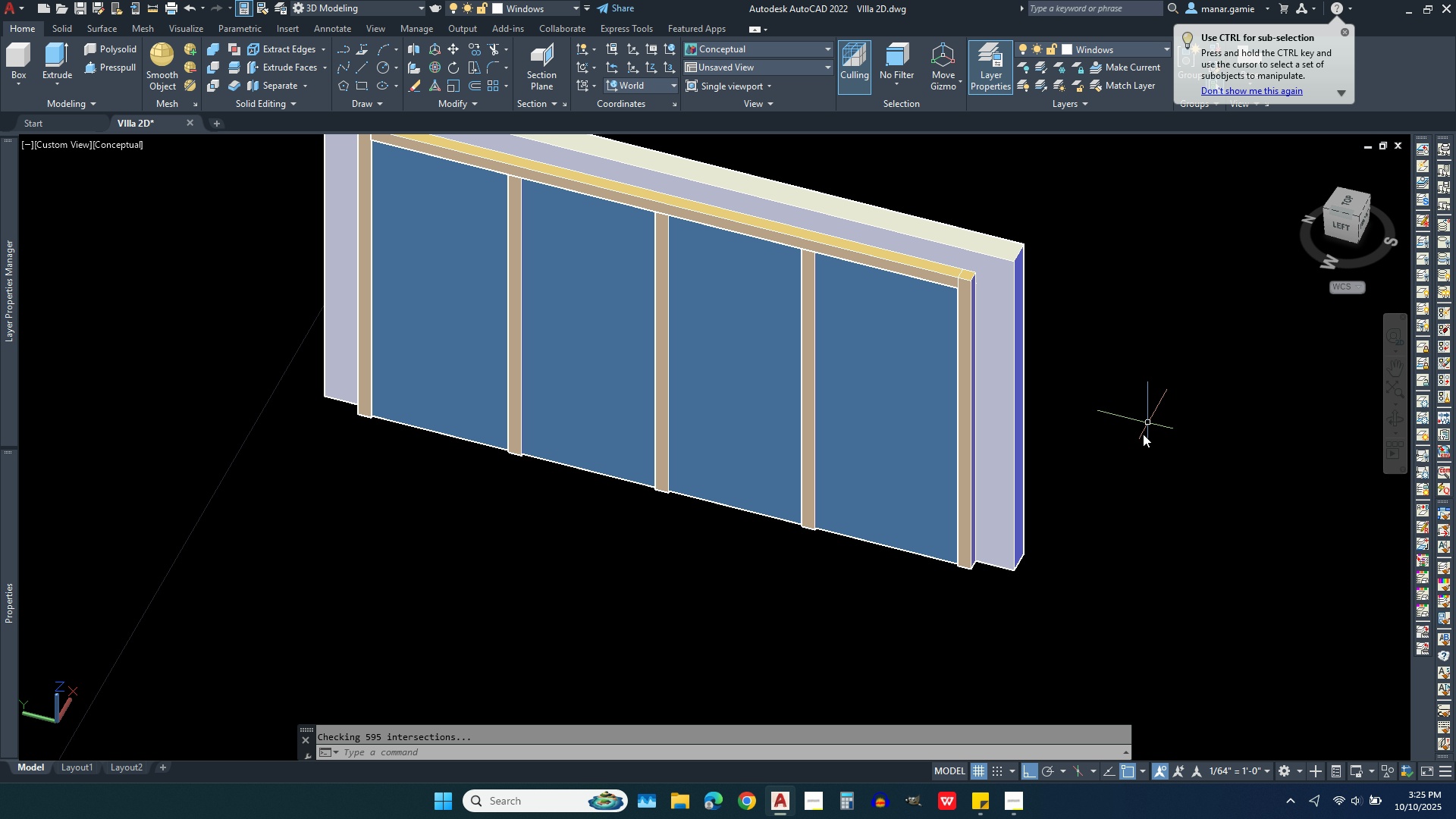 
scroll: coordinate [1129, 466], scroll_direction: down, amount: 1.0
 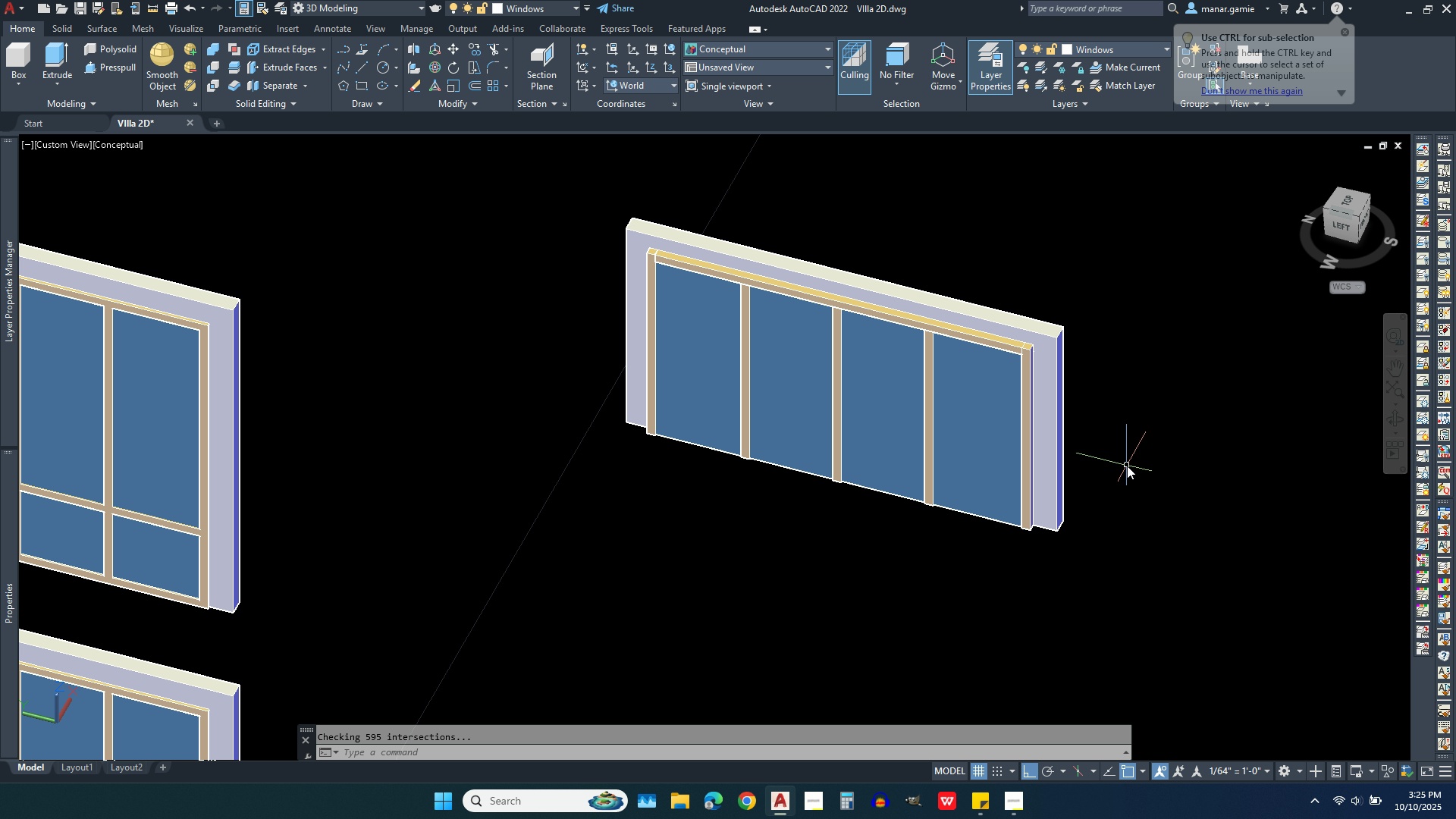 
key(Escape)
 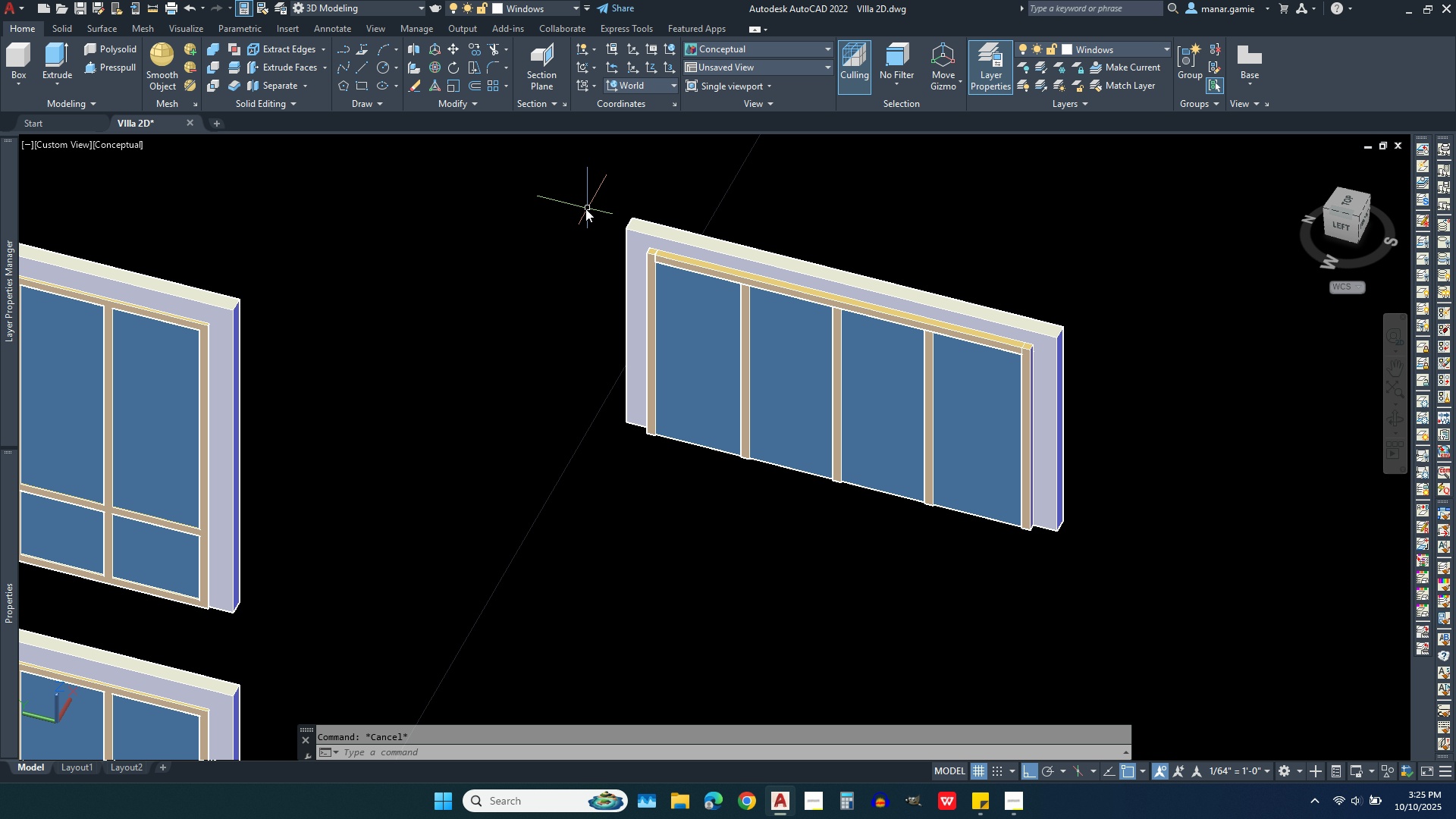 
left_click([585, 211])
 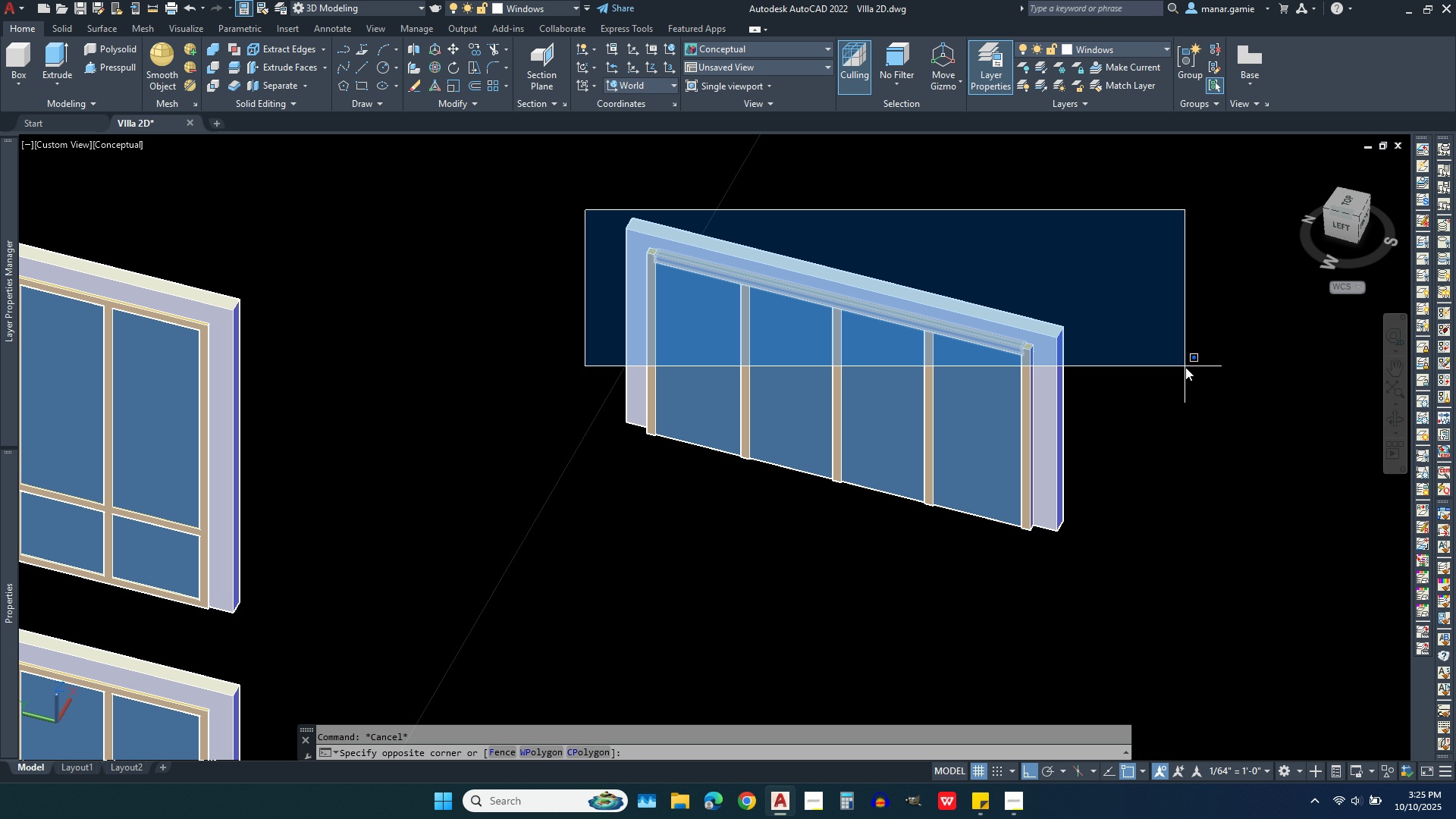 
left_click([1185, 370])
 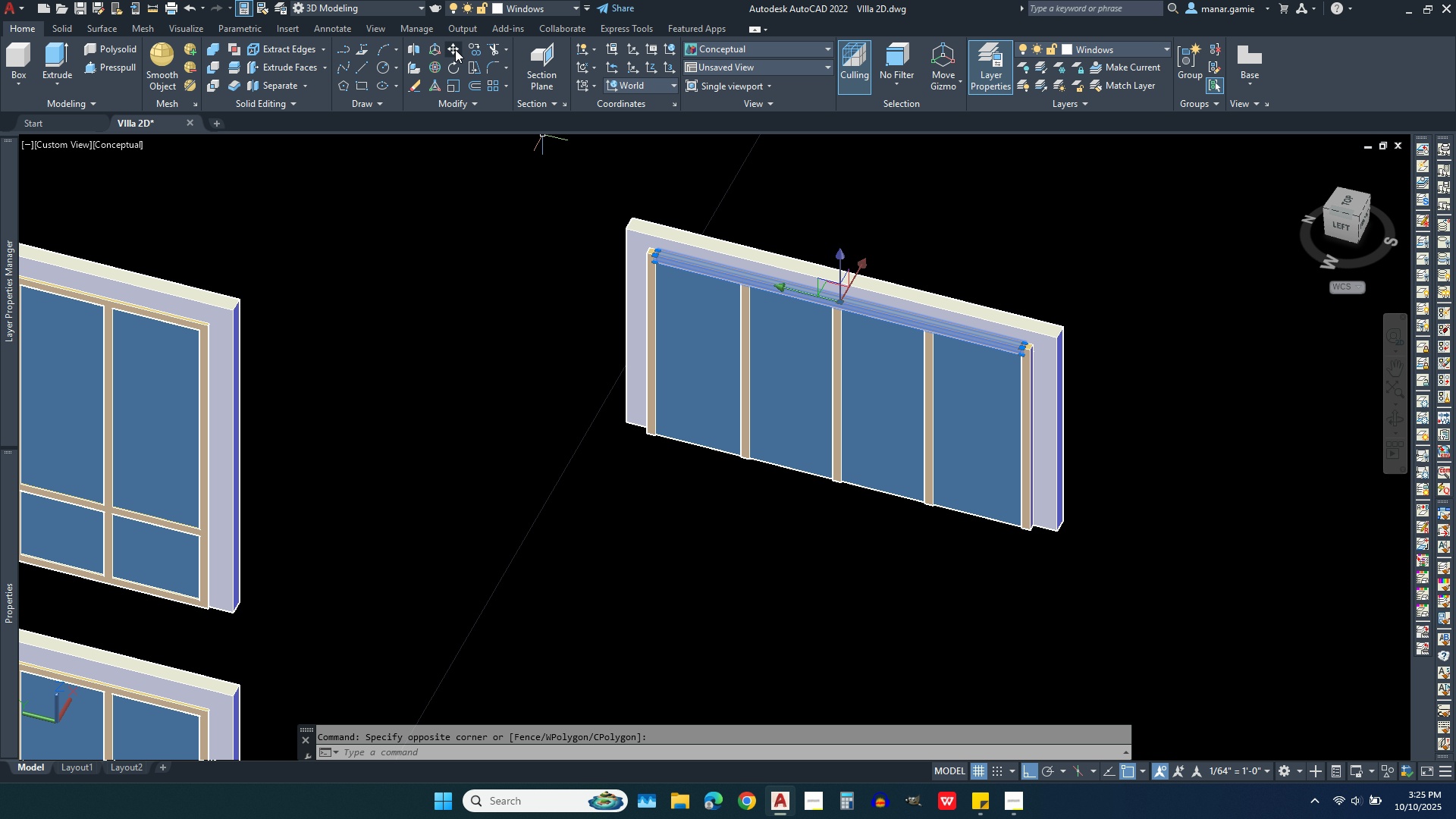 
left_click([455, 49])
 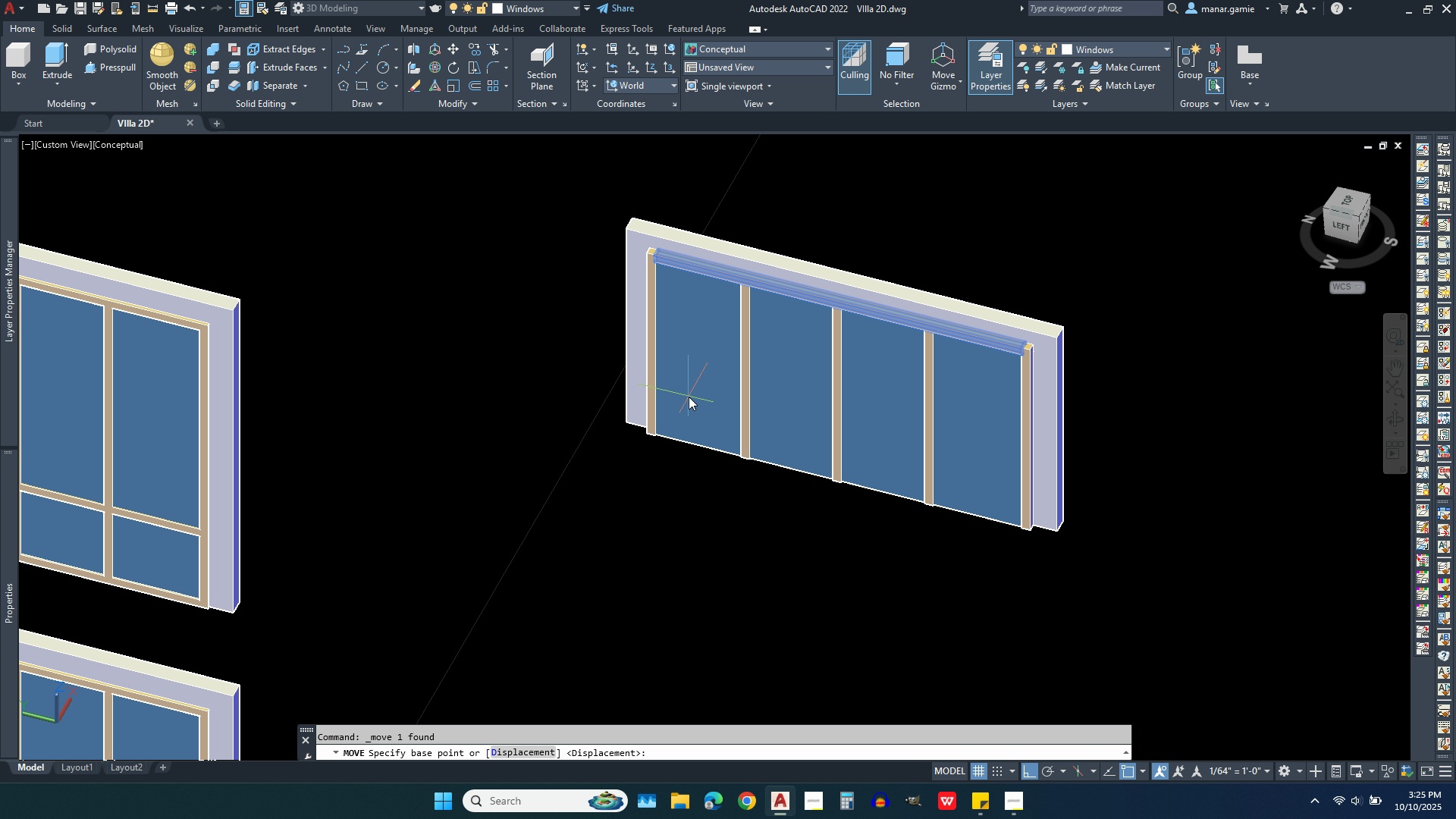 
wait(18.85)
 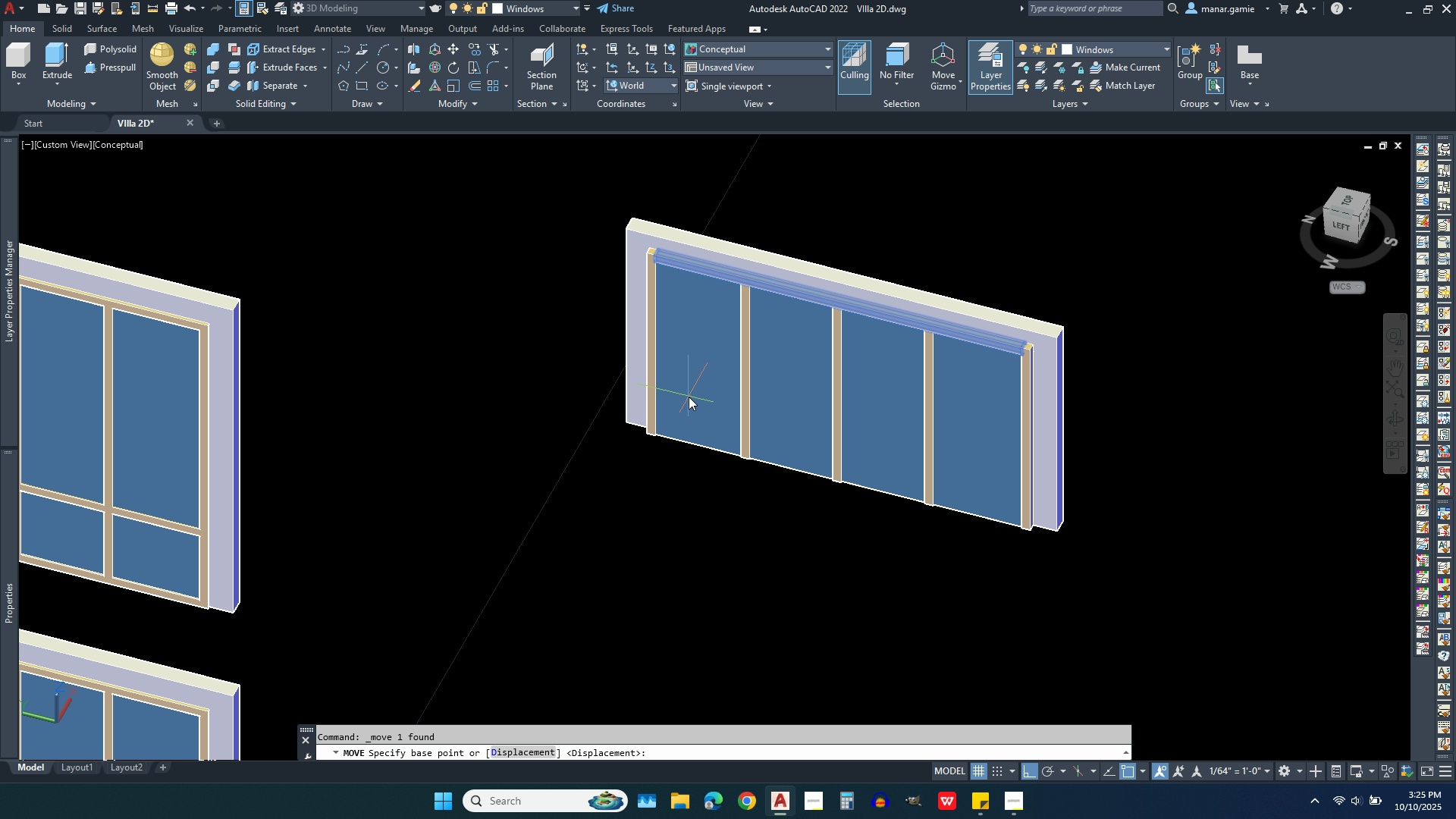 
scroll: coordinate [1166, 423], scroll_direction: up, amount: 2.0
 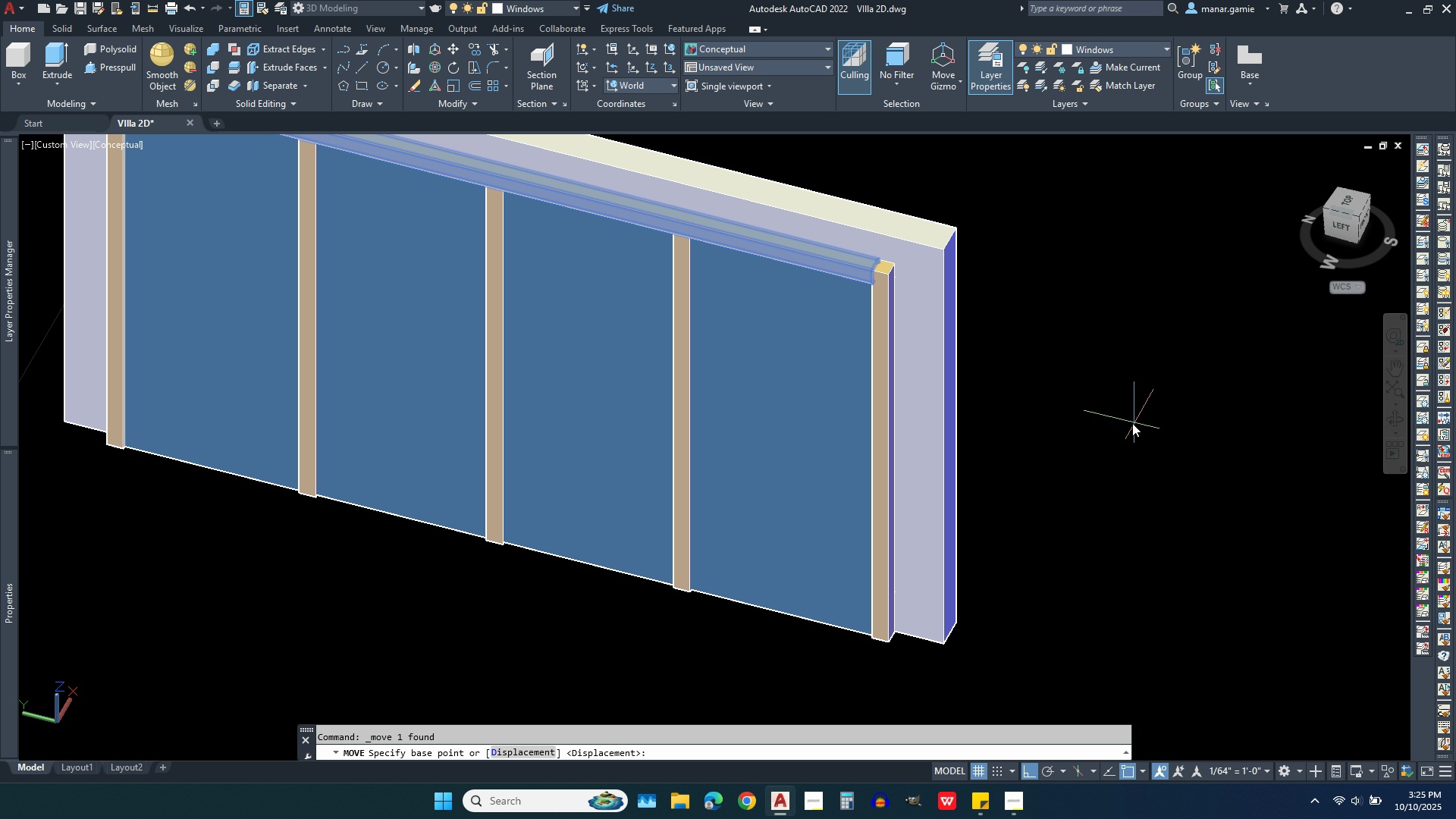 
key(Escape)
 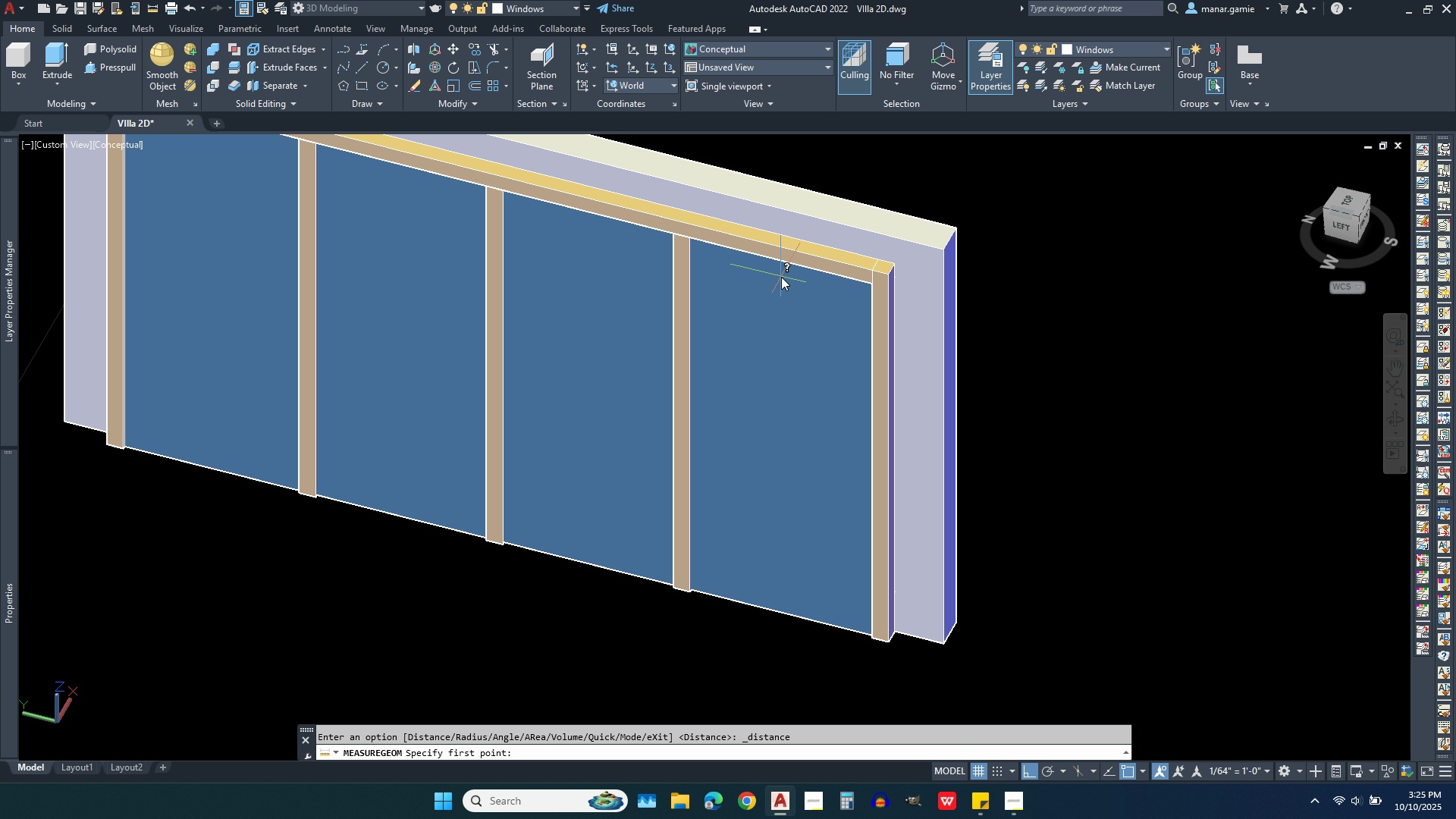 
left_click([866, 269])
 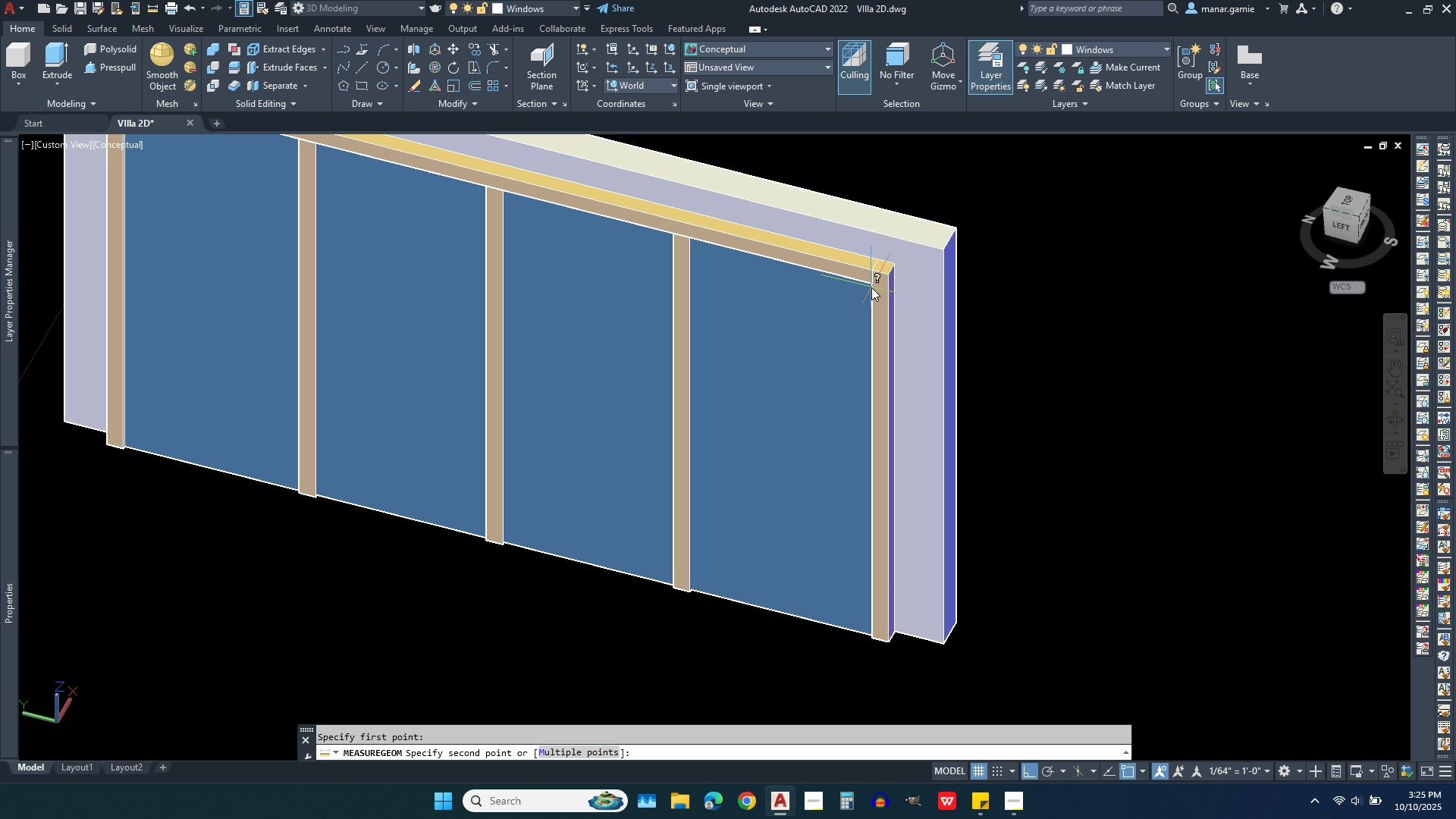 
left_click([871, 287])
 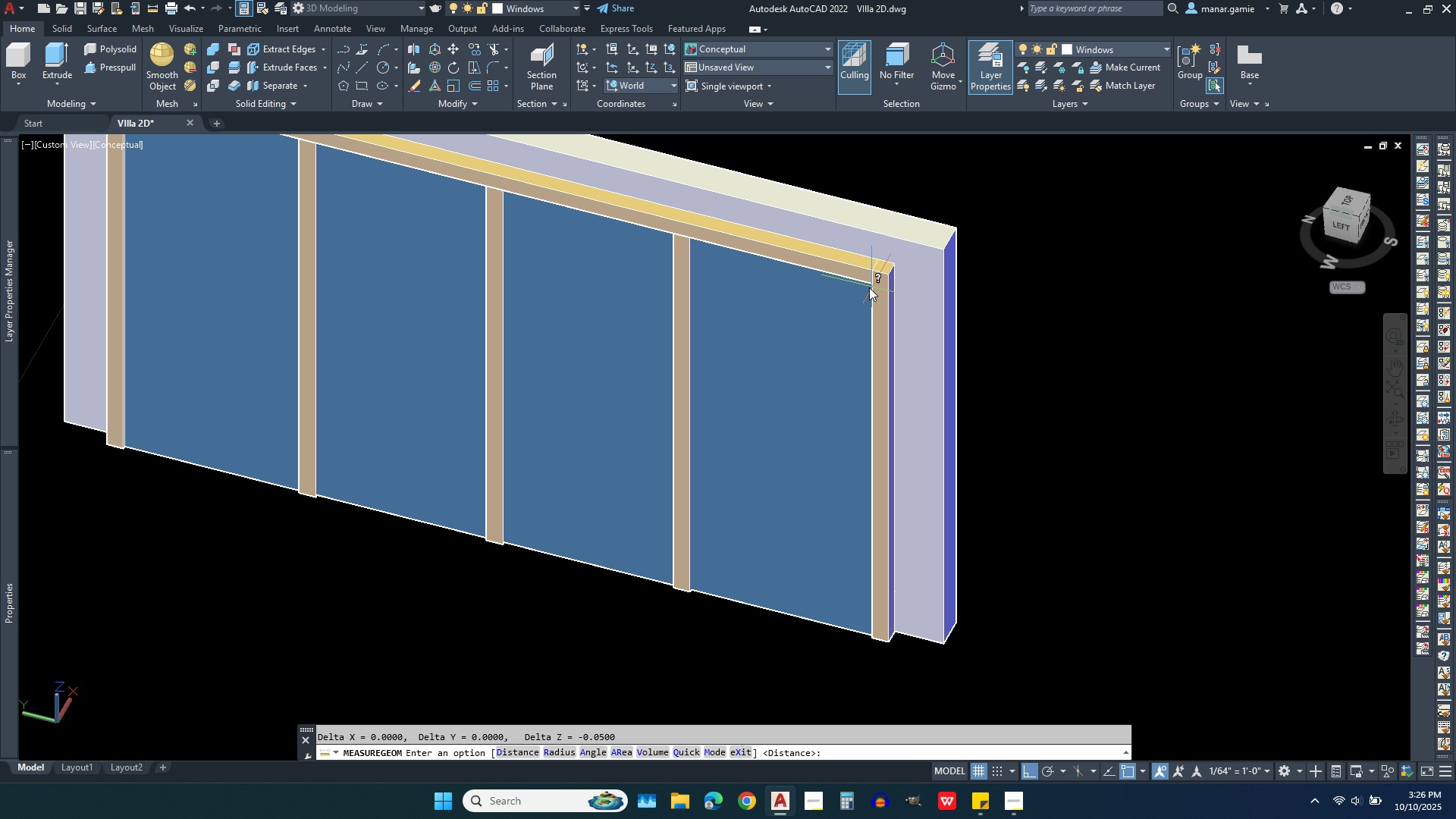 
wait(6.79)
 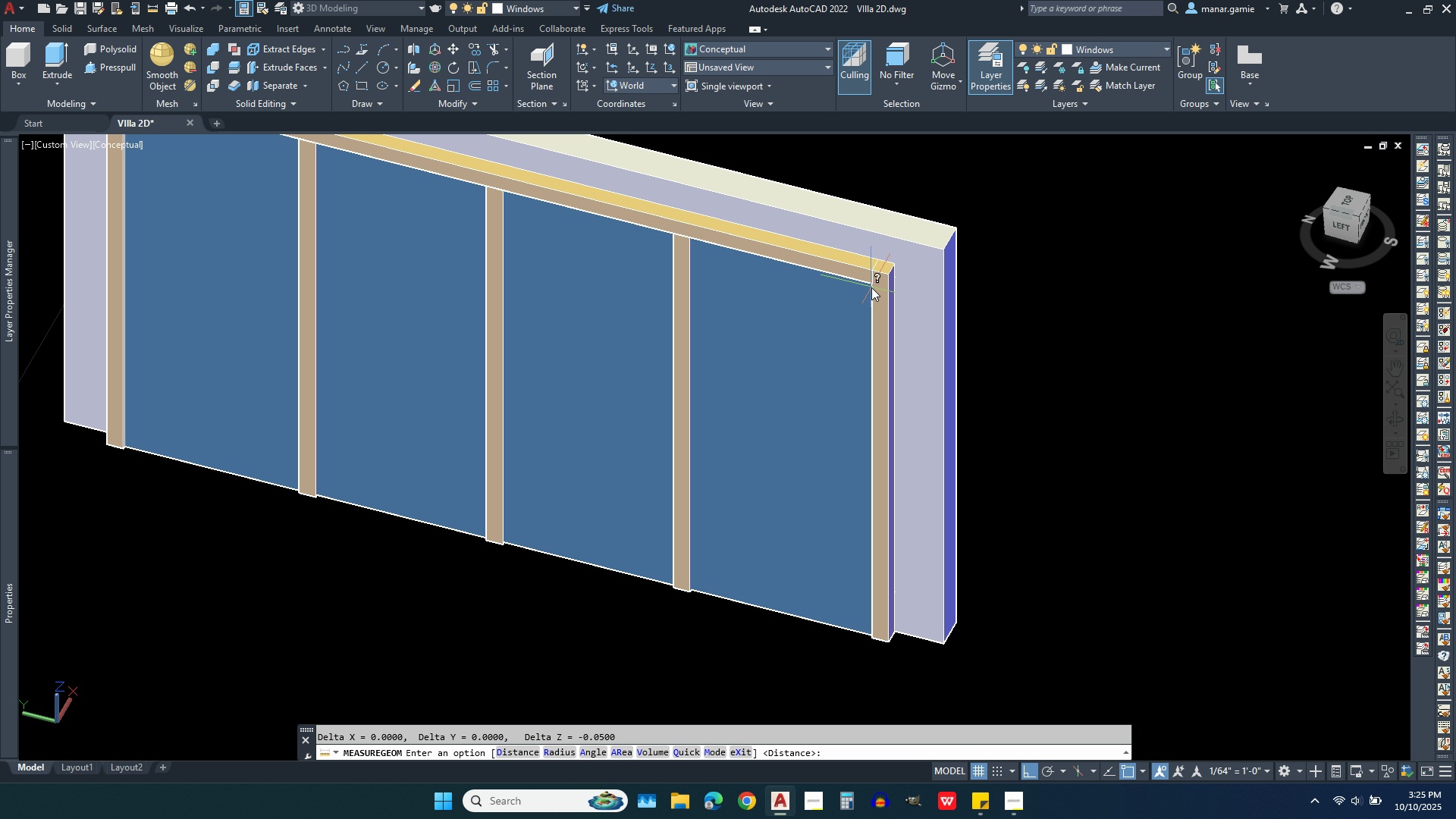 
scroll: coordinate [1089, 359], scroll_direction: down, amount: 1.0
 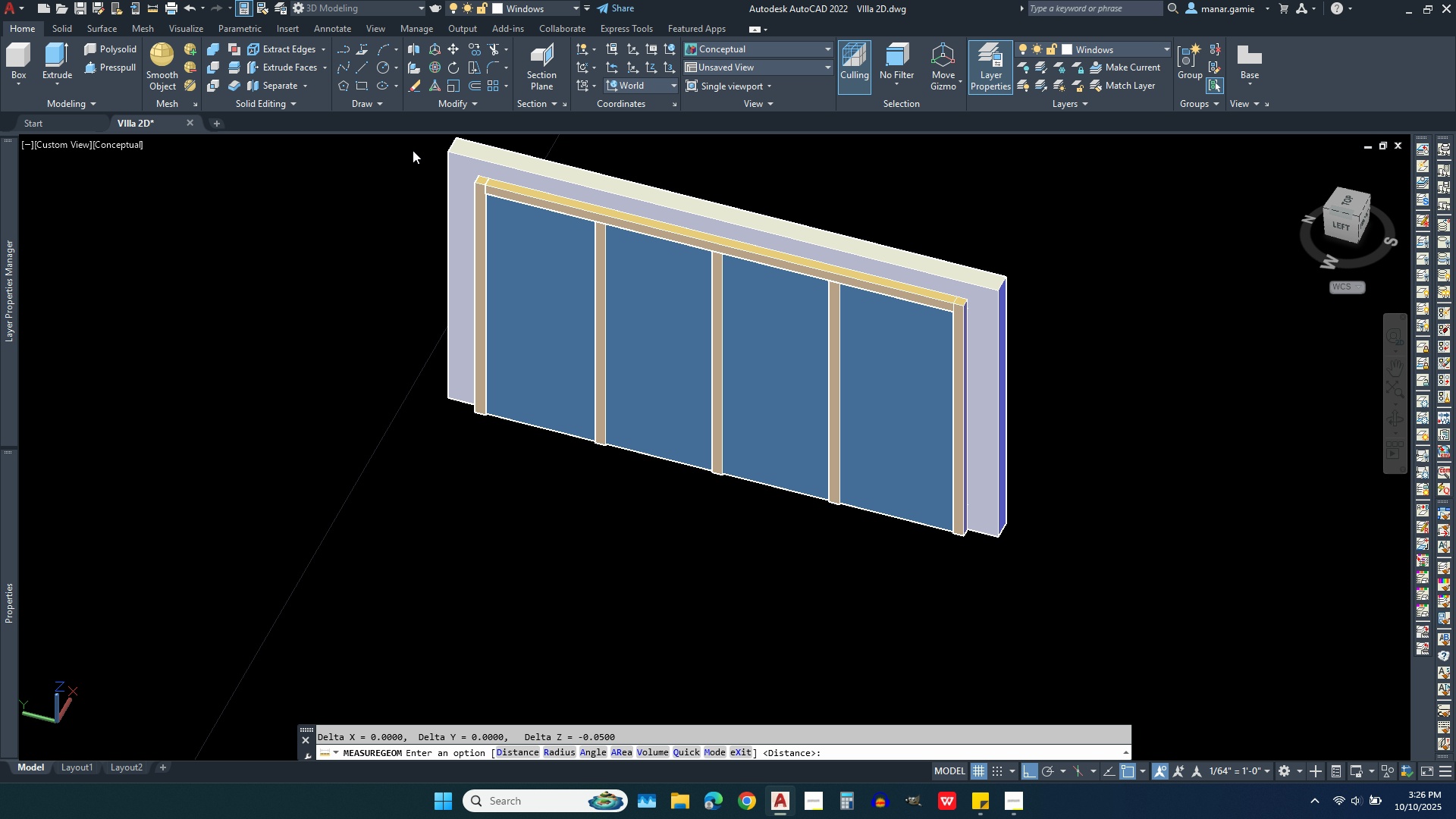 
key(Escape)
 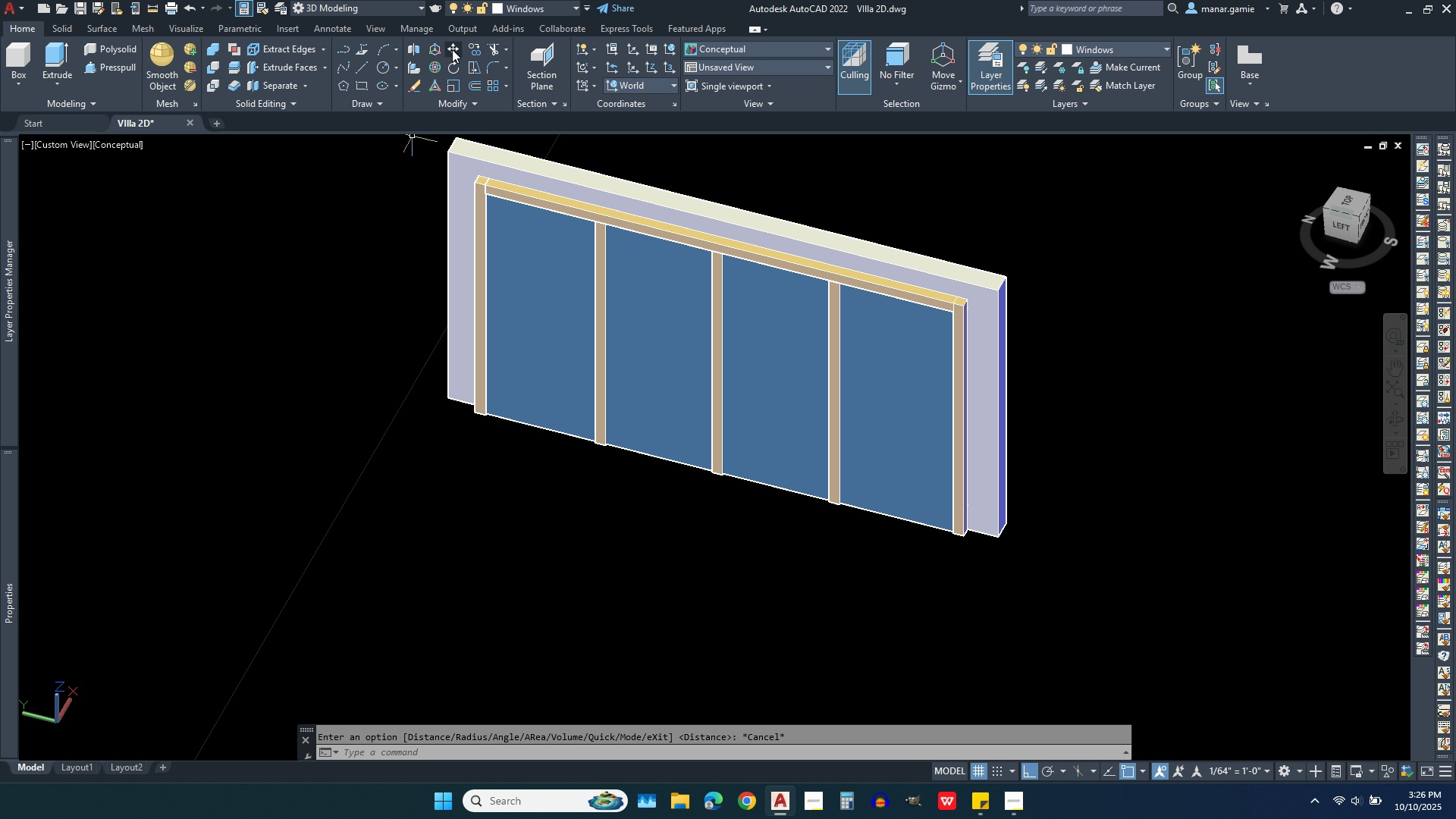 
left_click([452, 49])
 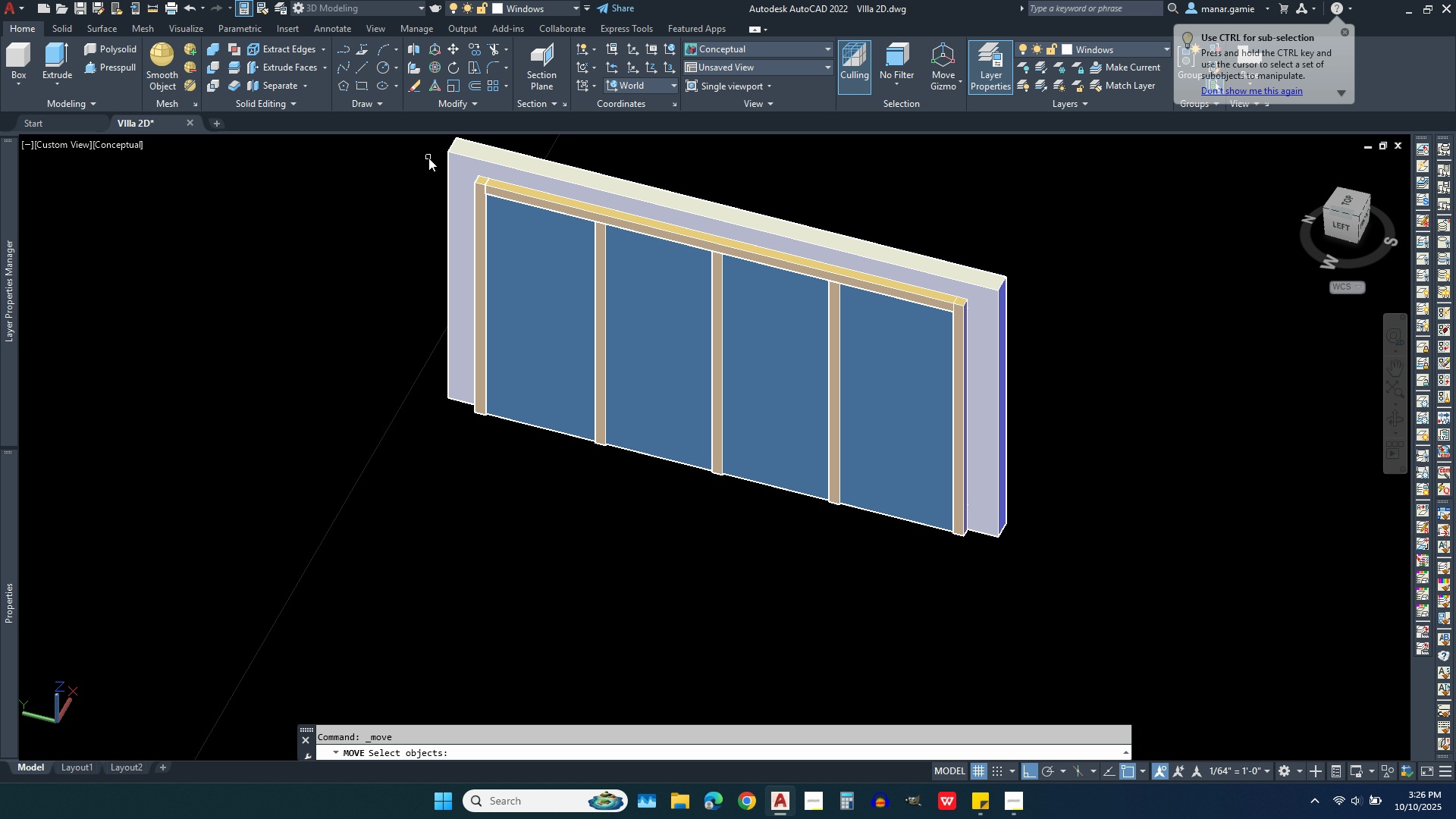 
left_click([421, 152])
 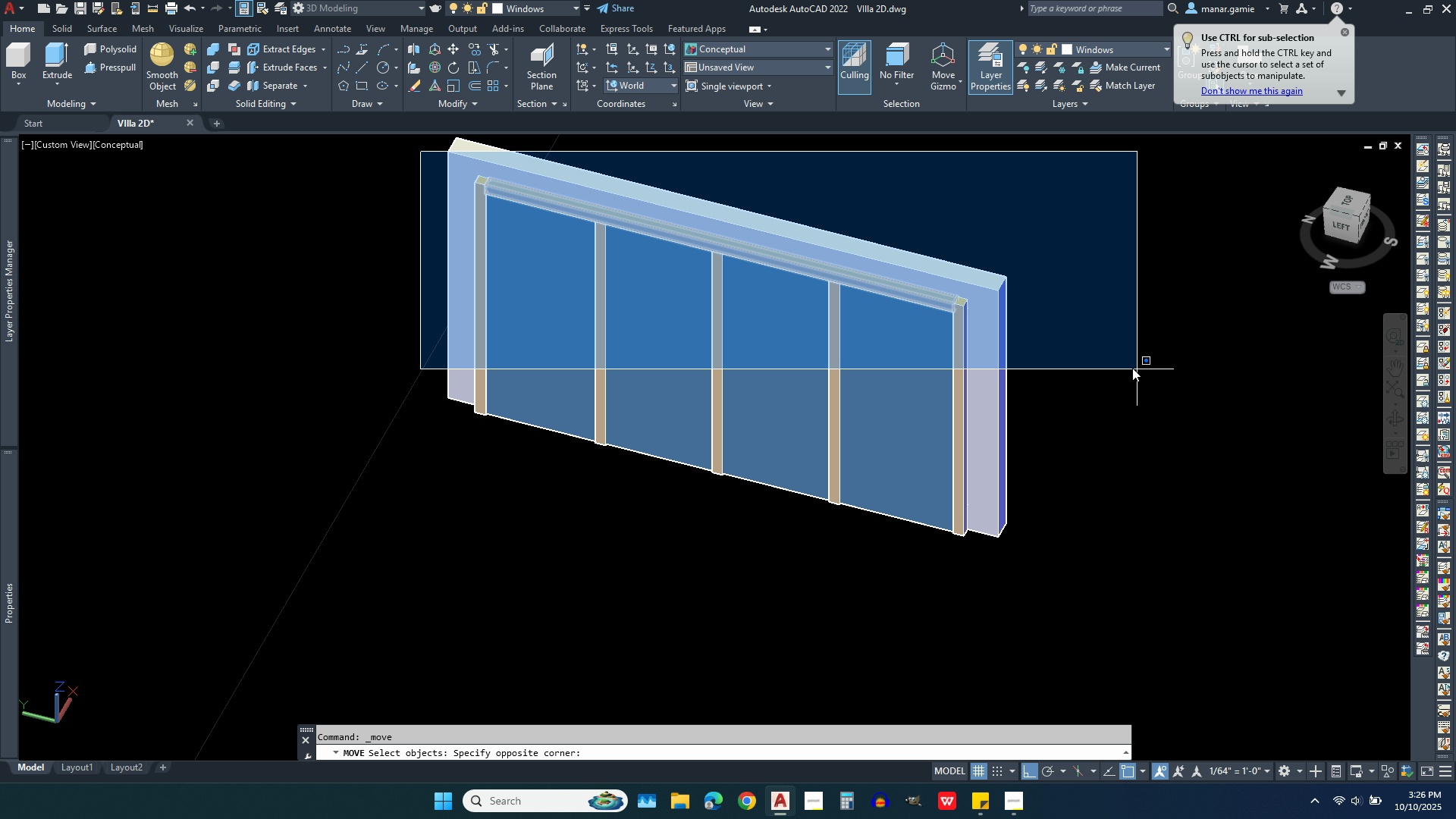 
left_click([1129, 368])
 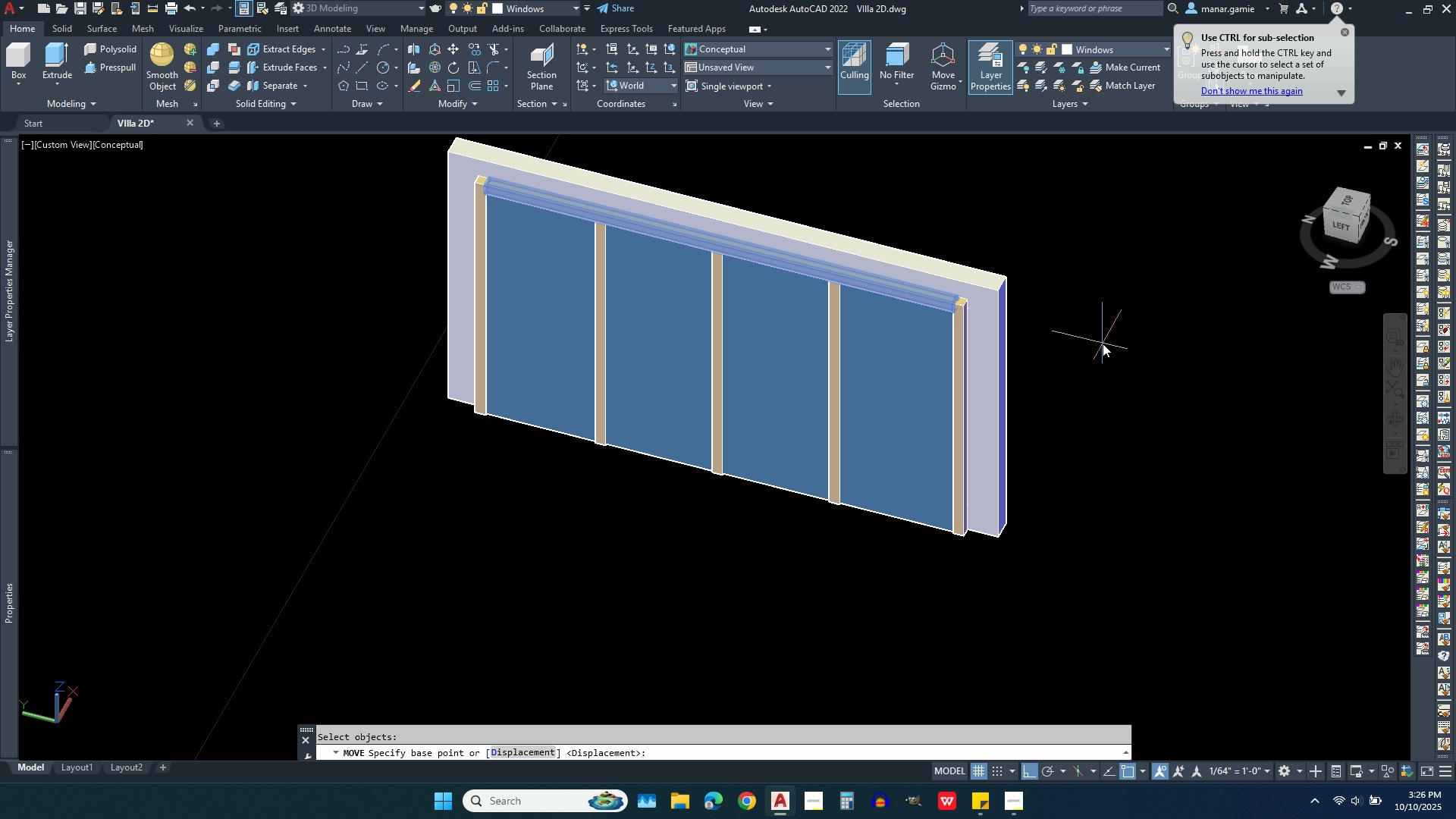 
left_click([1105, 346])
 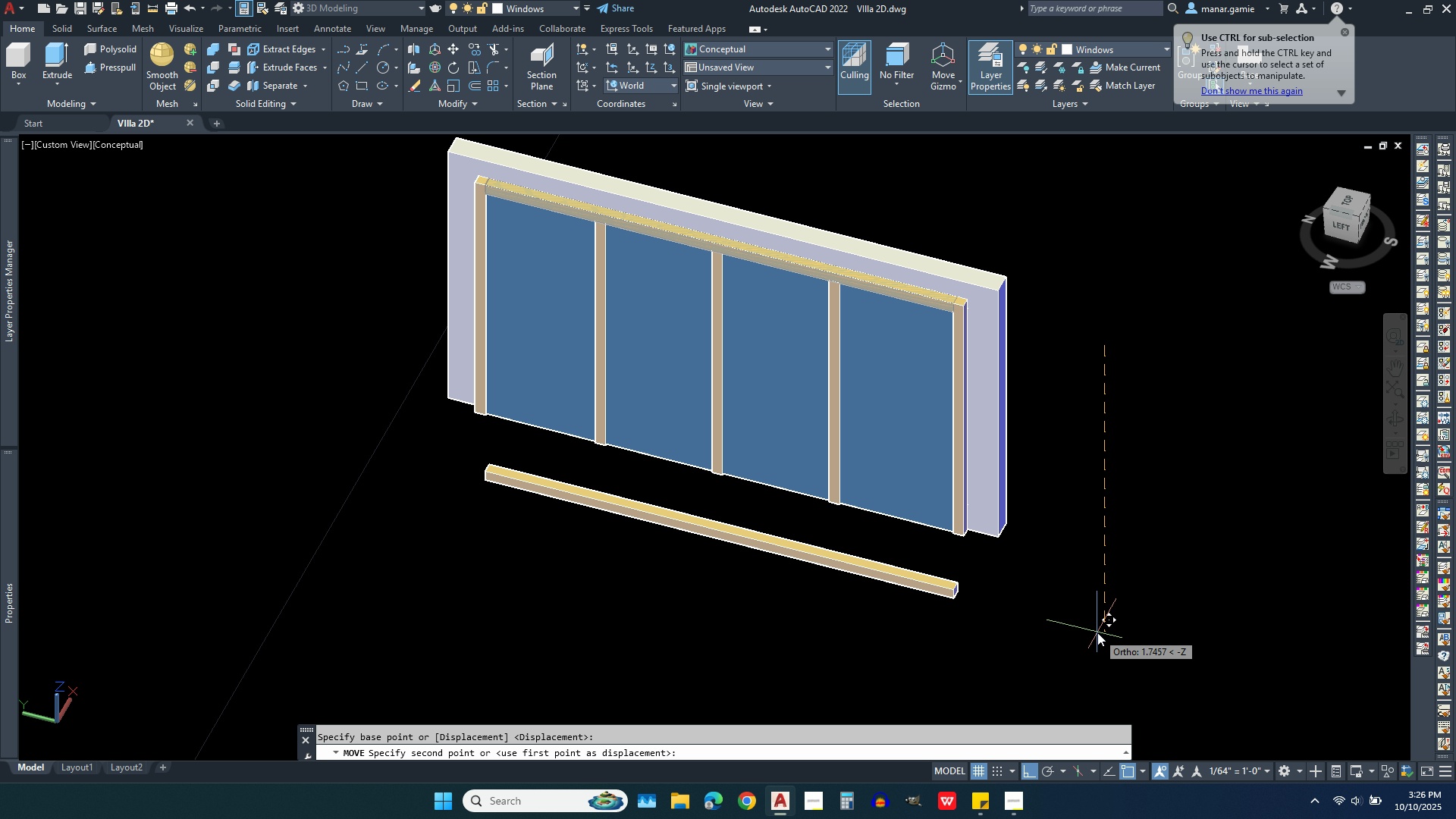 
type(1.15)
 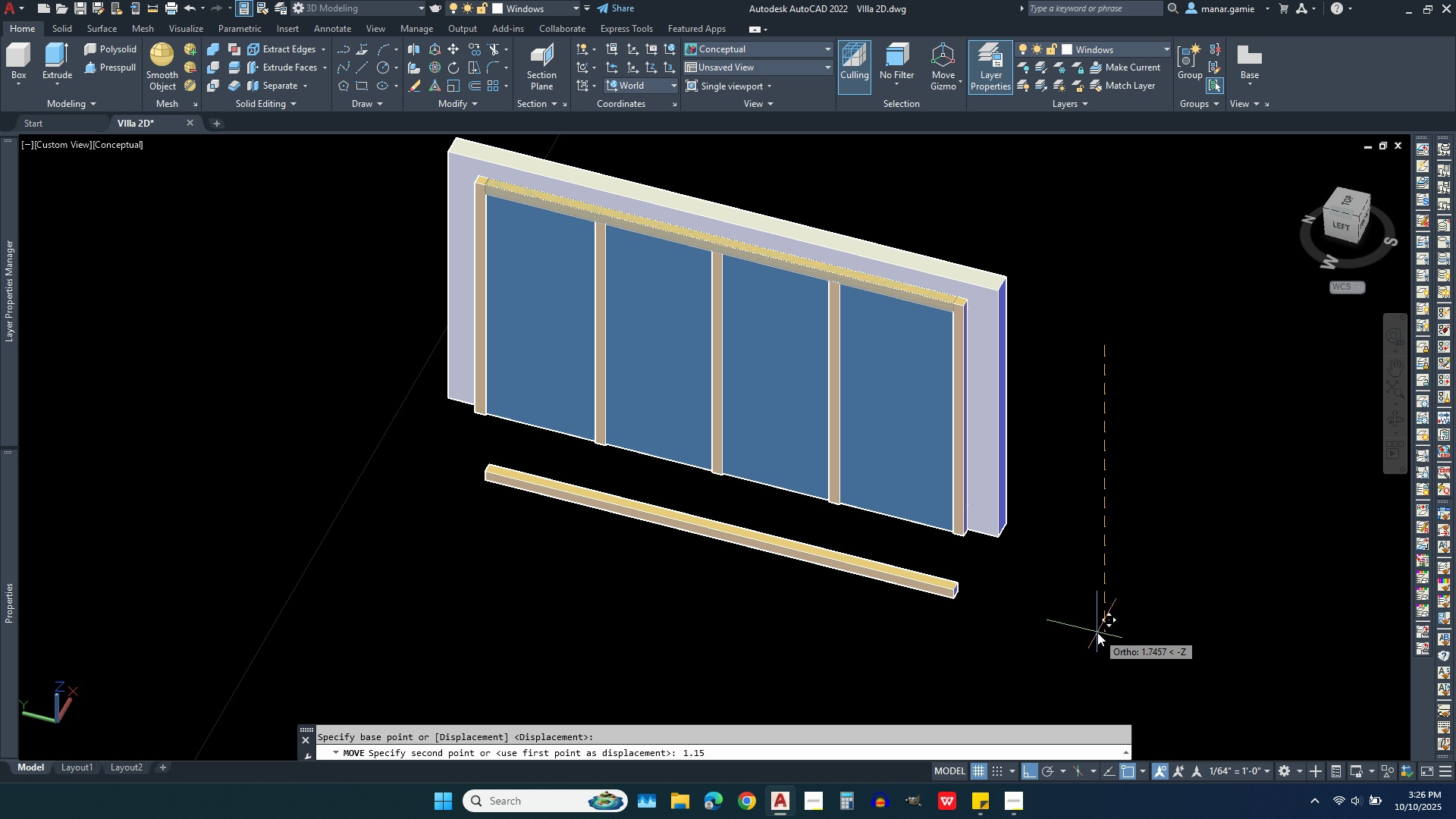 
key(Enter)
 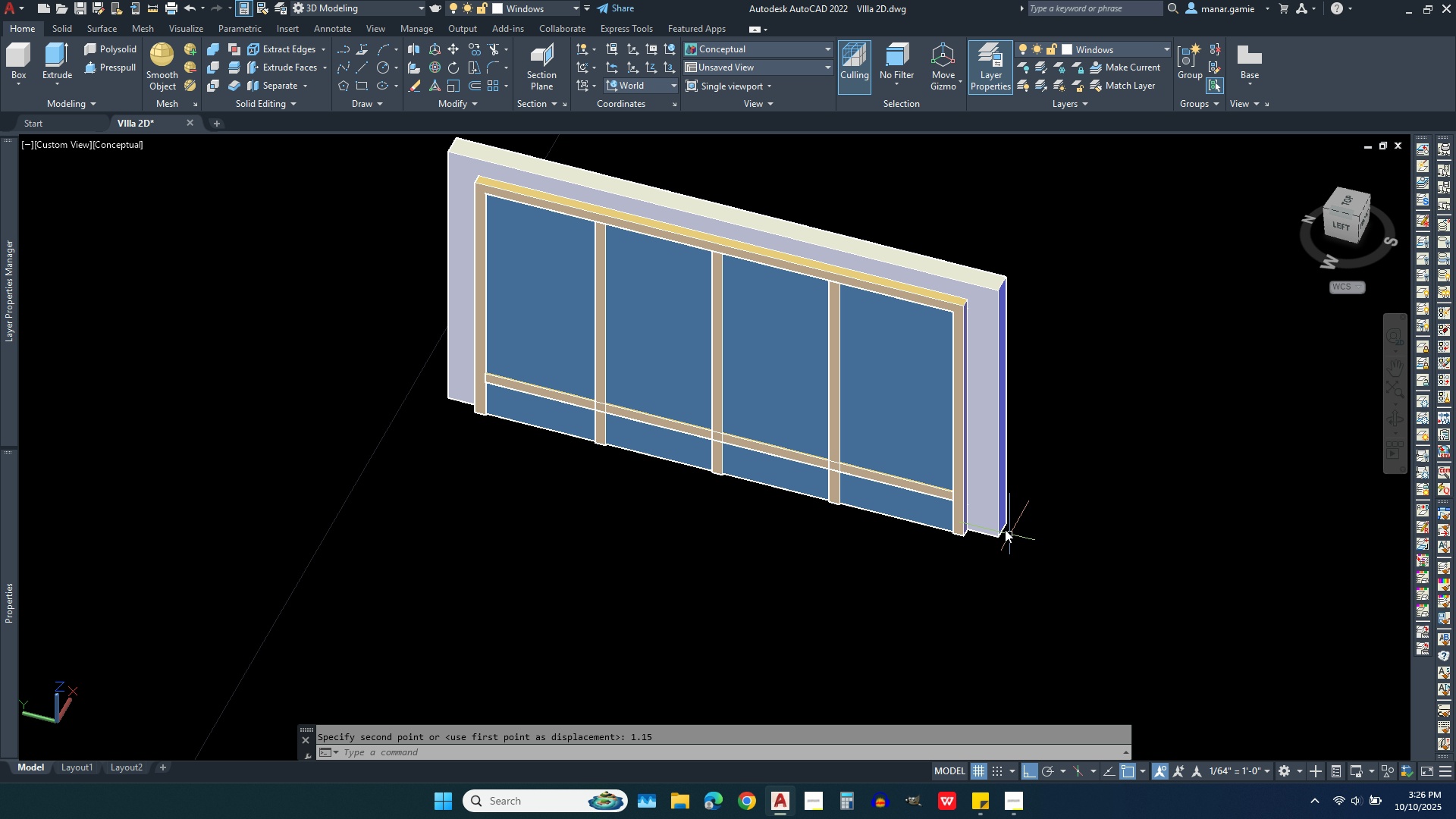 
scroll: coordinate [959, 506], scroll_direction: up, amount: 3.0
 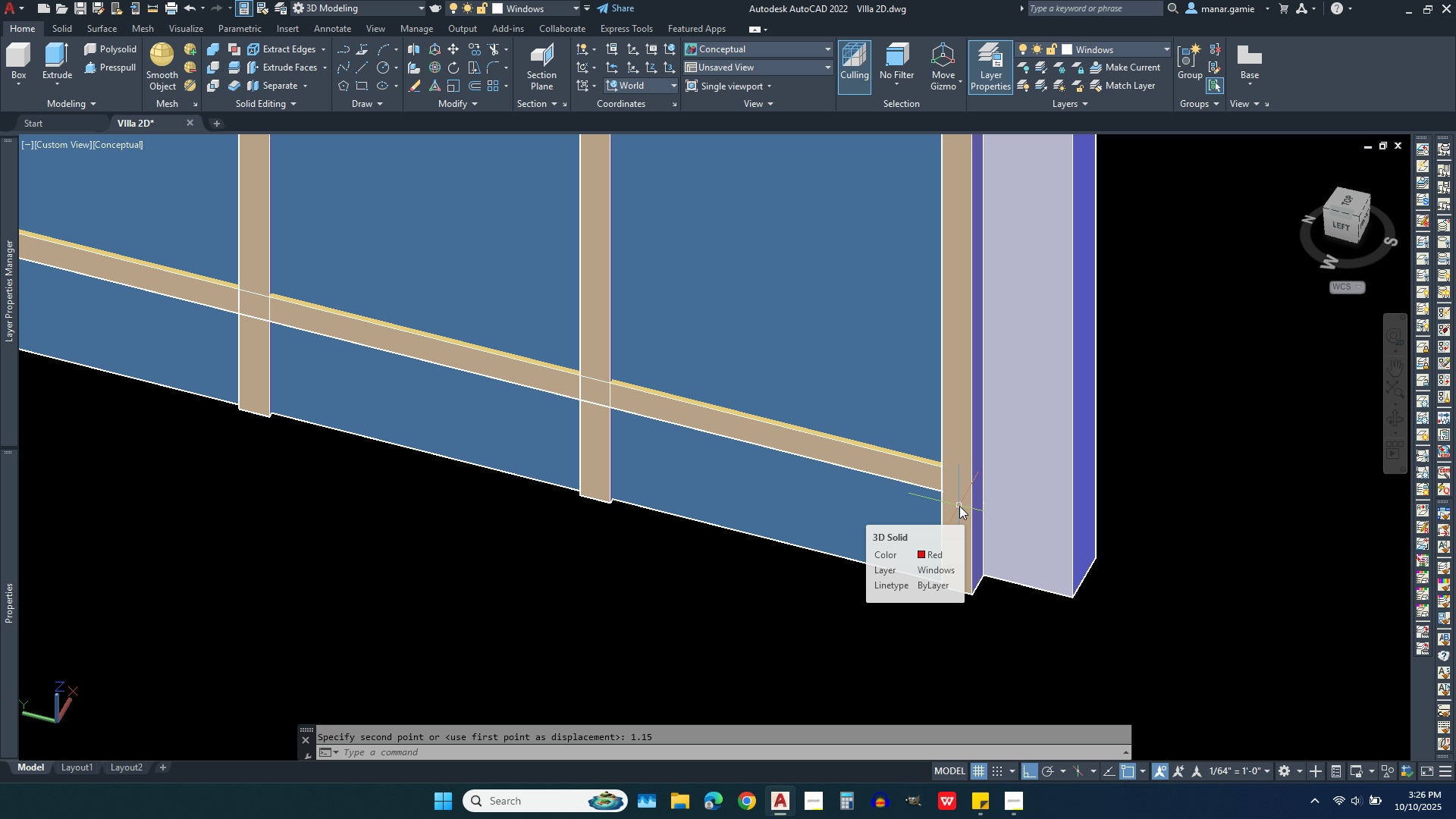 
scroll: coordinate [957, 526], scroll_direction: down, amount: 2.0
 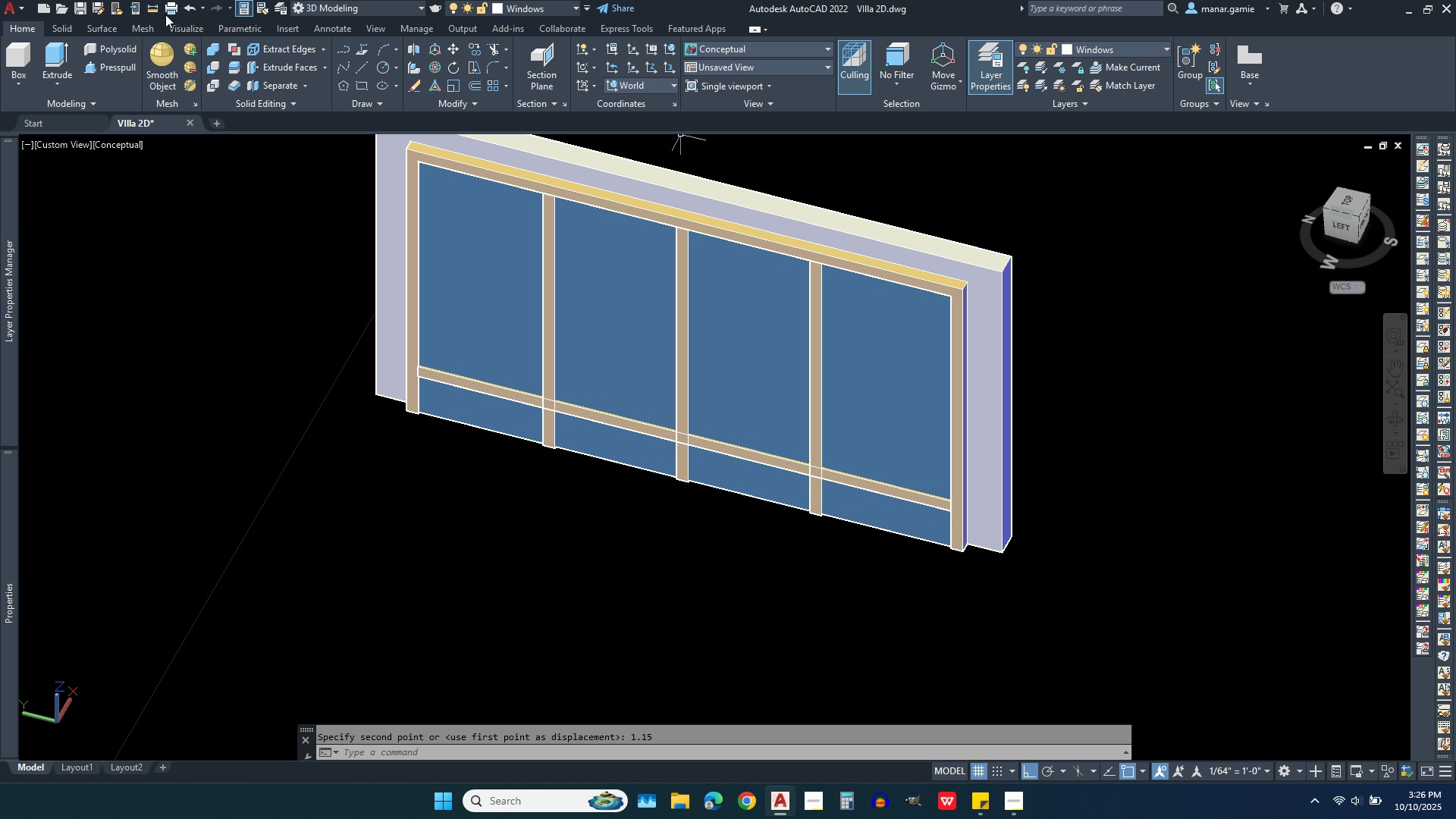 
left_click([152, 7])
 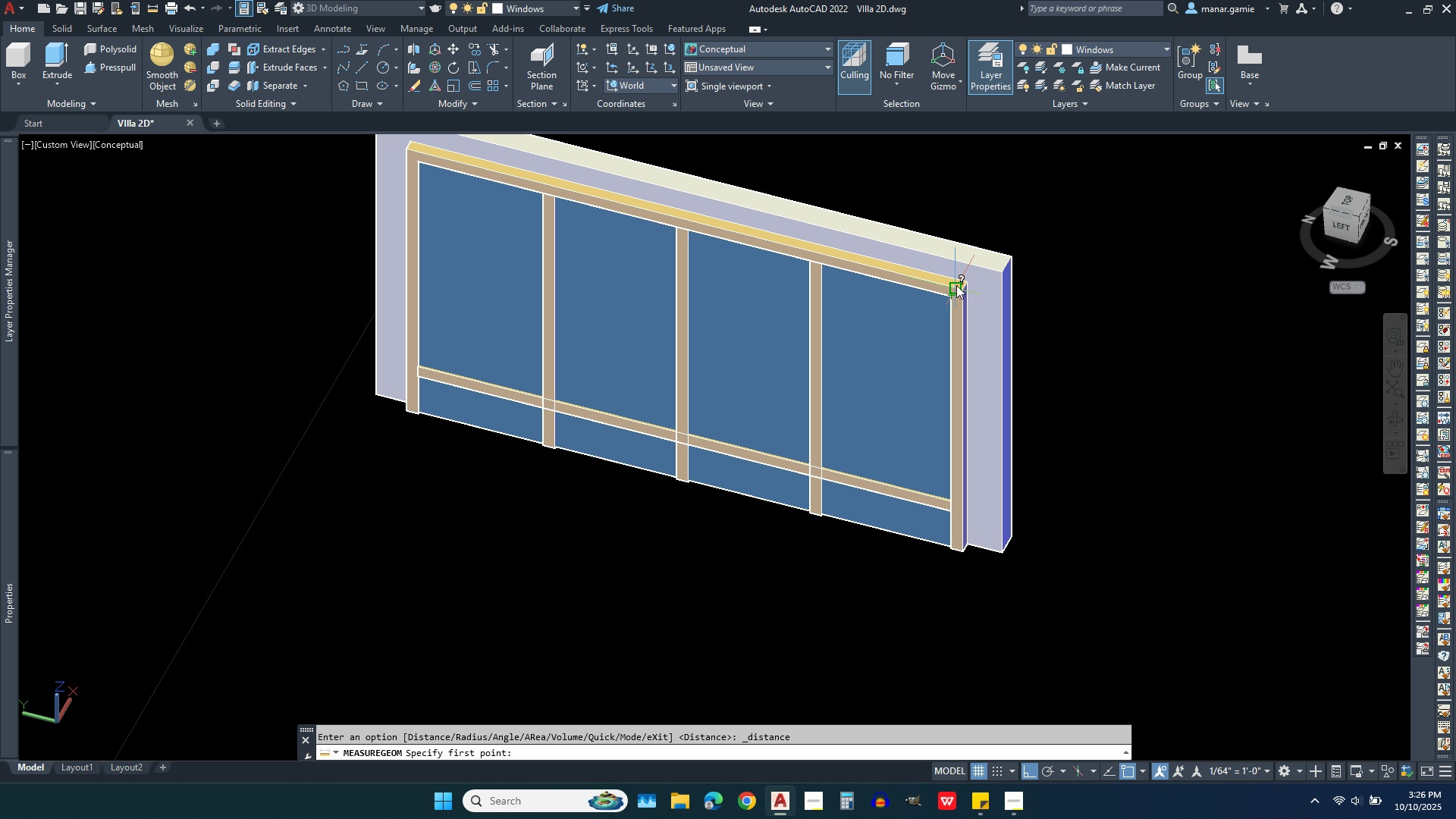 
left_click([956, 285])
 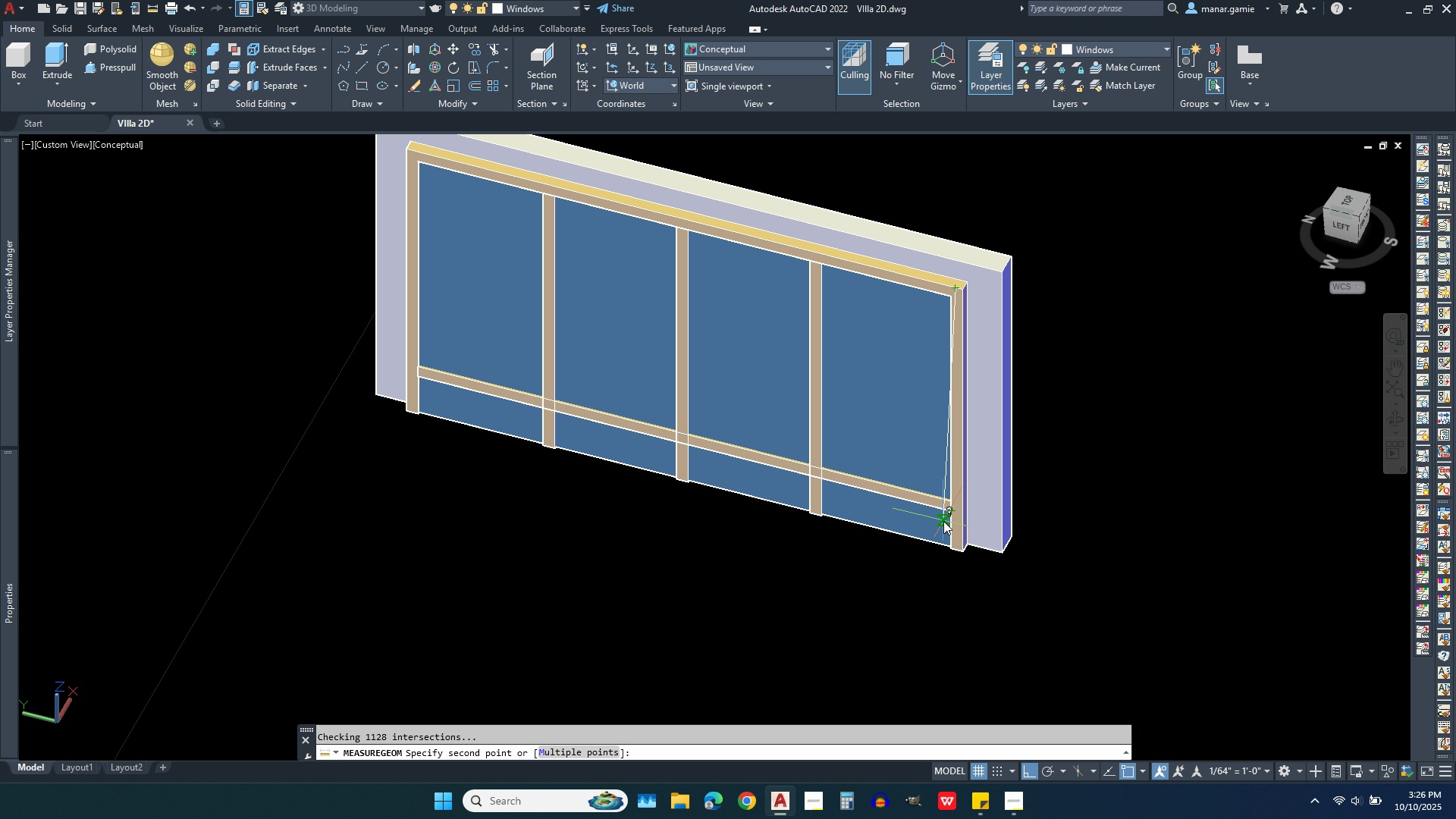 
scroll: coordinate [954, 516], scroll_direction: up, amount: 5.0
 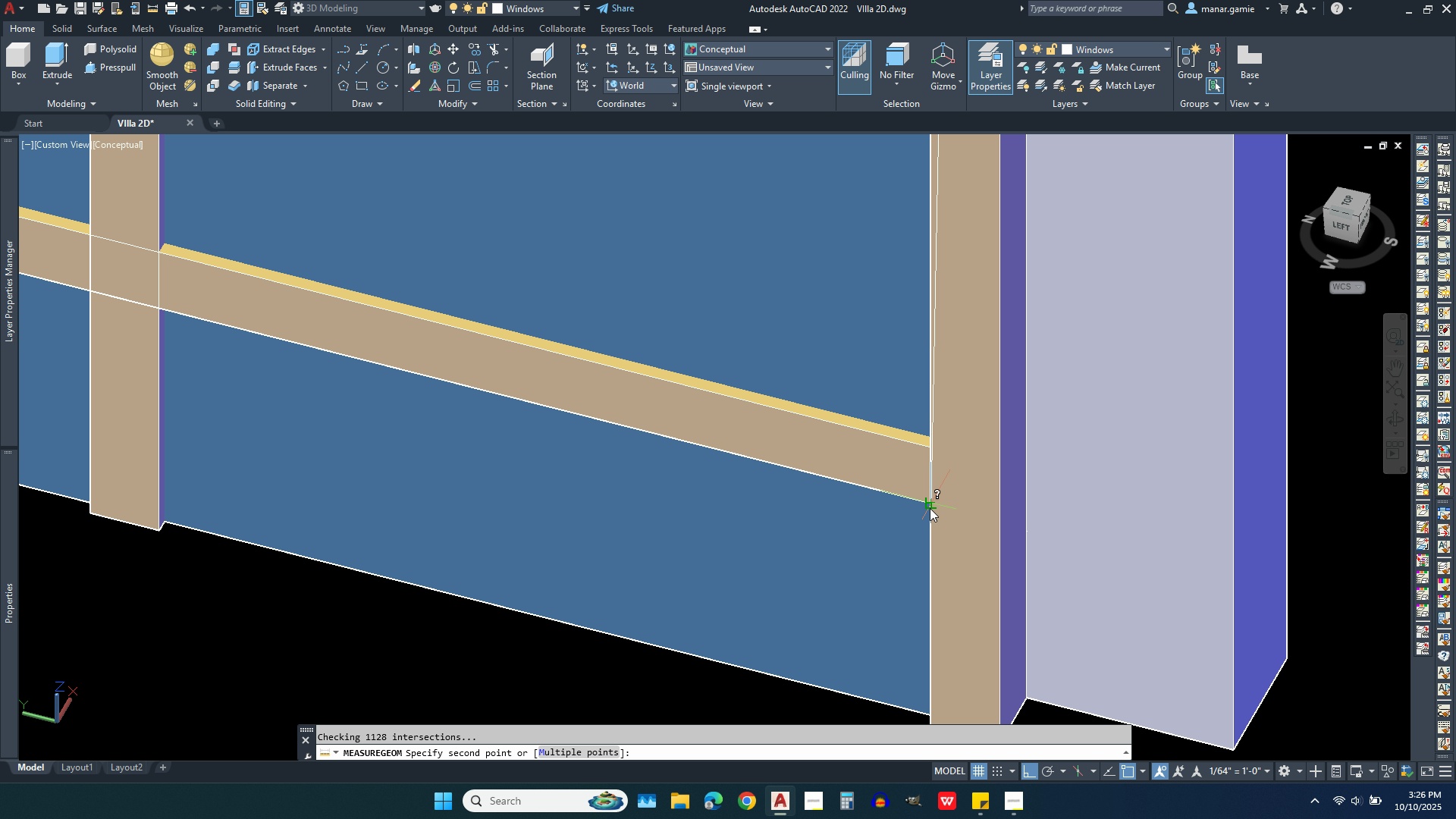 
left_click([930, 508])
 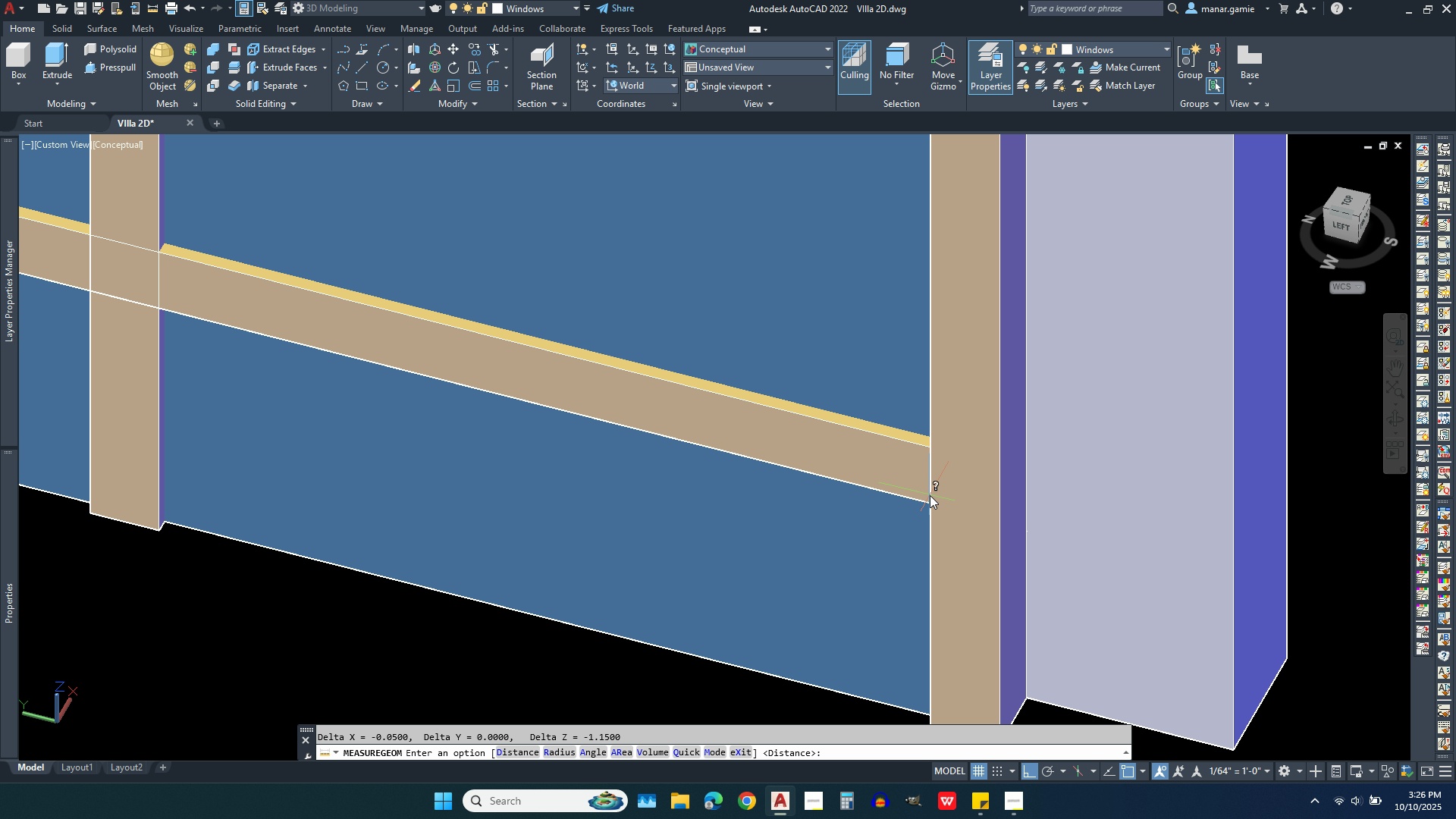 
wait(5.2)
 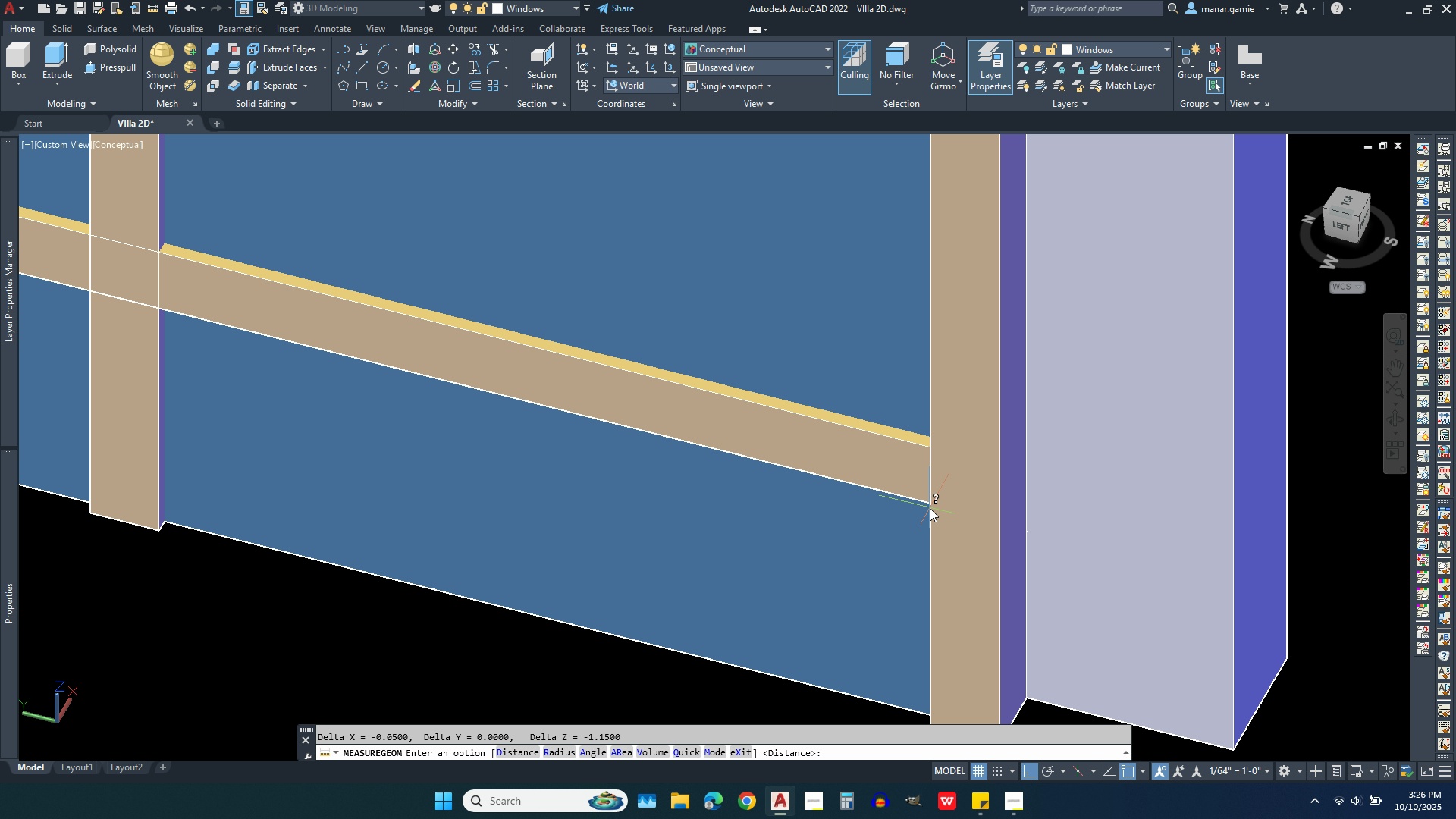 
right_click([915, 505])
 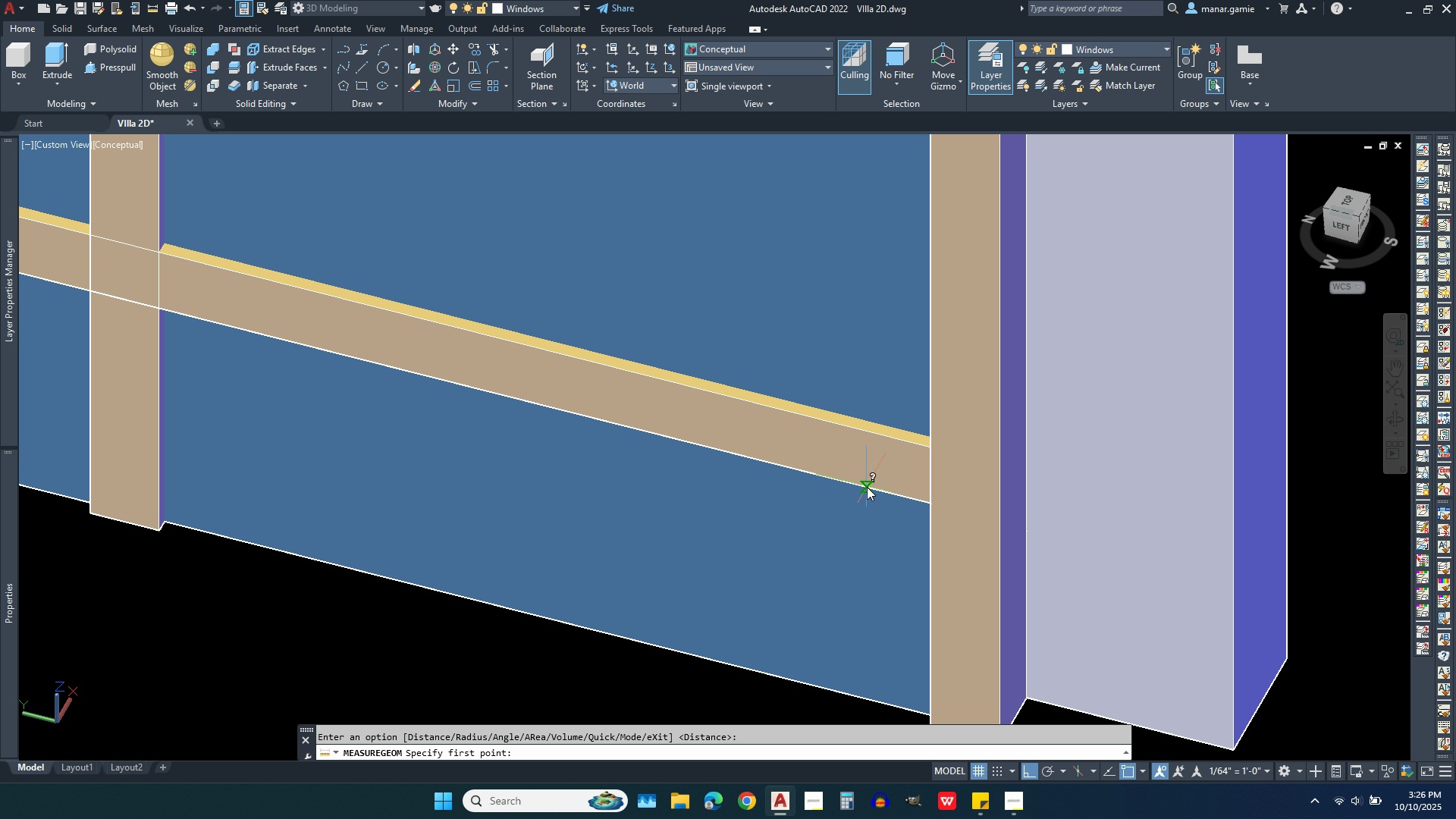 
left_click([867, 487])
 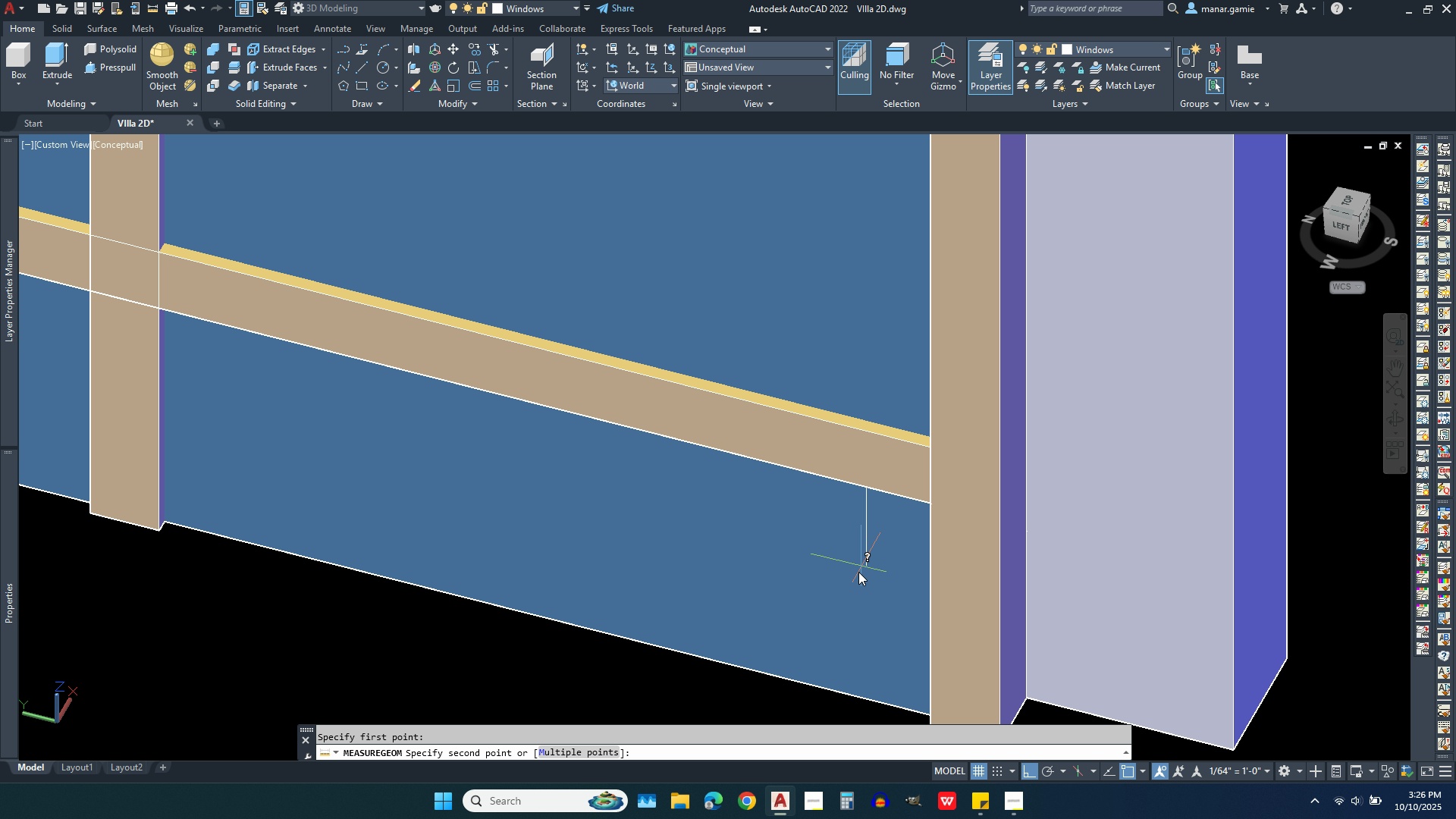 
scroll: coordinate [858, 579], scroll_direction: down, amount: 4.0
 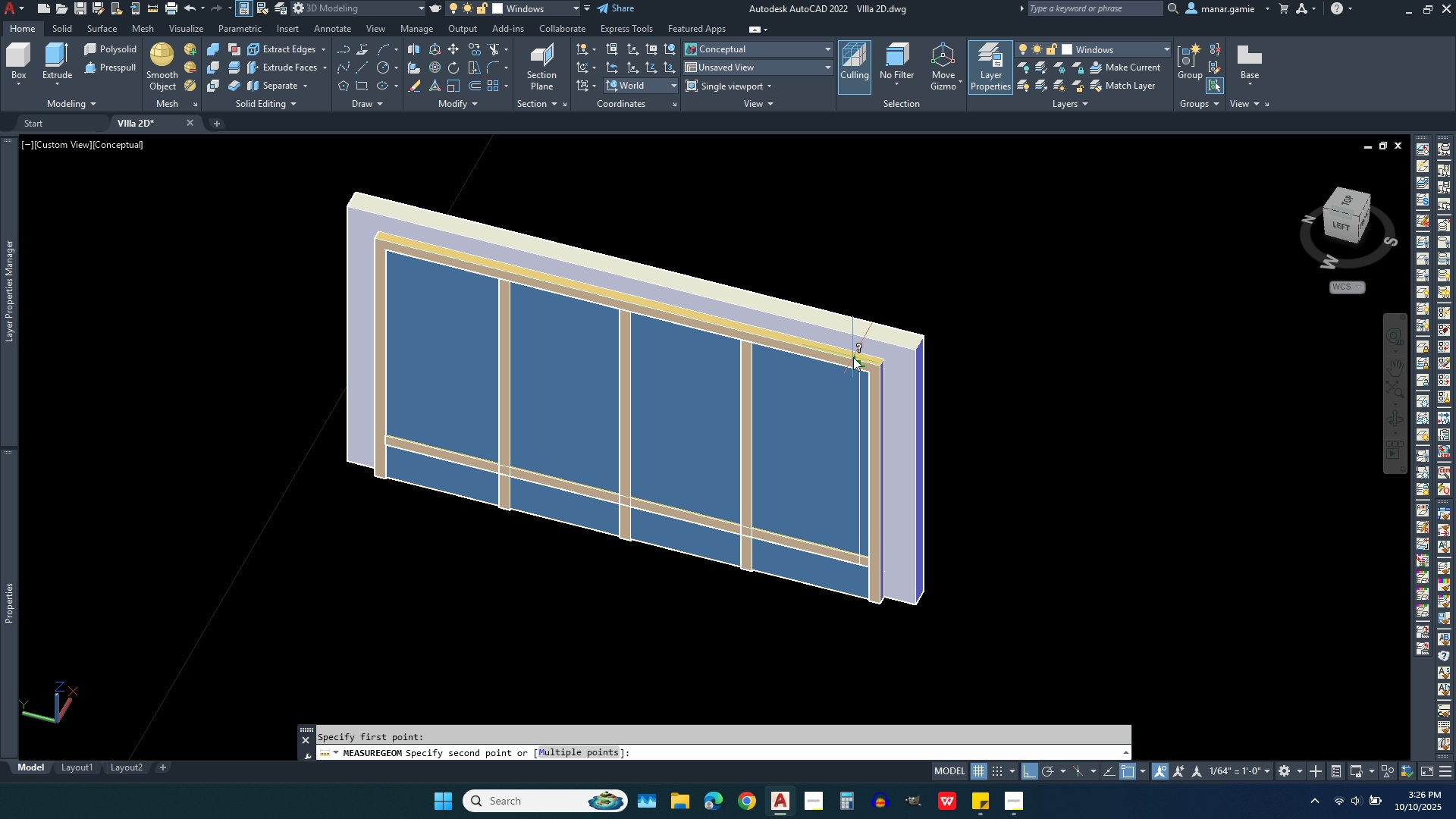 
scroll: coordinate [853, 357], scroll_direction: up, amount: 4.0
 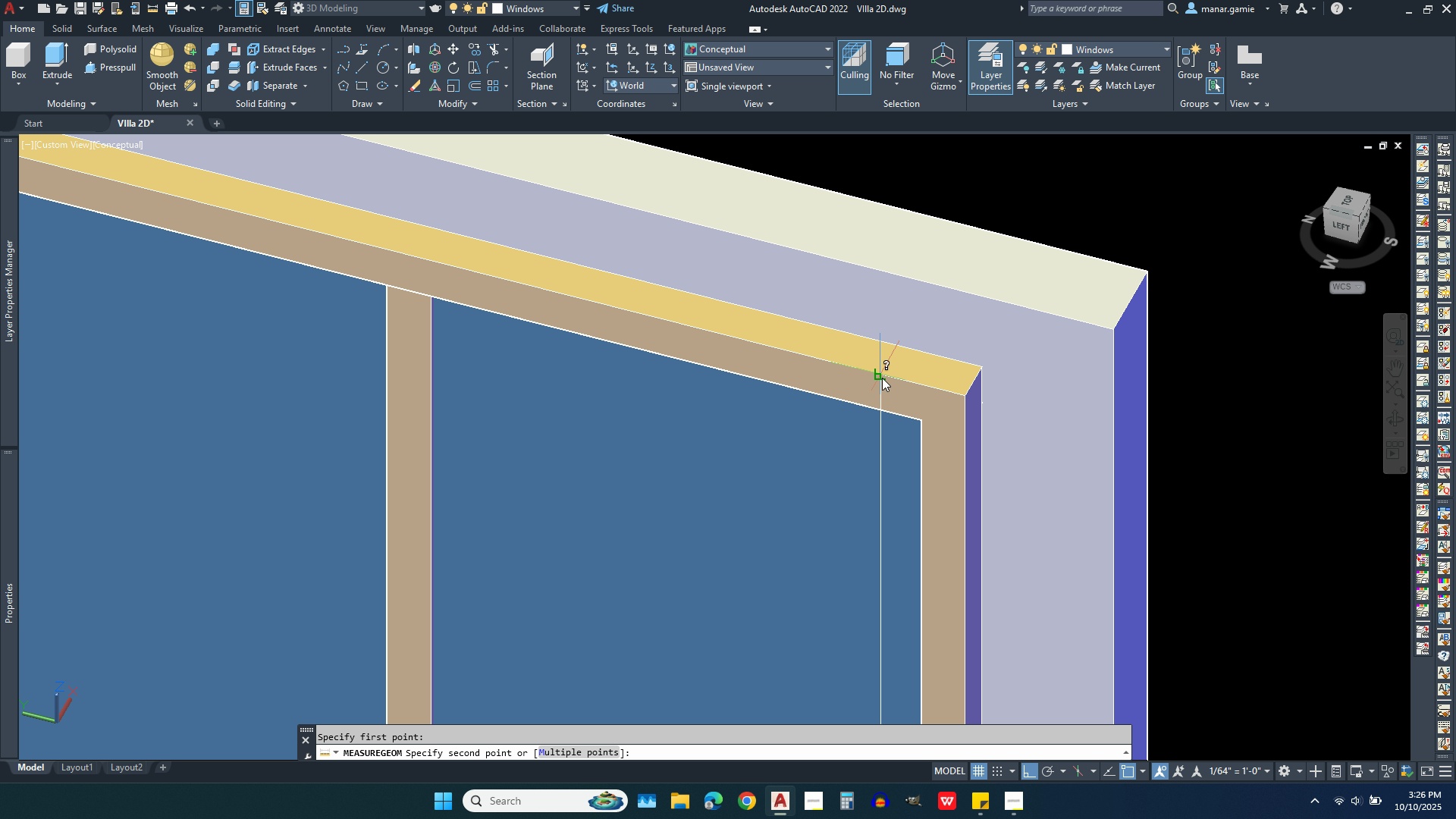 
left_click([882, 378])
 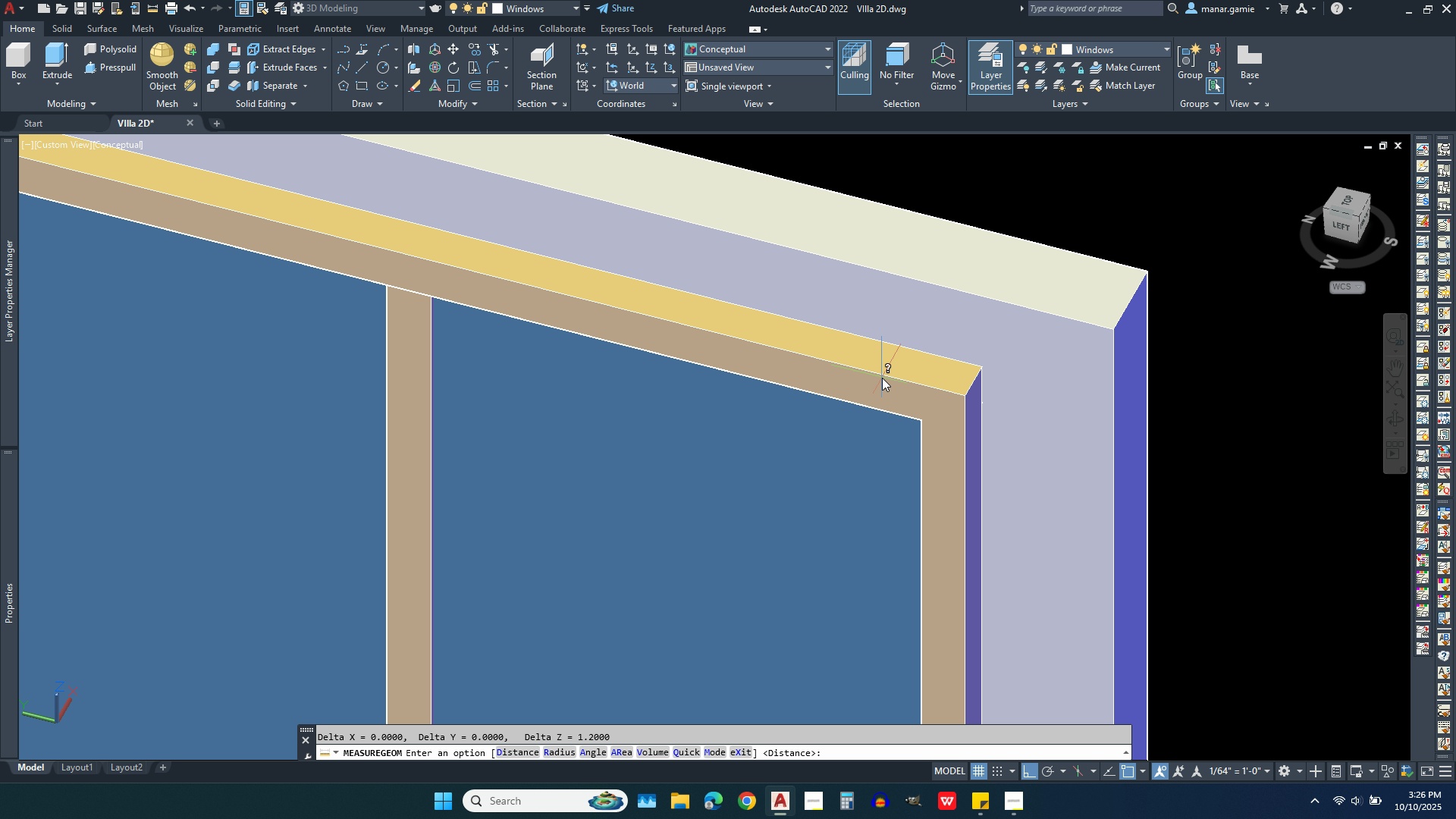 
scroll: coordinate [882, 378], scroll_direction: down, amount: 3.0
 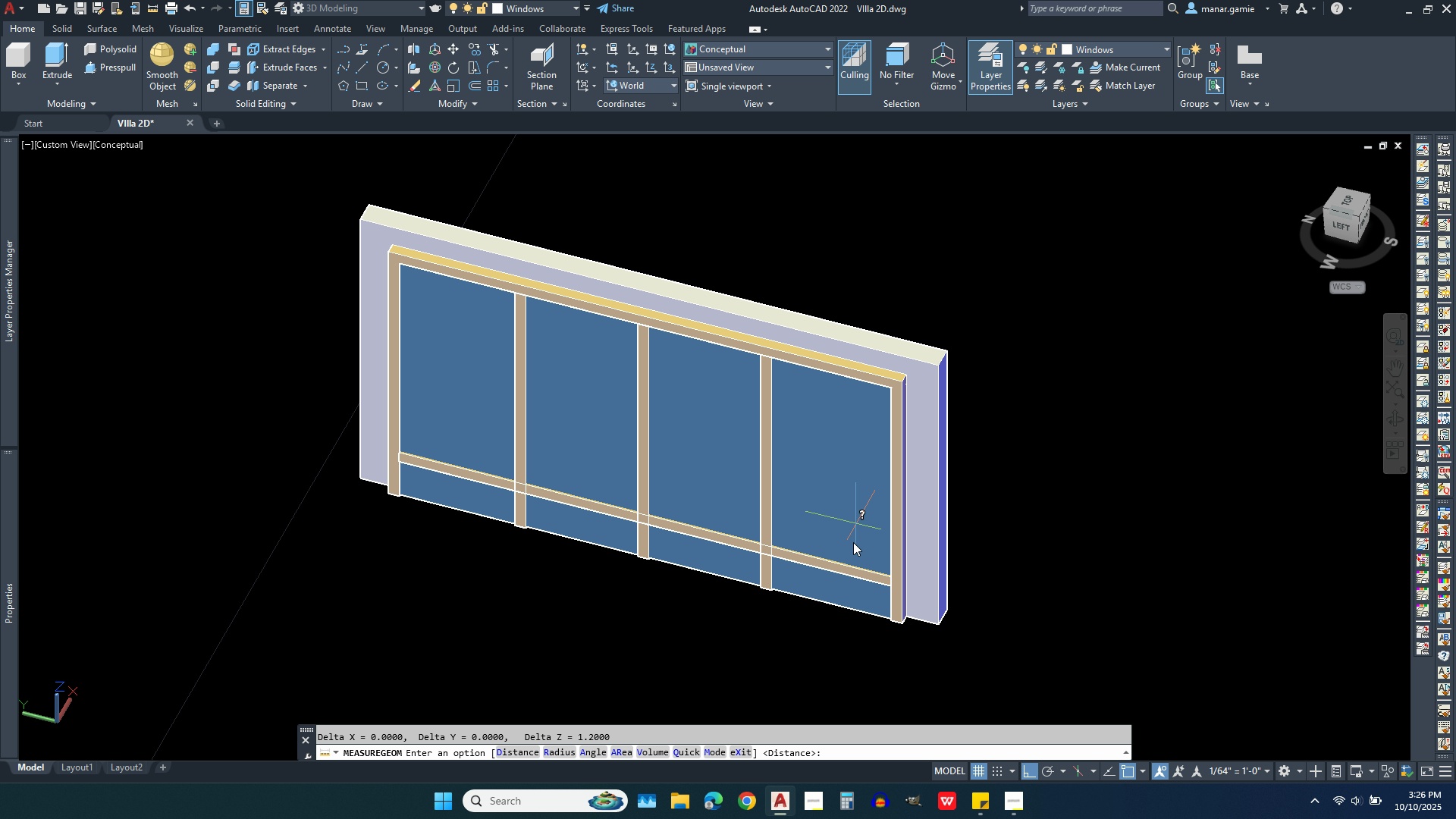 
scroll: coordinate [851, 606], scroll_direction: up, amount: 3.0
 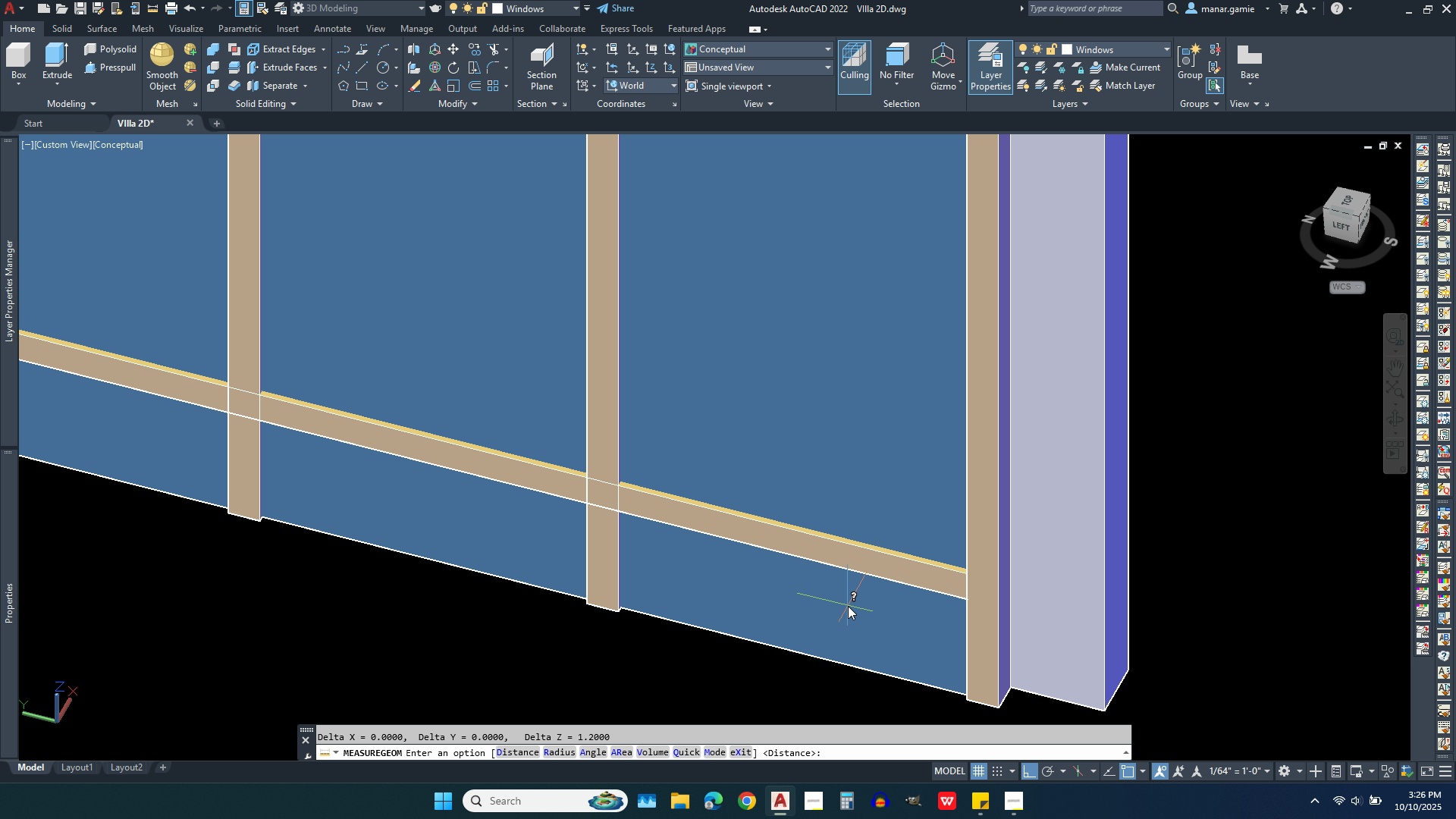 
wait(6.15)
 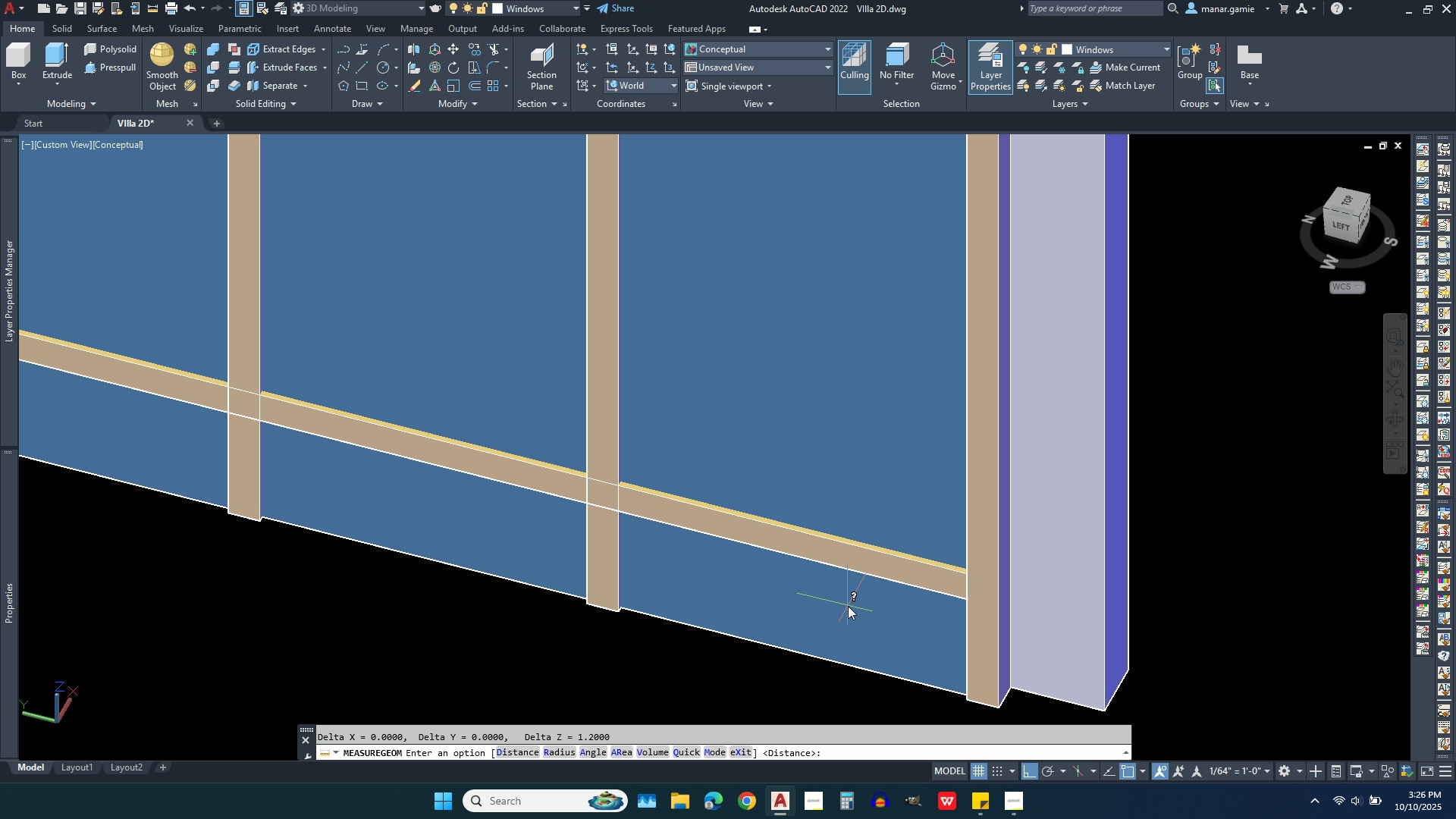 
scroll: coordinate [235, 375], scroll_direction: up, amount: 4.0
 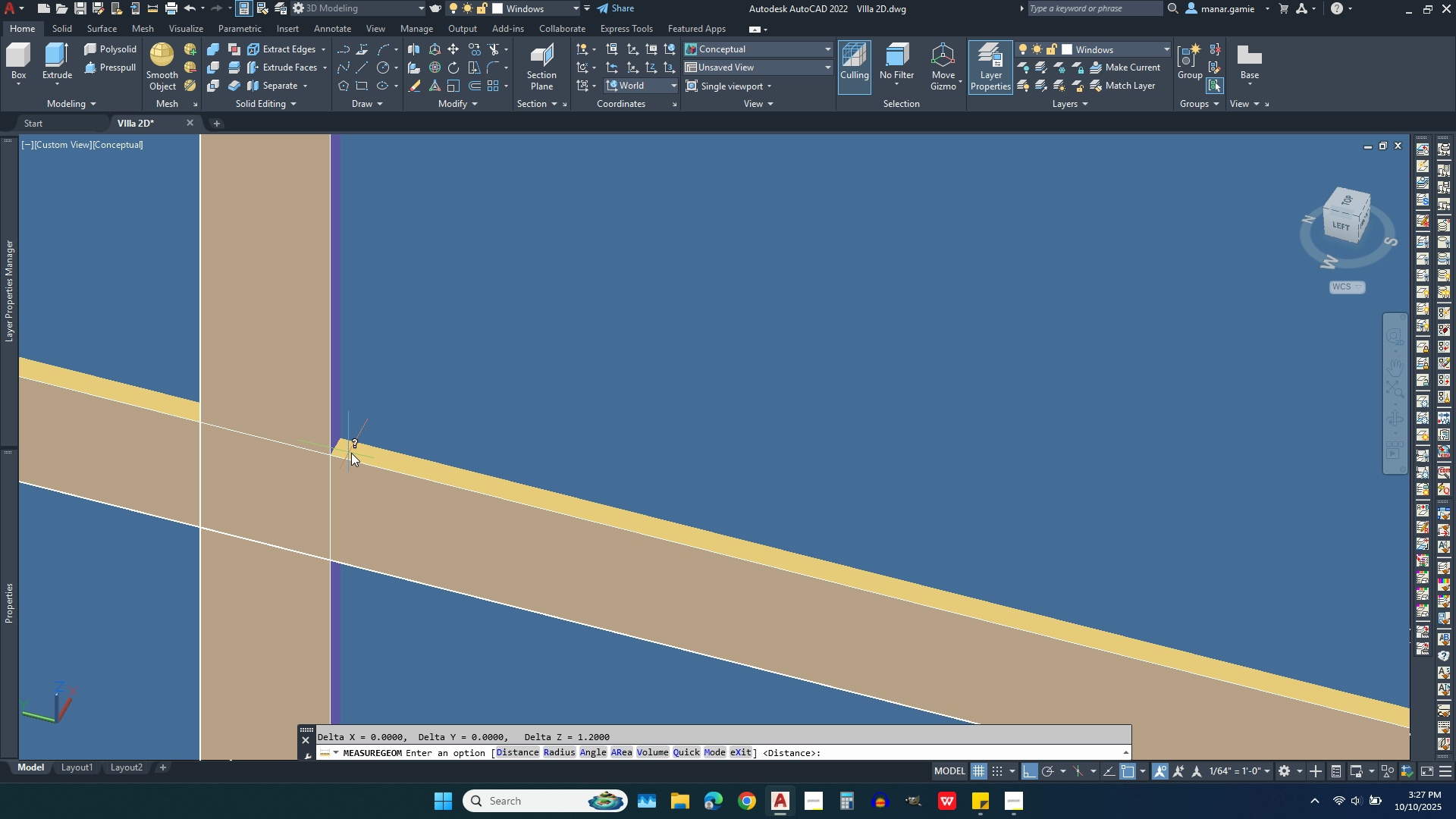 
scroll: coordinate [644, 455], scroll_direction: down, amount: 5.0
 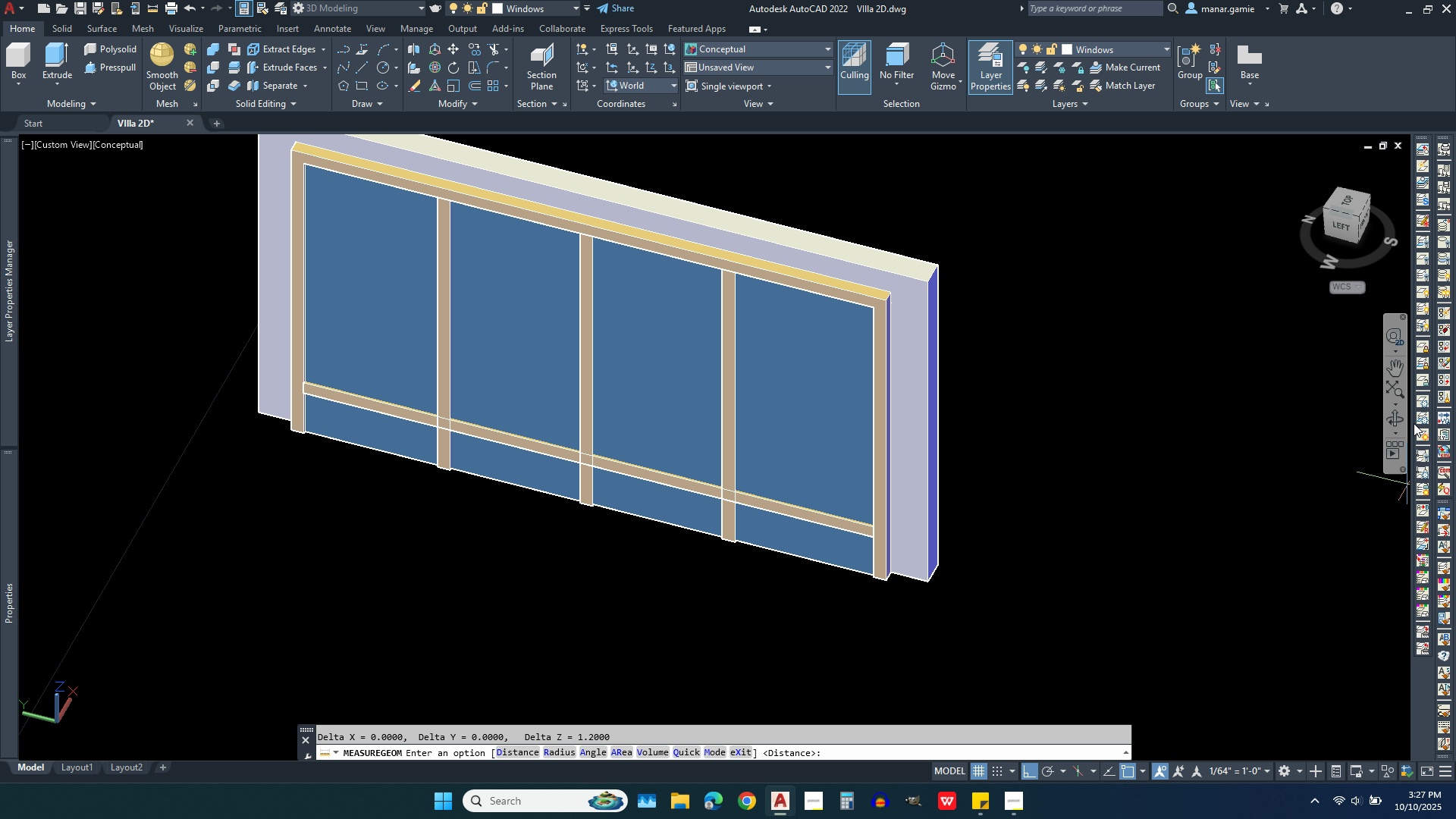 
left_click([1405, 421])
 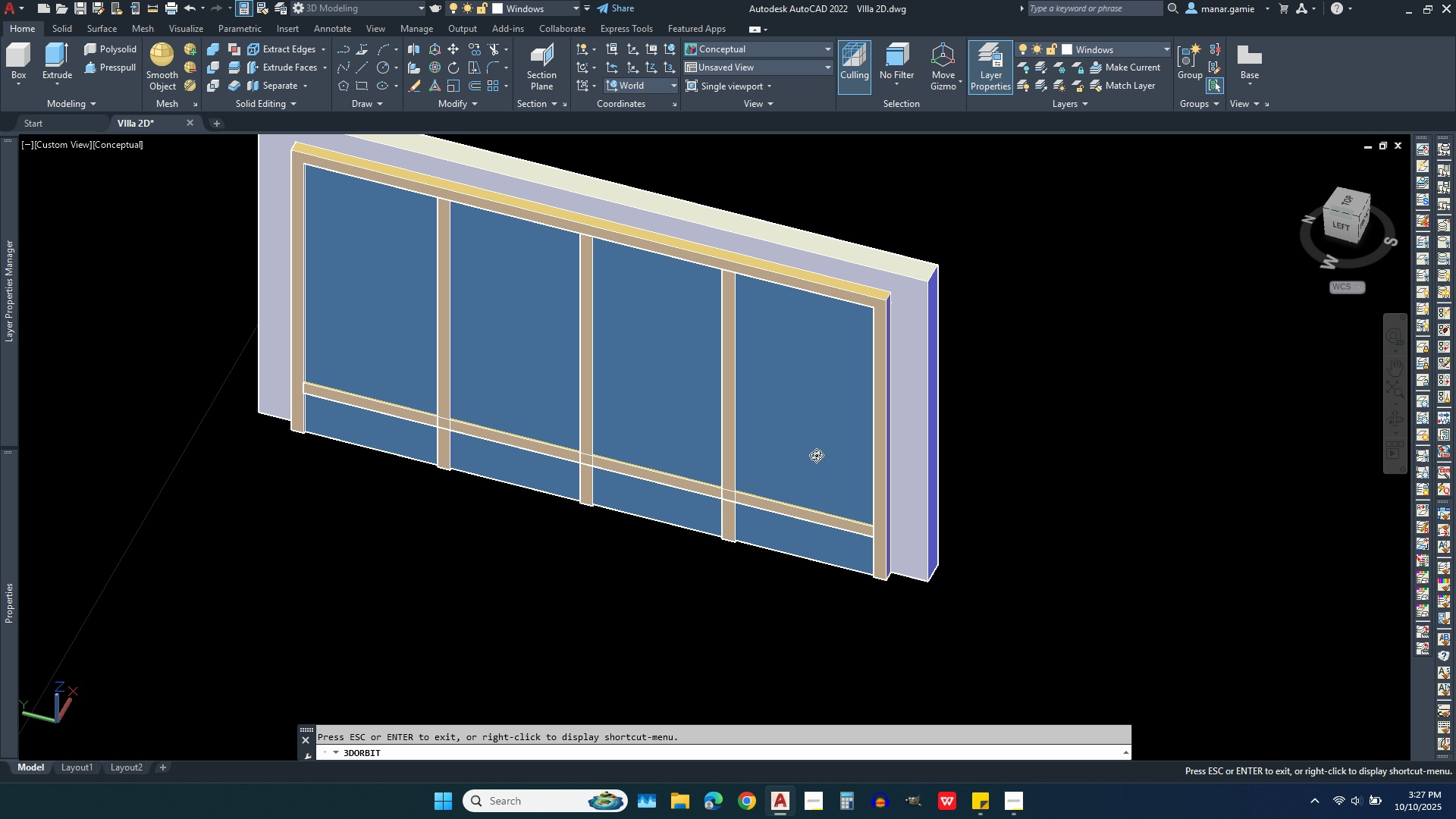 
left_click_drag(start_coordinate=[805, 457], to_coordinate=[487, 460])
 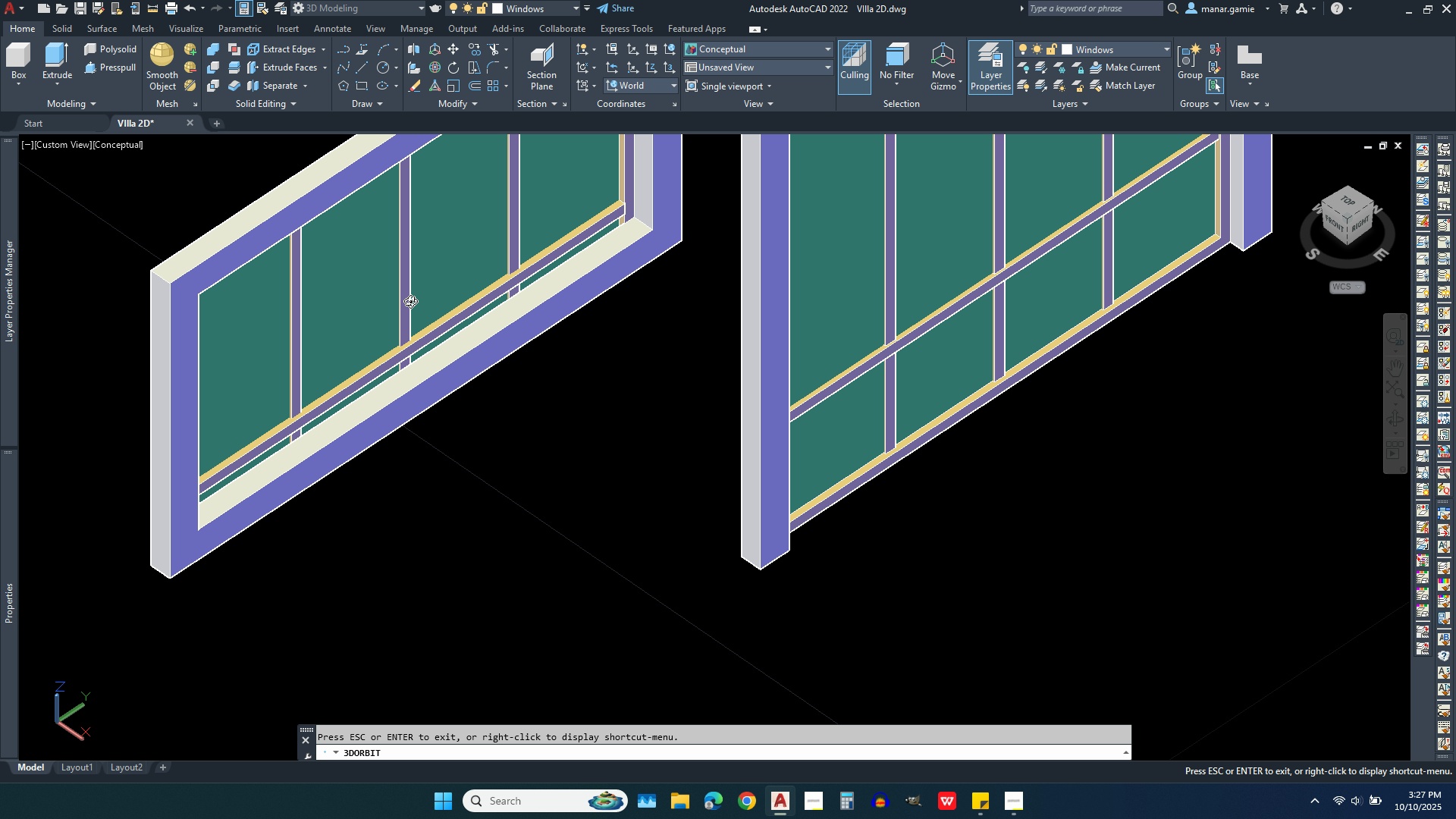 
scroll: coordinate [558, 269], scroll_direction: up, amount: 13.0
 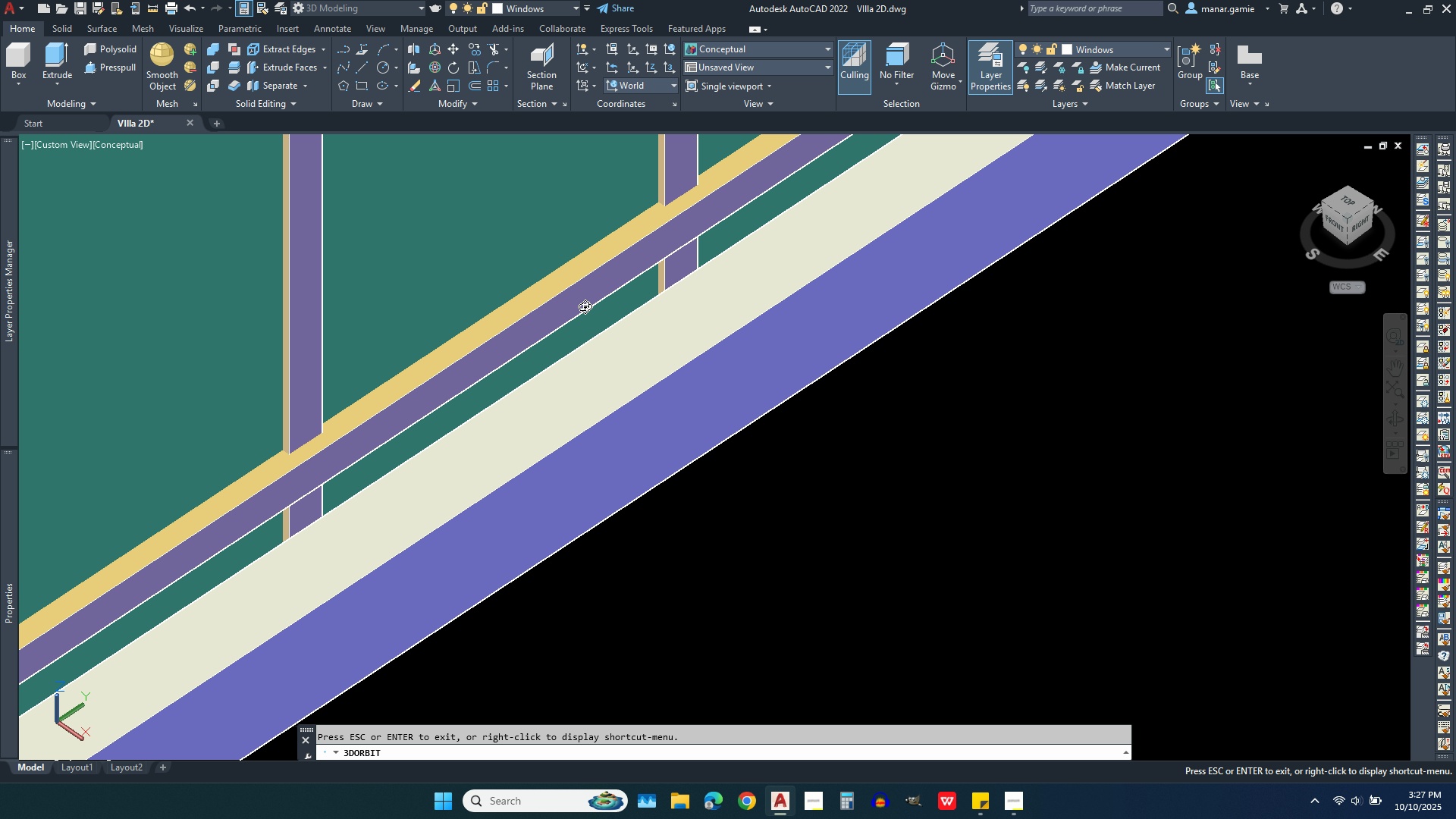 
scroll: coordinate [588, 346], scroll_direction: down, amount: 7.0
 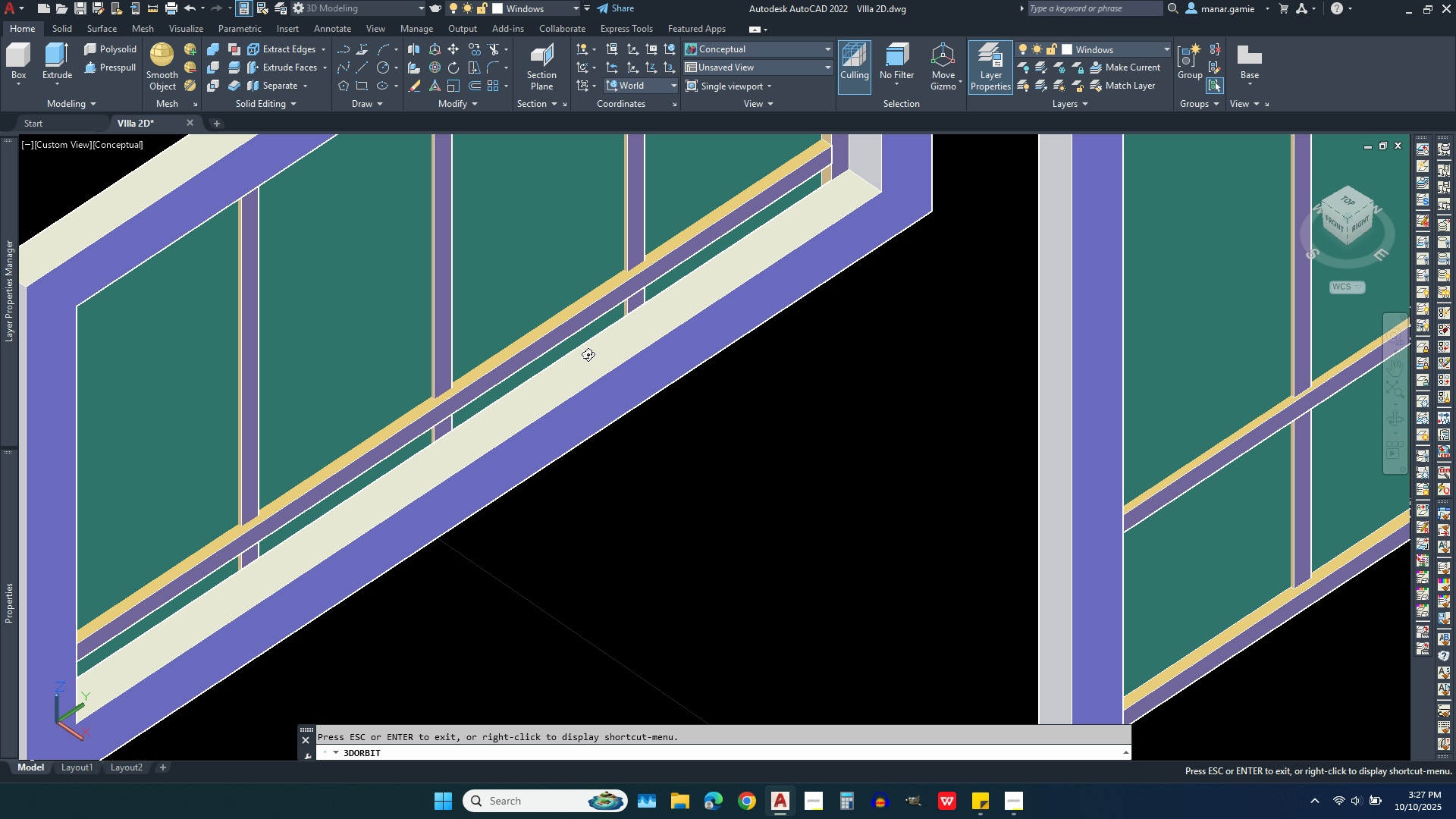 
left_click_drag(start_coordinate=[617, 352], to_coordinate=[840, 344])
 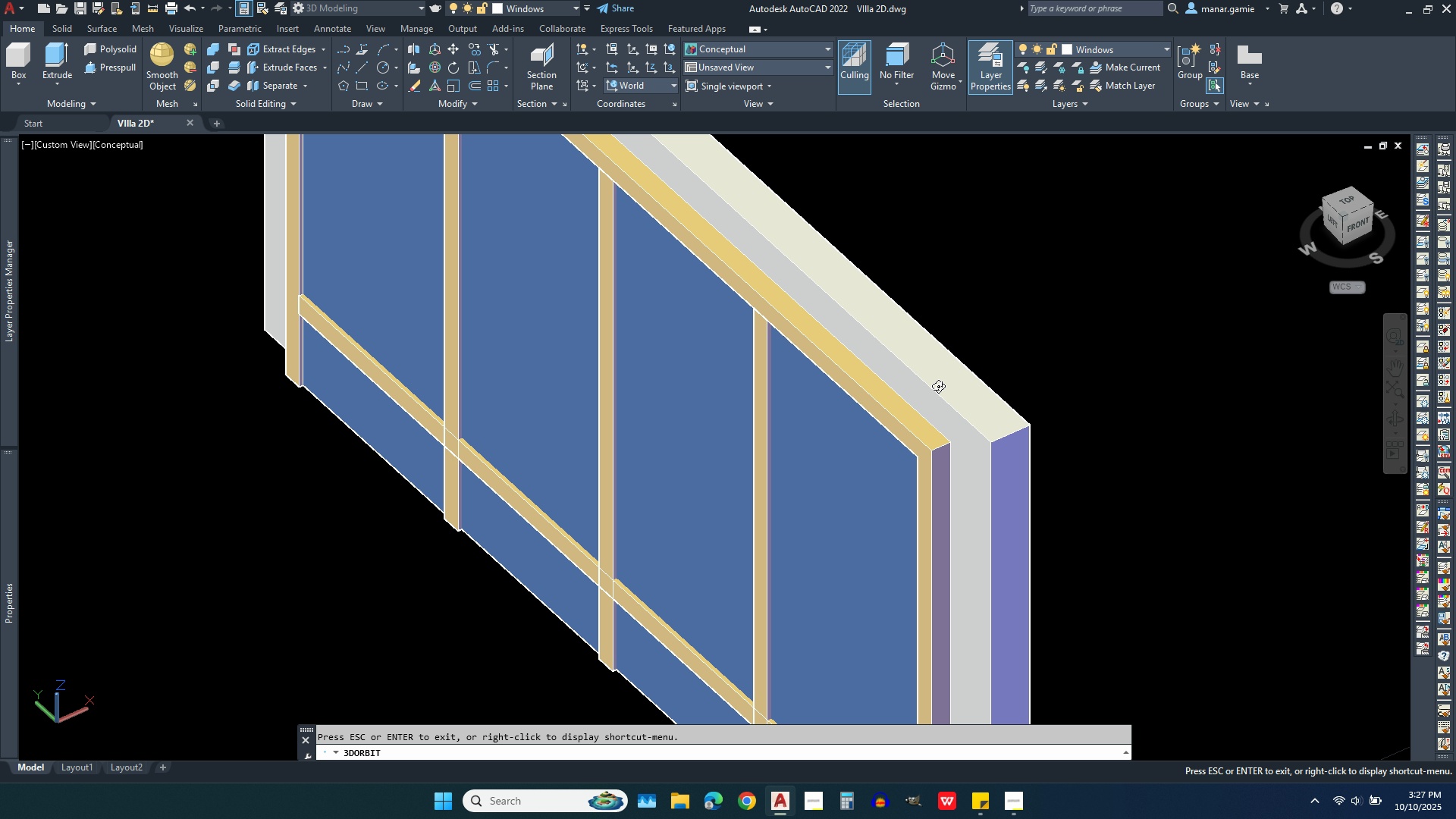 
key(Escape)
 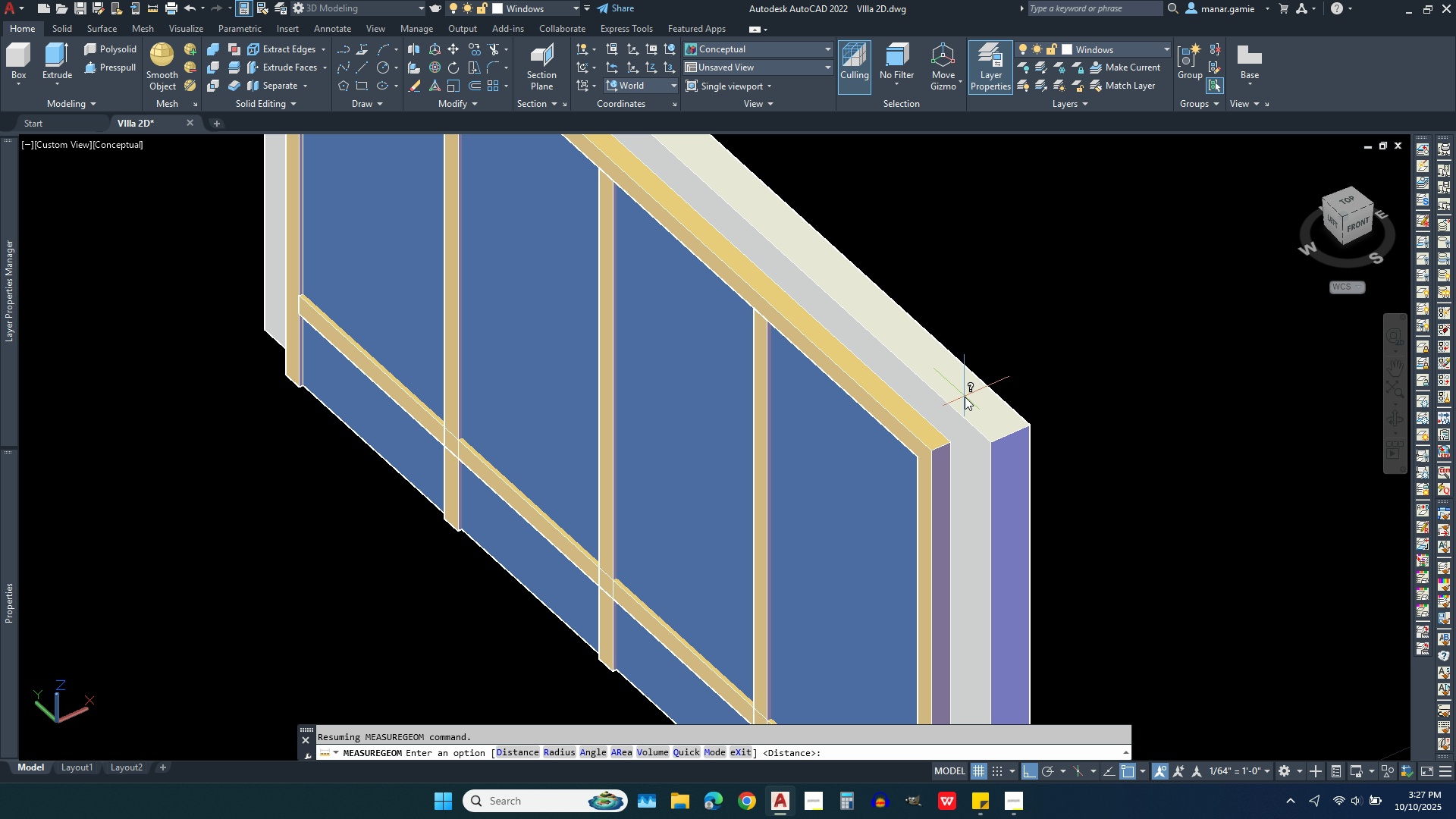 
key(Escape)
 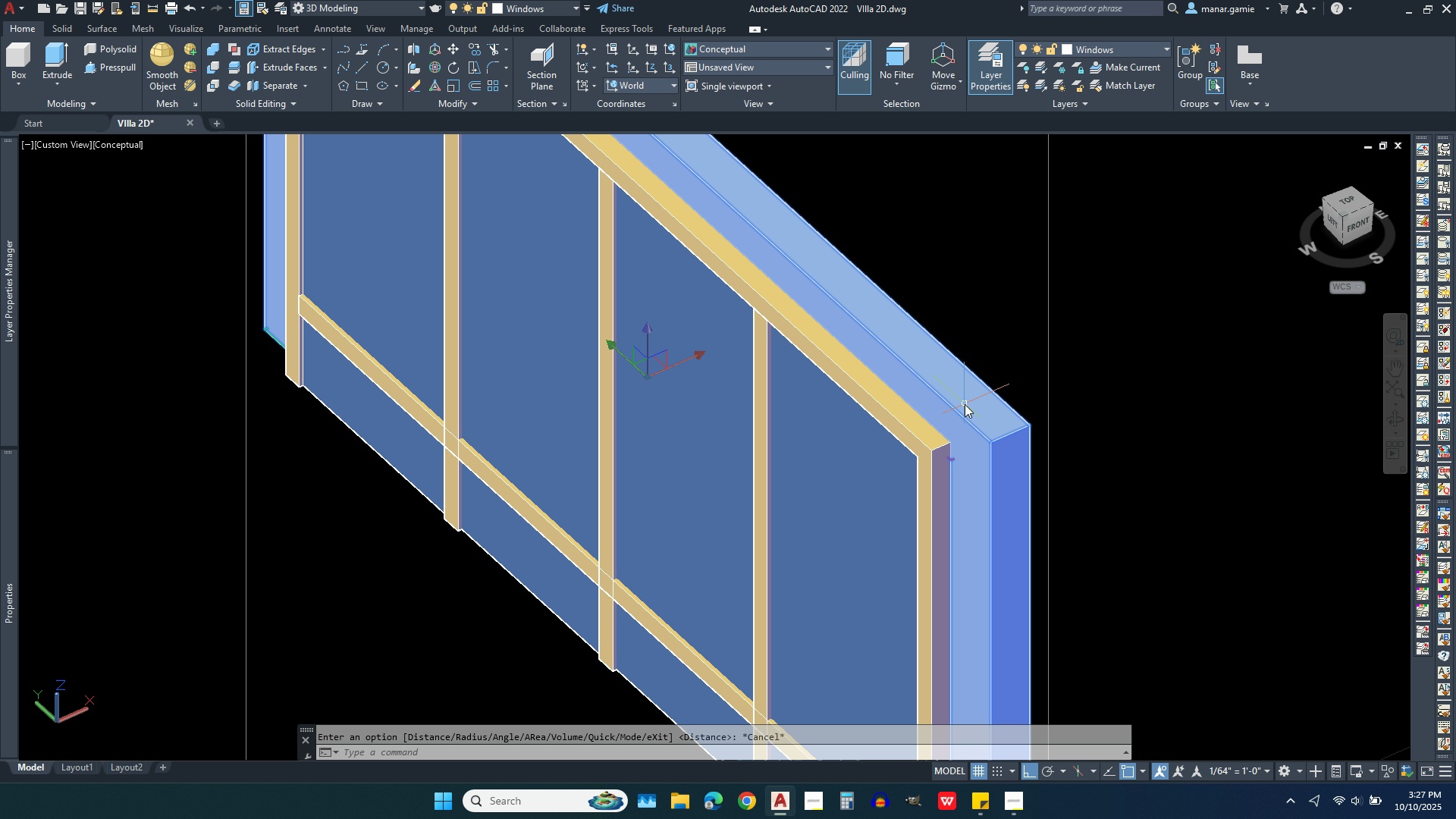 
left_click([965, 404])
 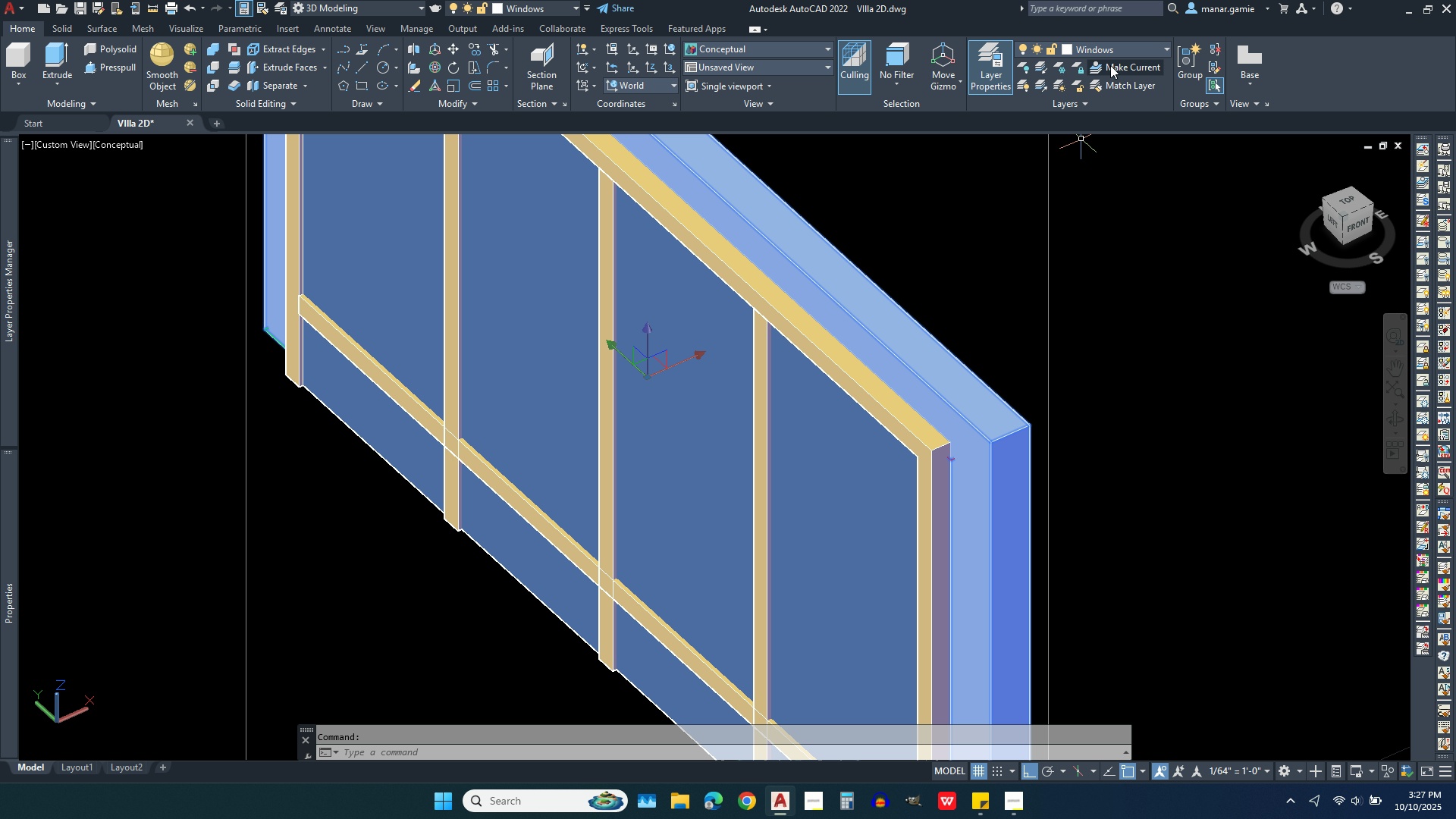 
mouse_move([1129, 67])
 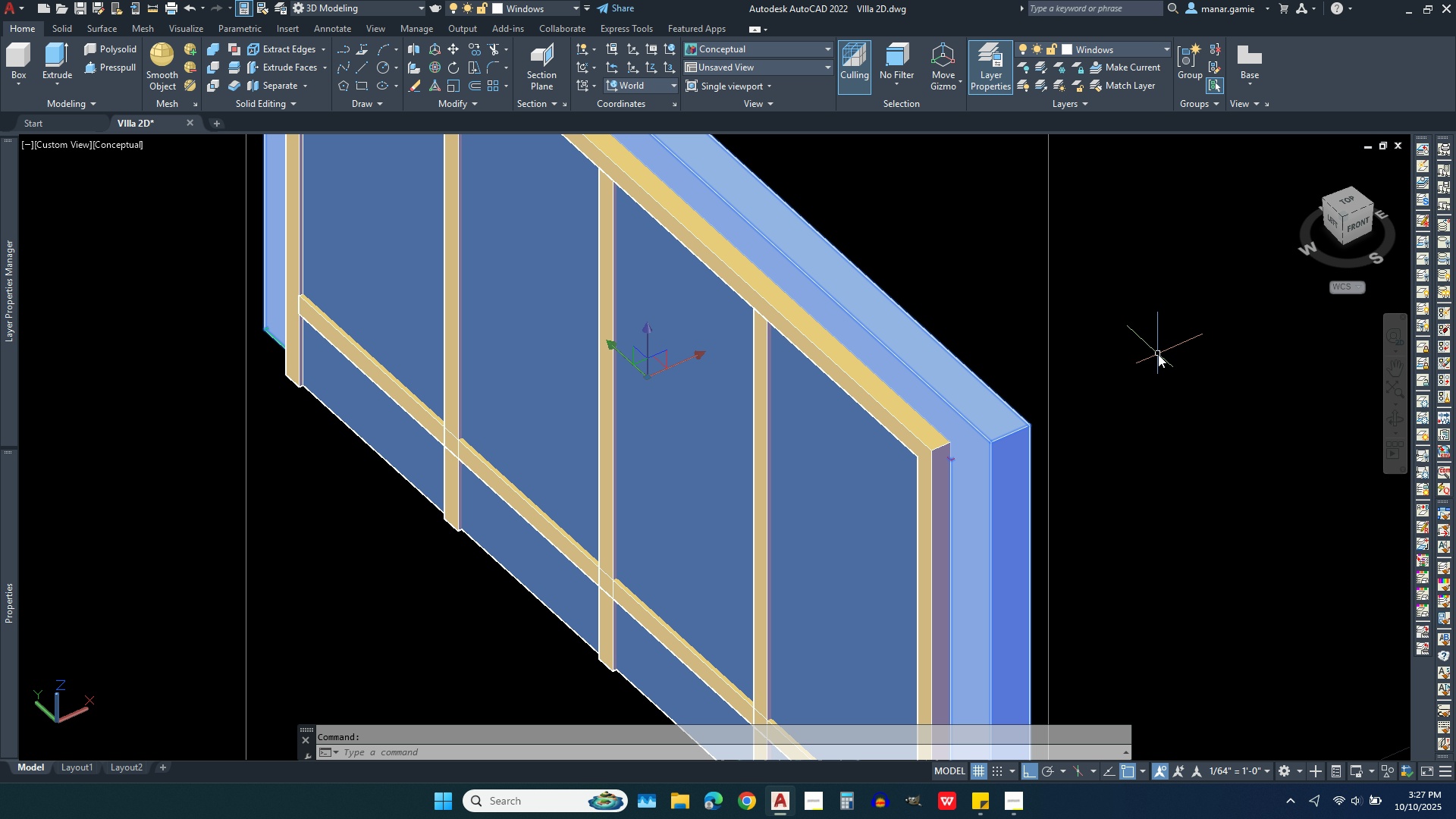 
scroll: coordinate [1156, 362], scroll_direction: down, amount: 4.0
 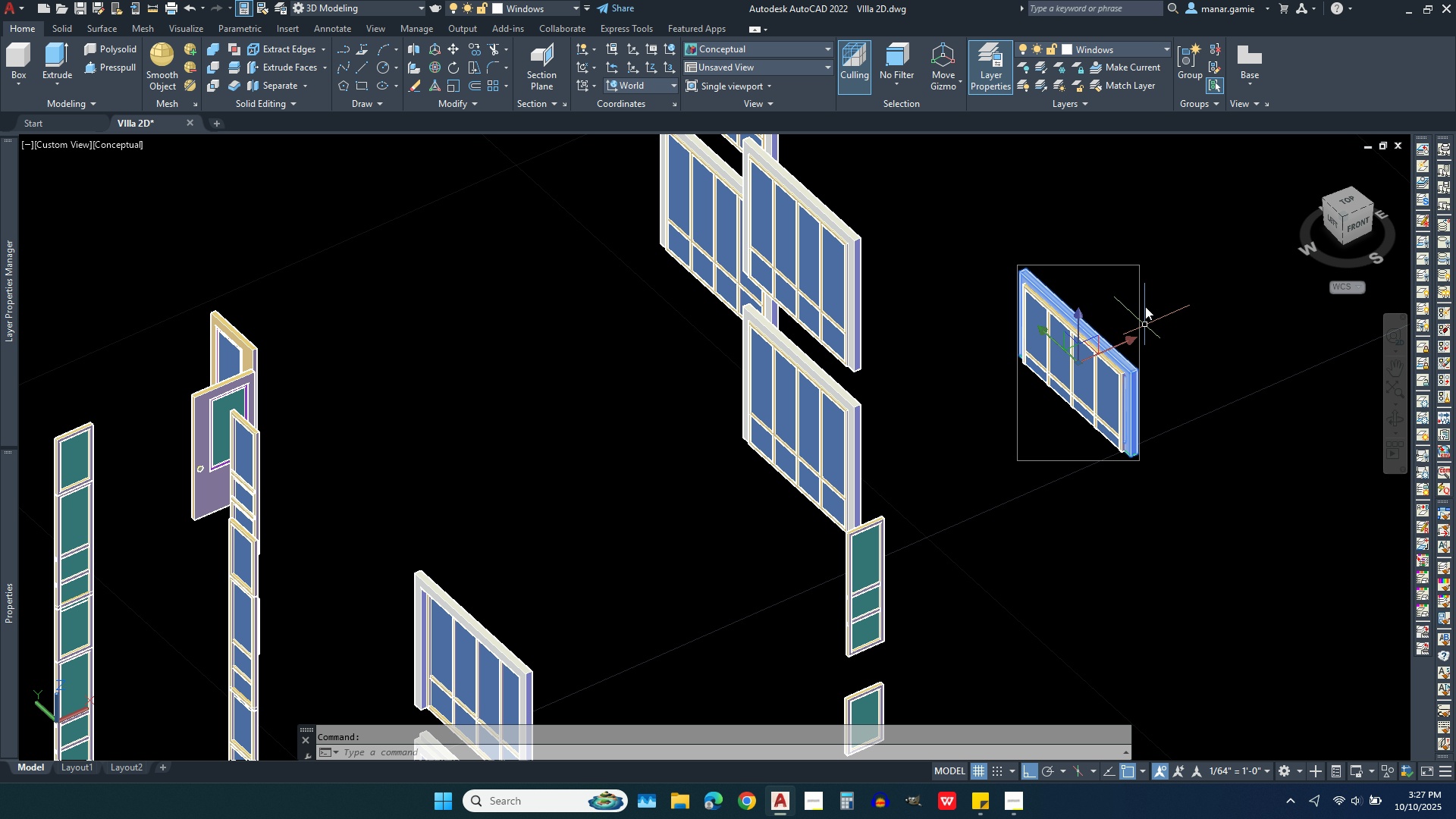 
scroll: coordinate [1145, 288], scroll_direction: up, amount: 4.0
 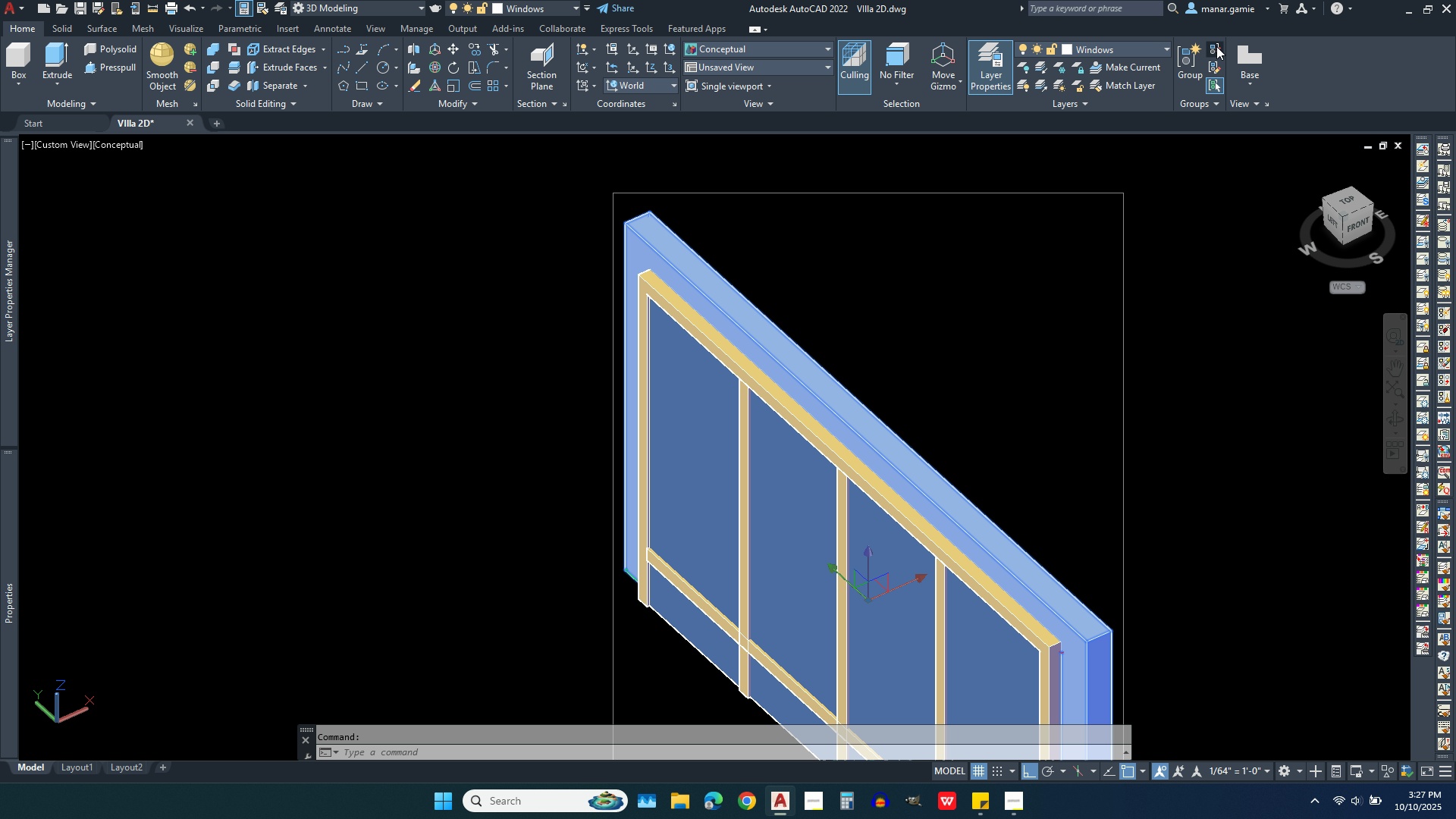 
left_click([1216, 46])
 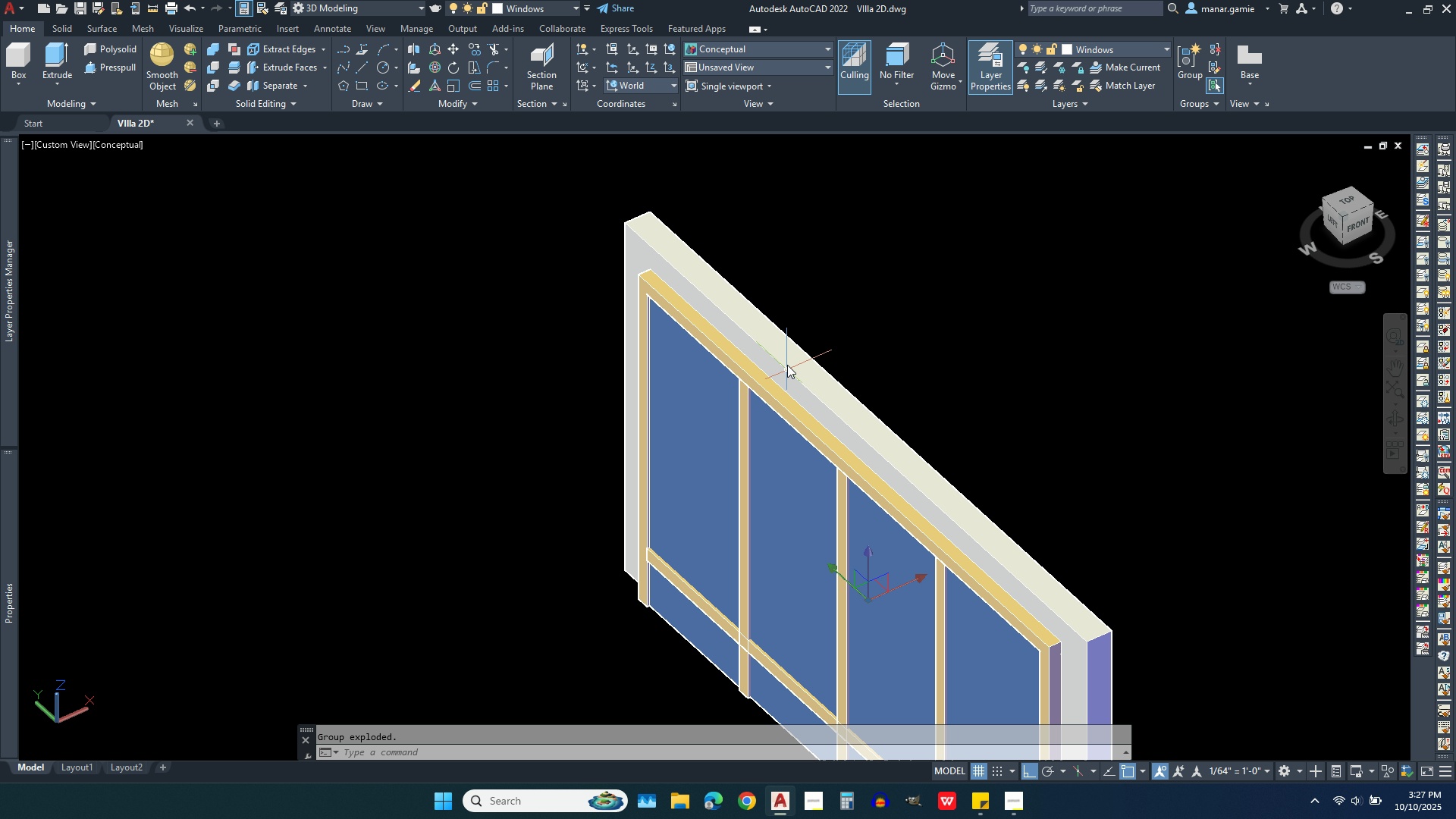 
left_click([787, 362])
 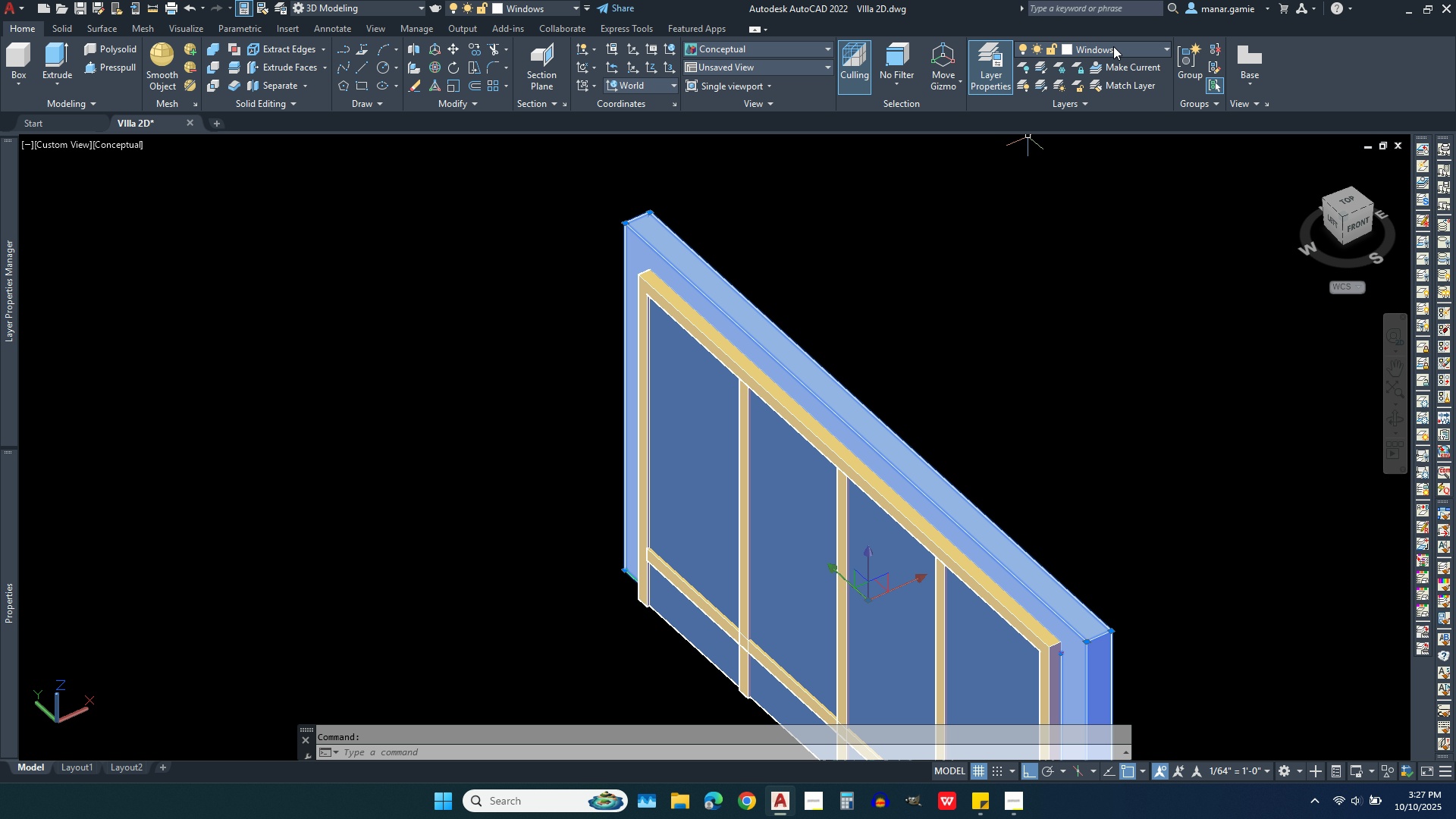 
left_click([1113, 46])
 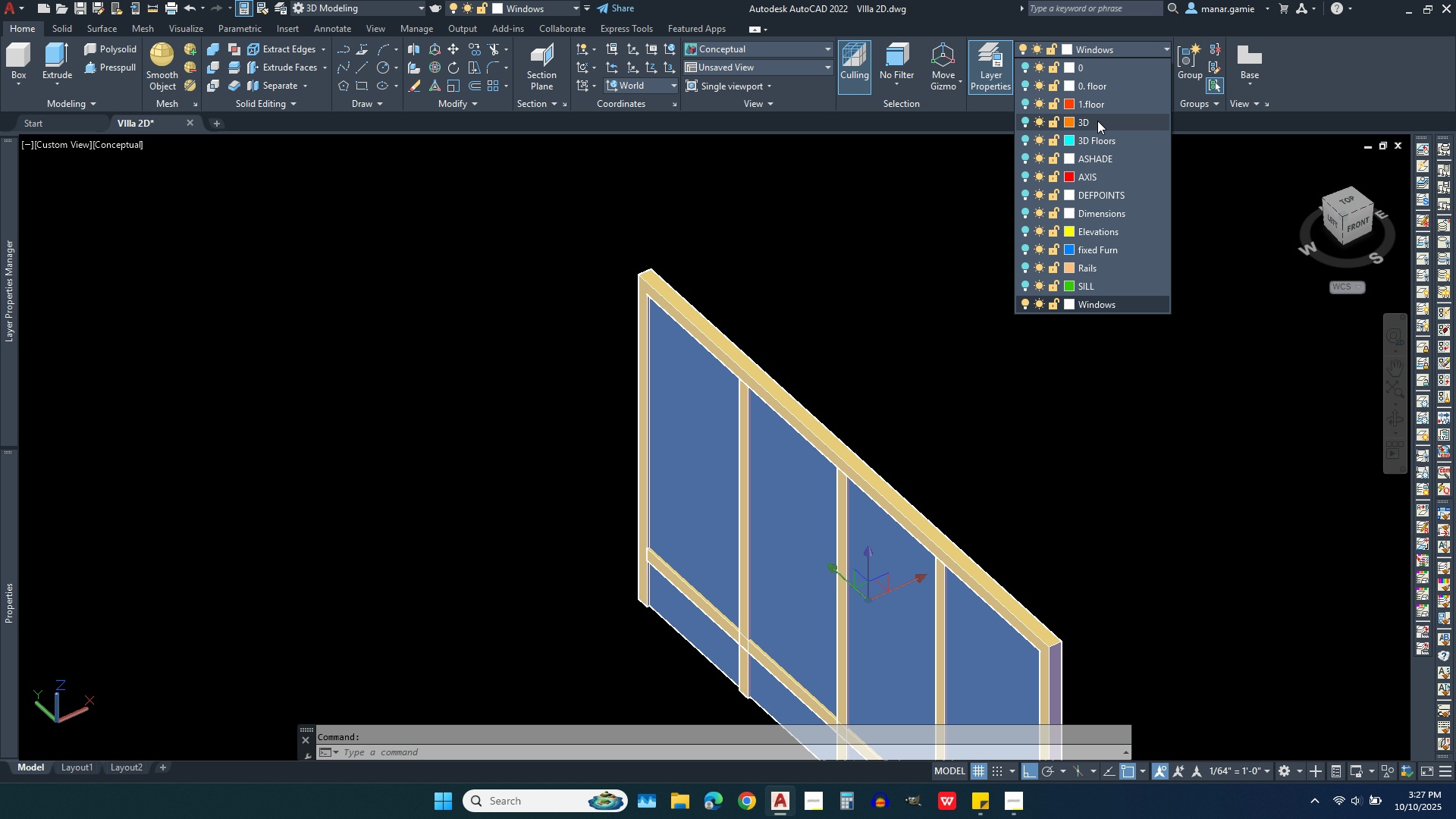 
left_click([1095, 121])
 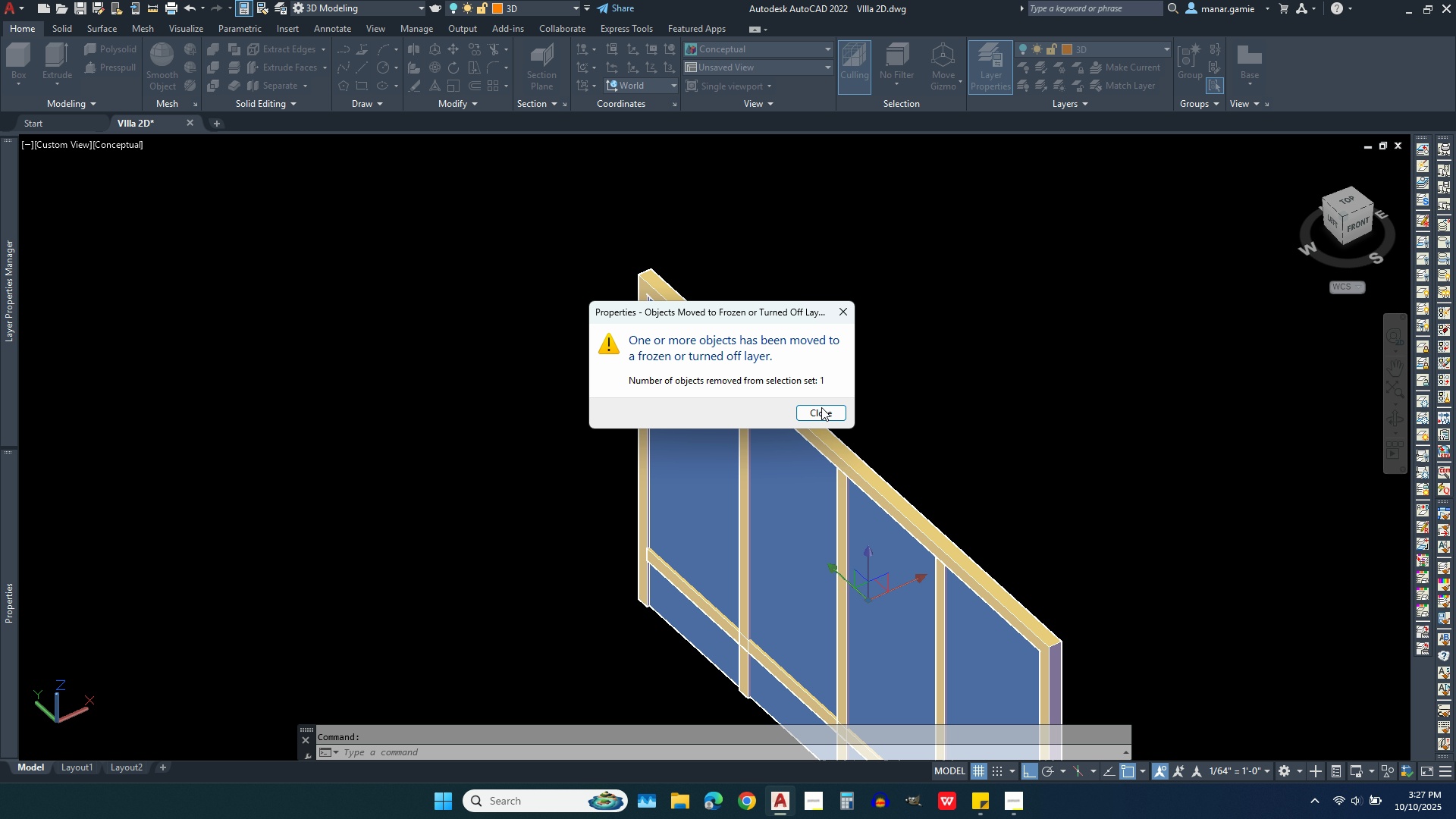 
left_click([808, 415])
 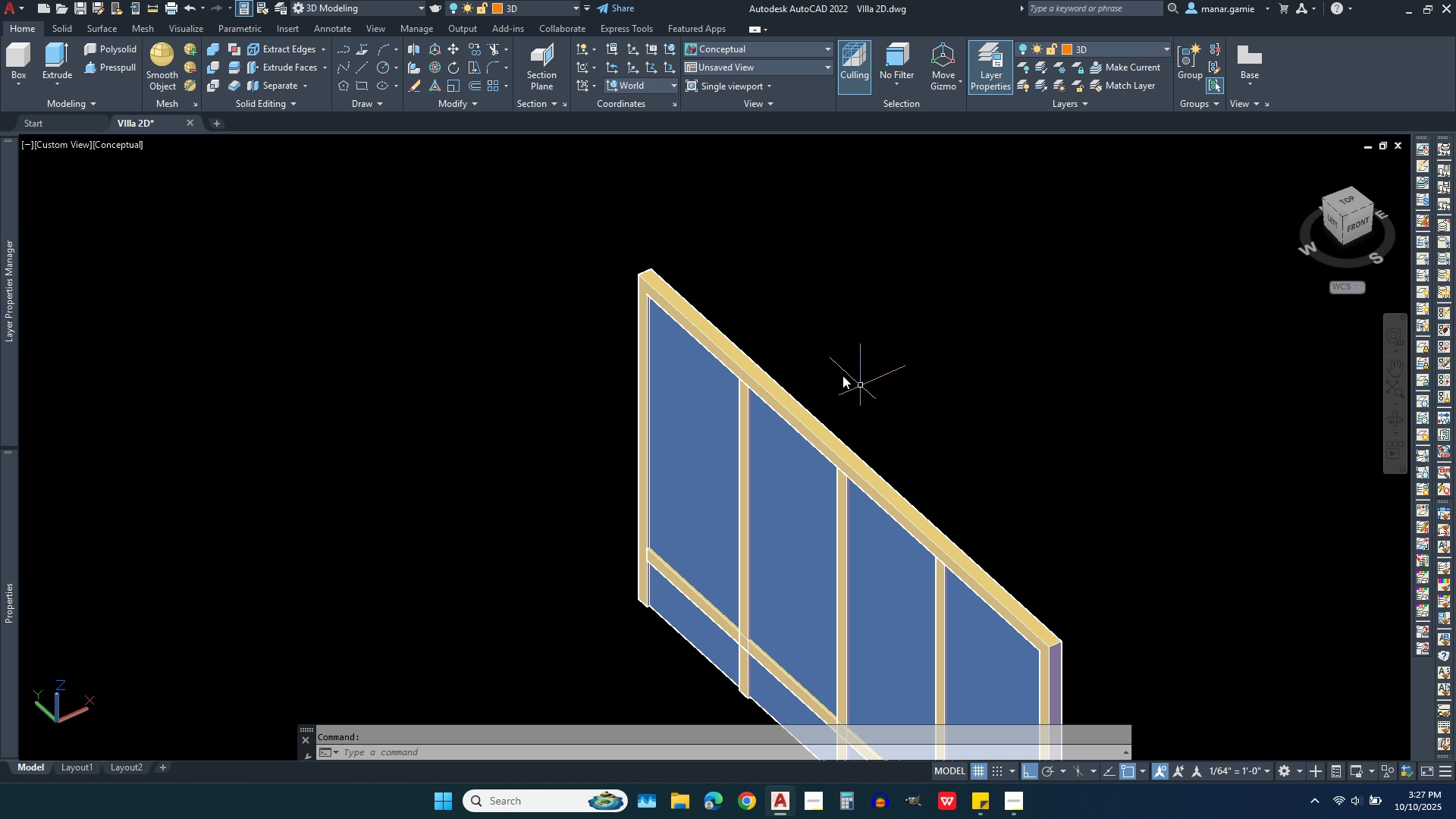 
scroll: coordinate [837, 368], scroll_direction: down, amount: 2.0
 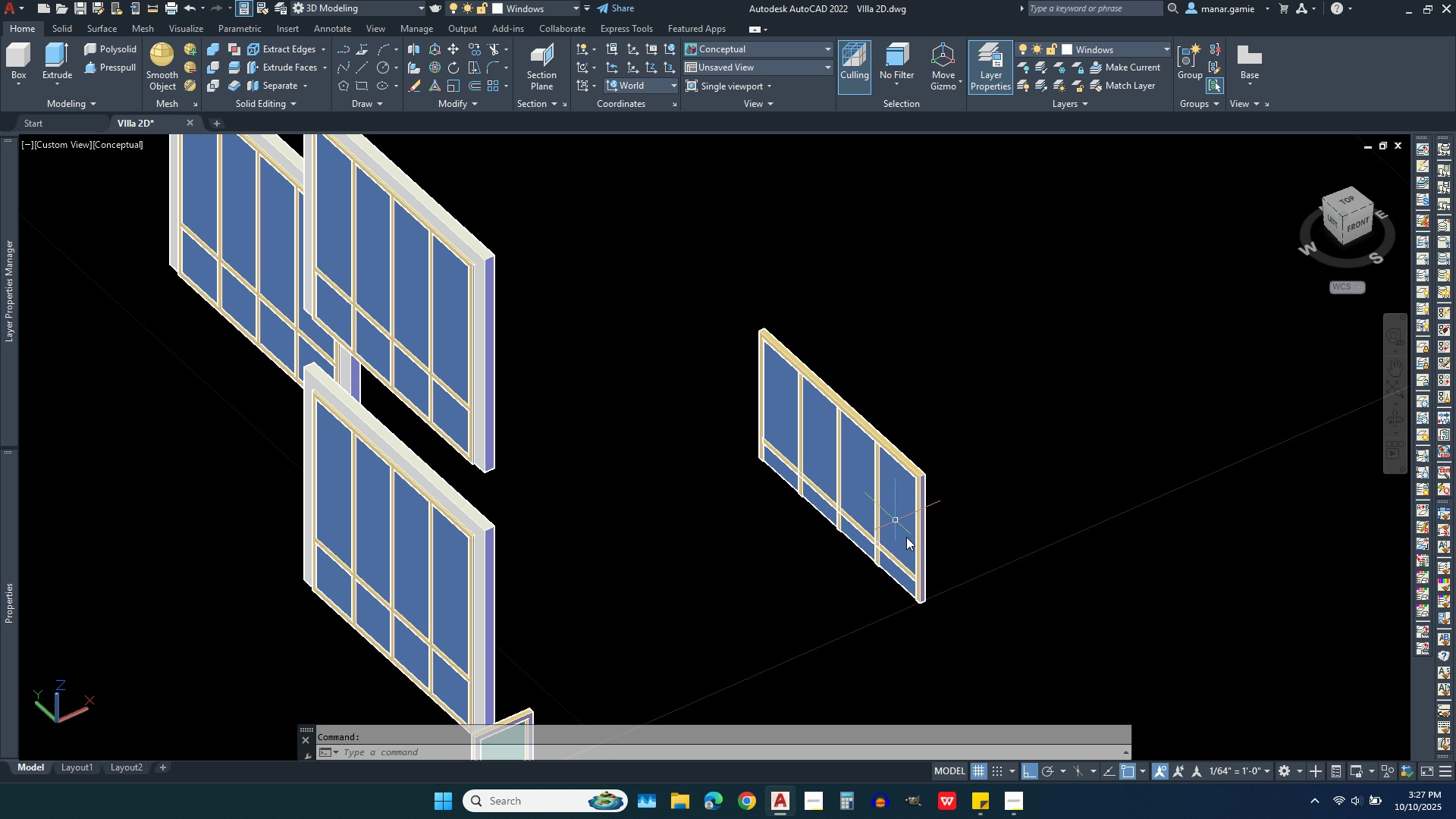 
scroll: coordinate [925, 604], scroll_direction: up, amount: 5.0
 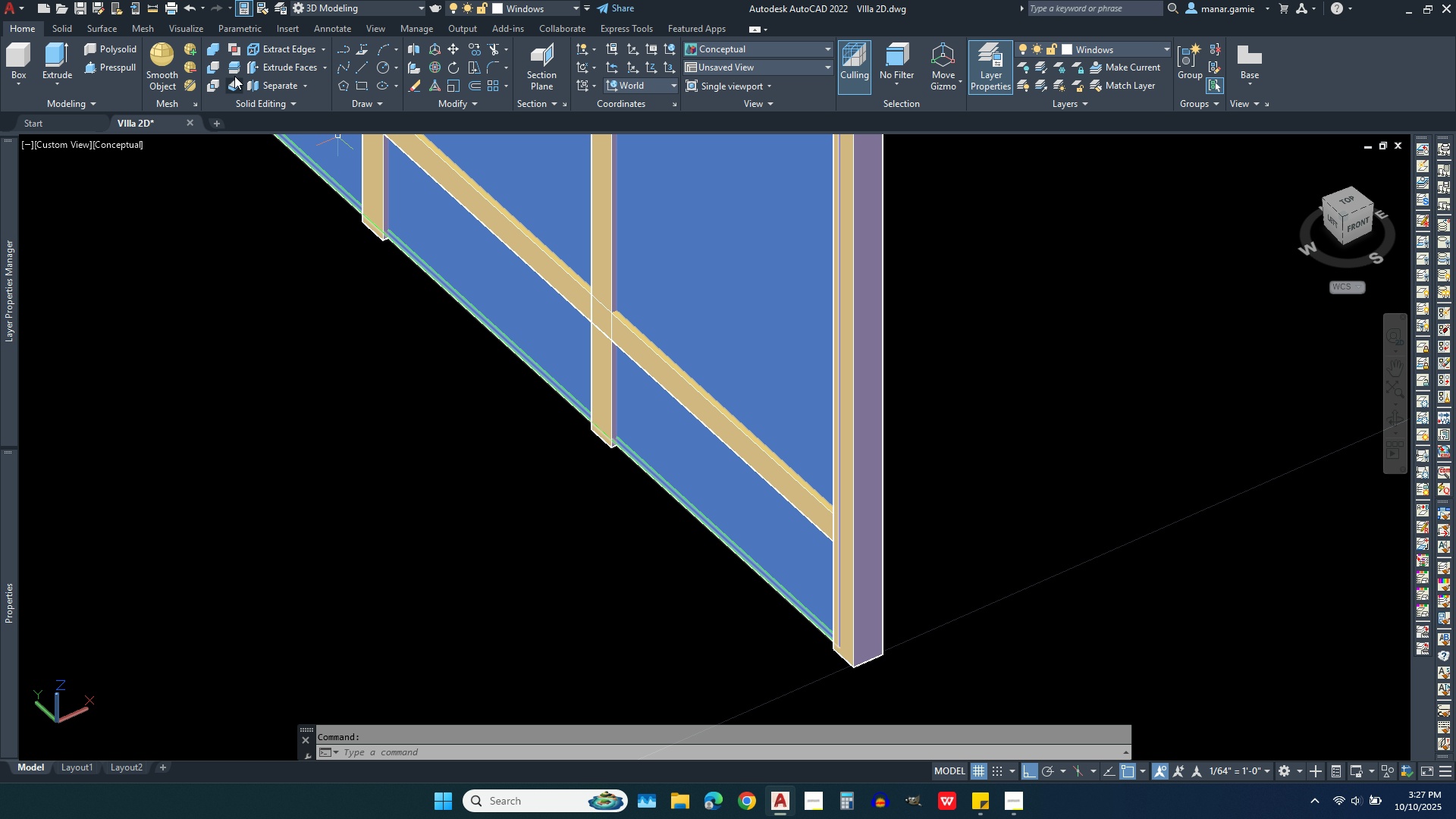 
left_click([234, 71])
 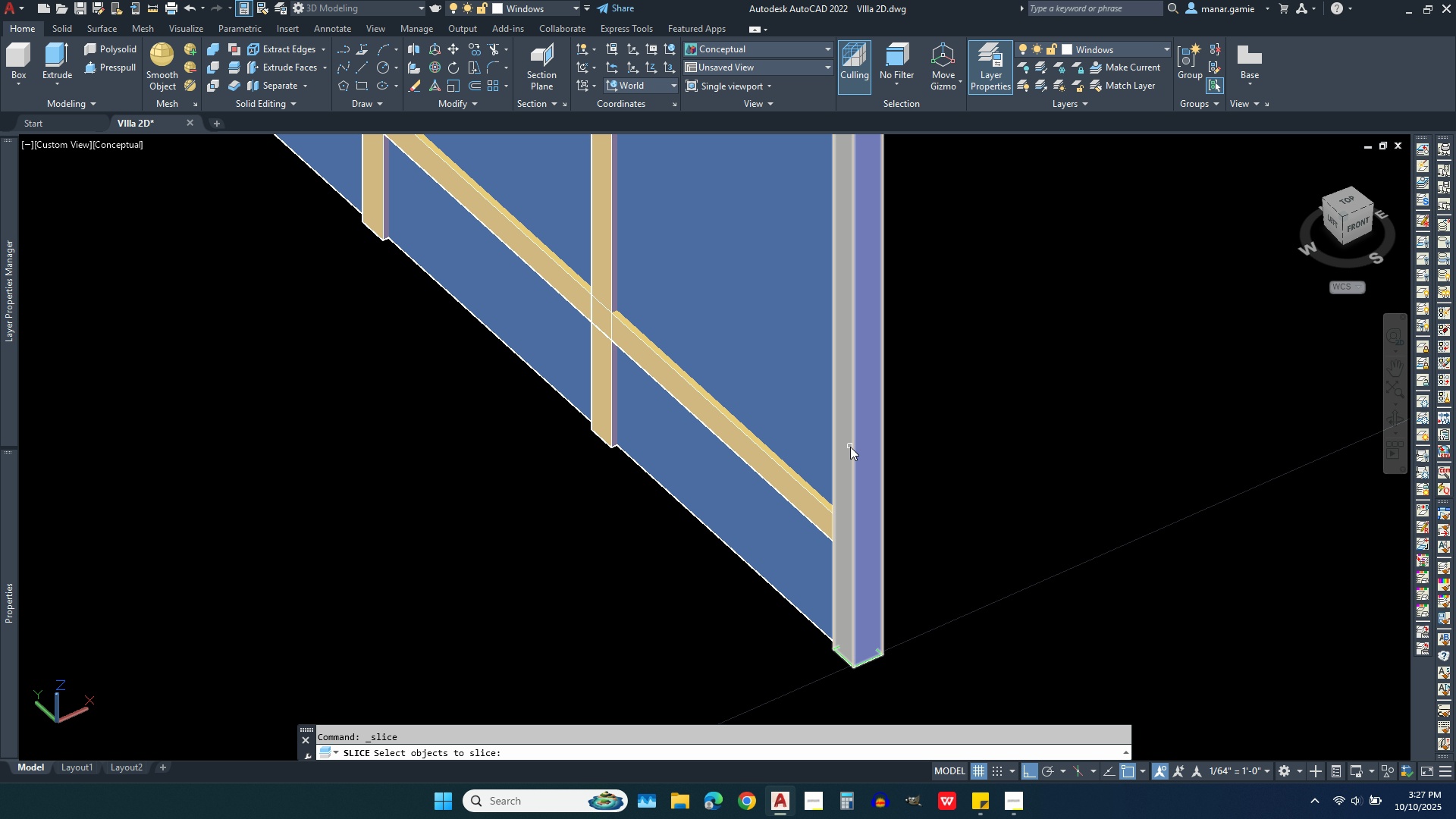 
left_click([850, 447])
 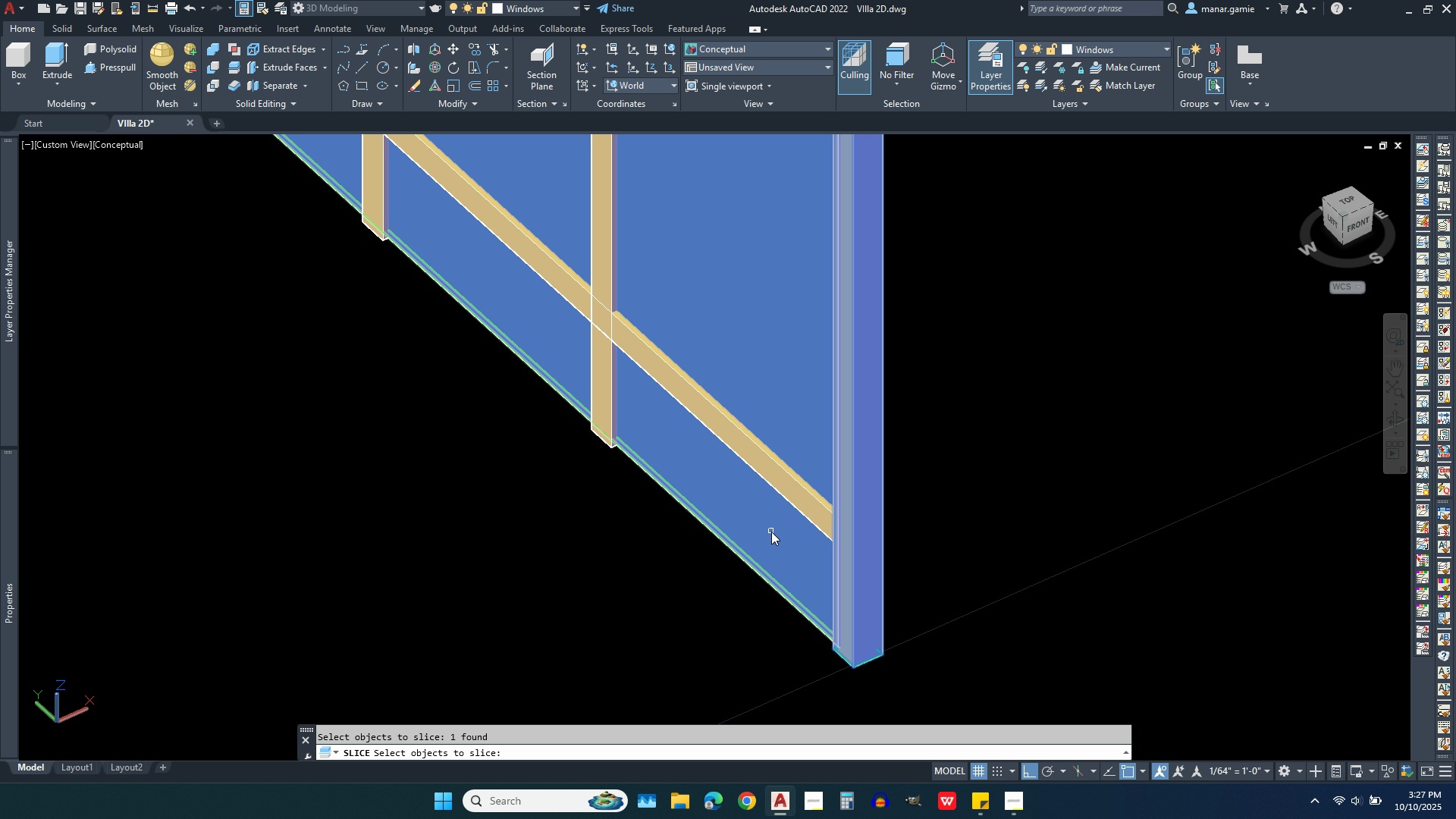 
left_click([771, 532])
 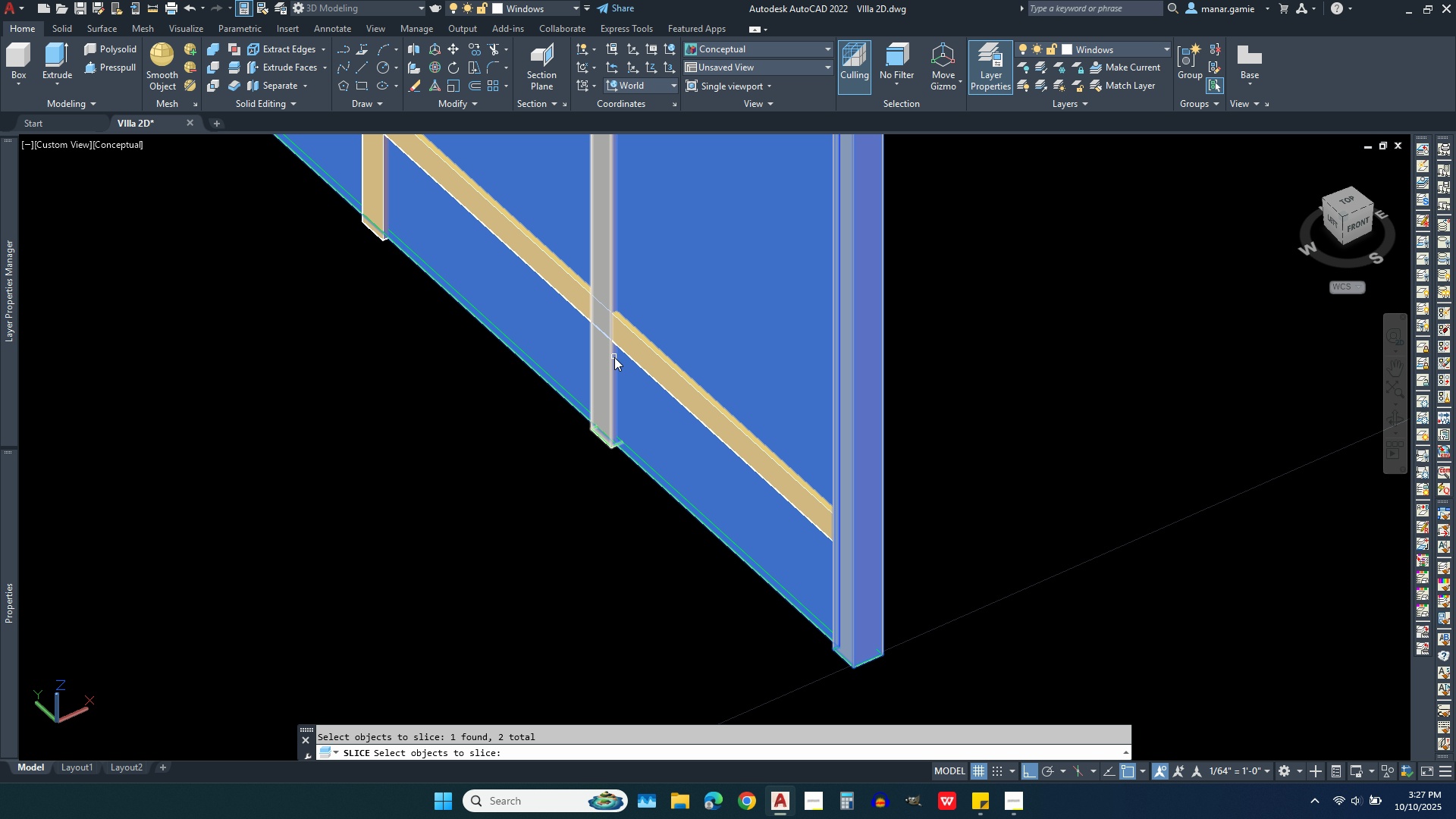 
left_click([604, 354])
 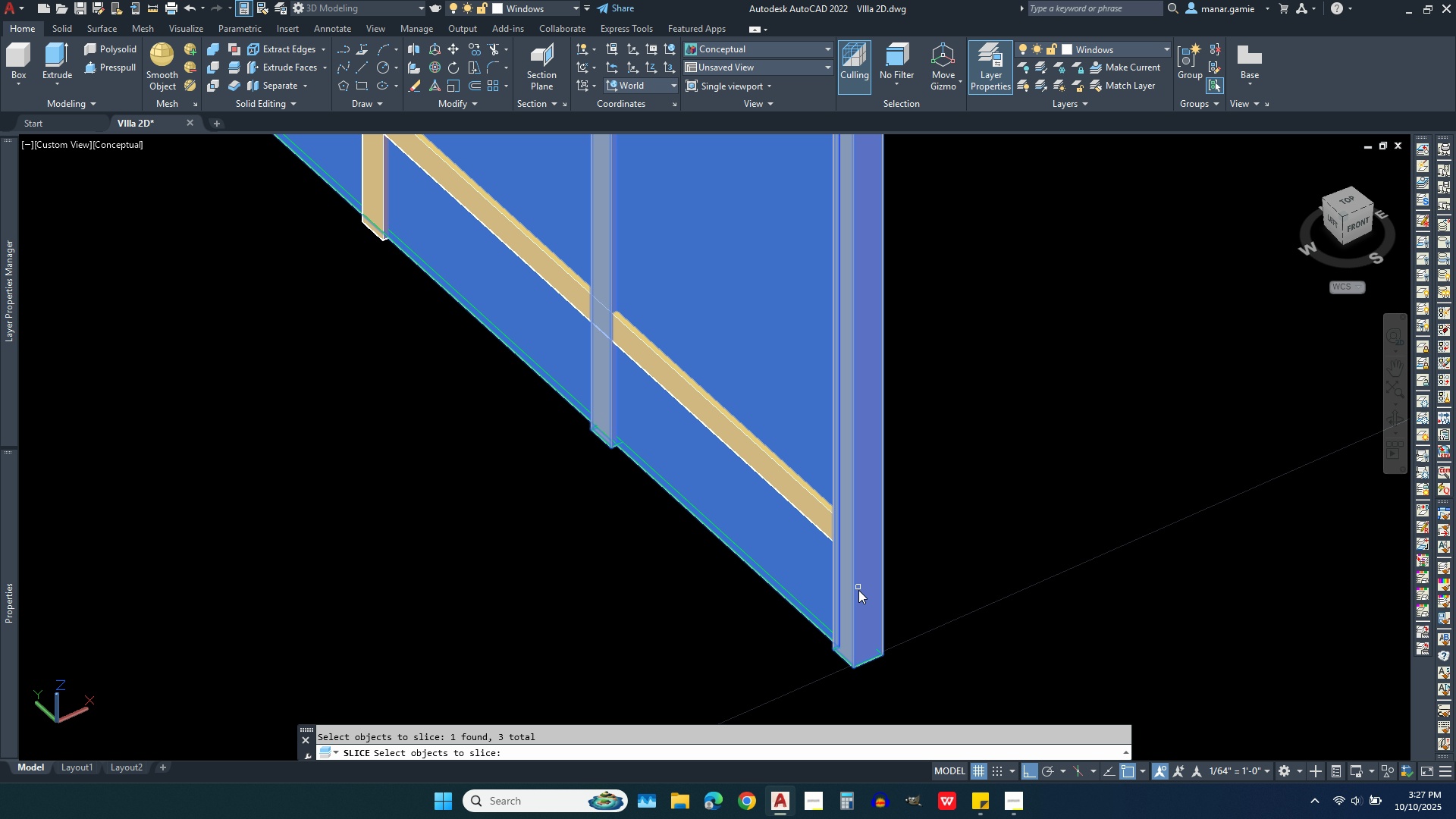 
scroll: coordinate [736, 497], scroll_direction: up, amount: 1.0
 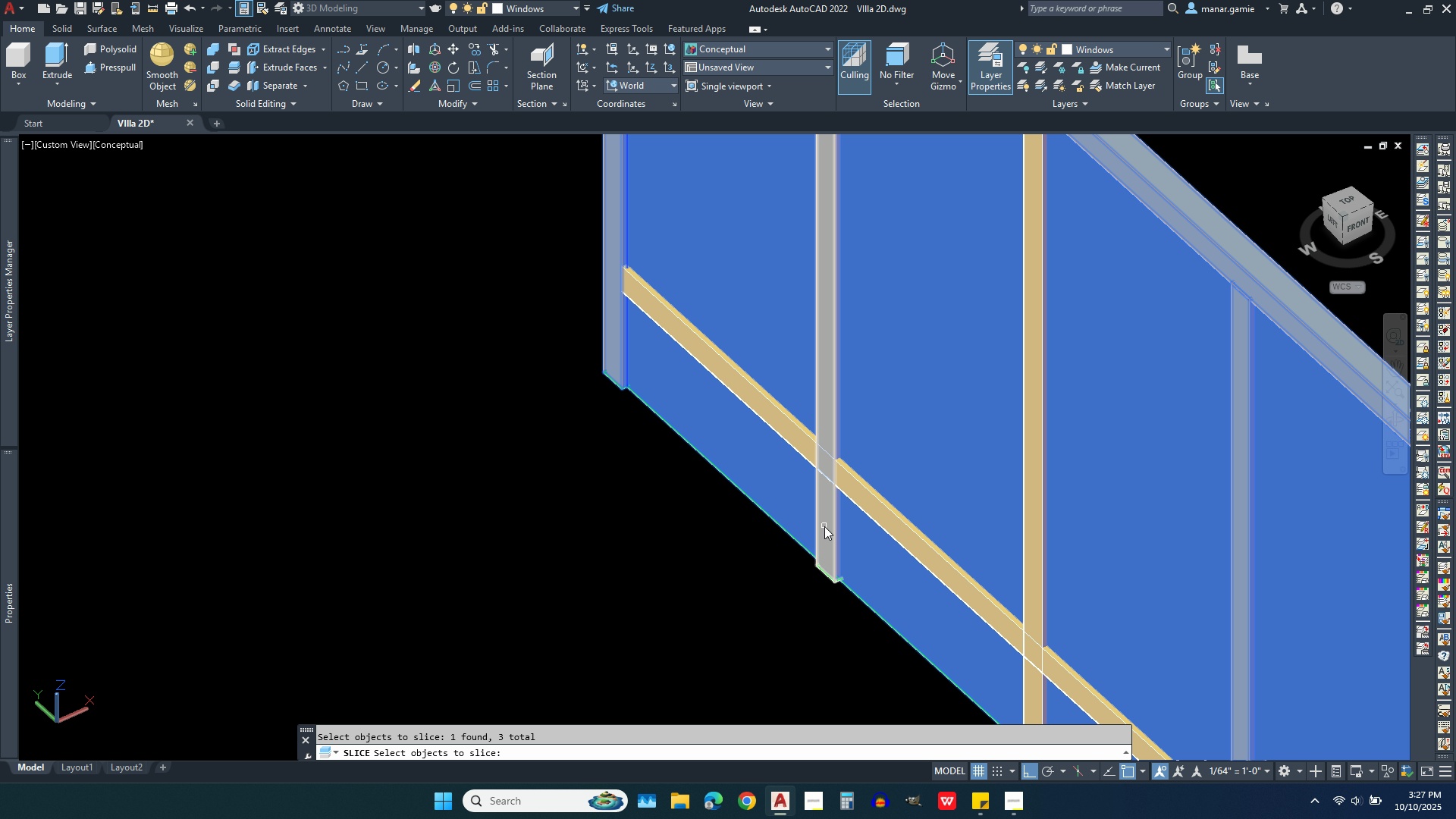 
left_click([824, 526])
 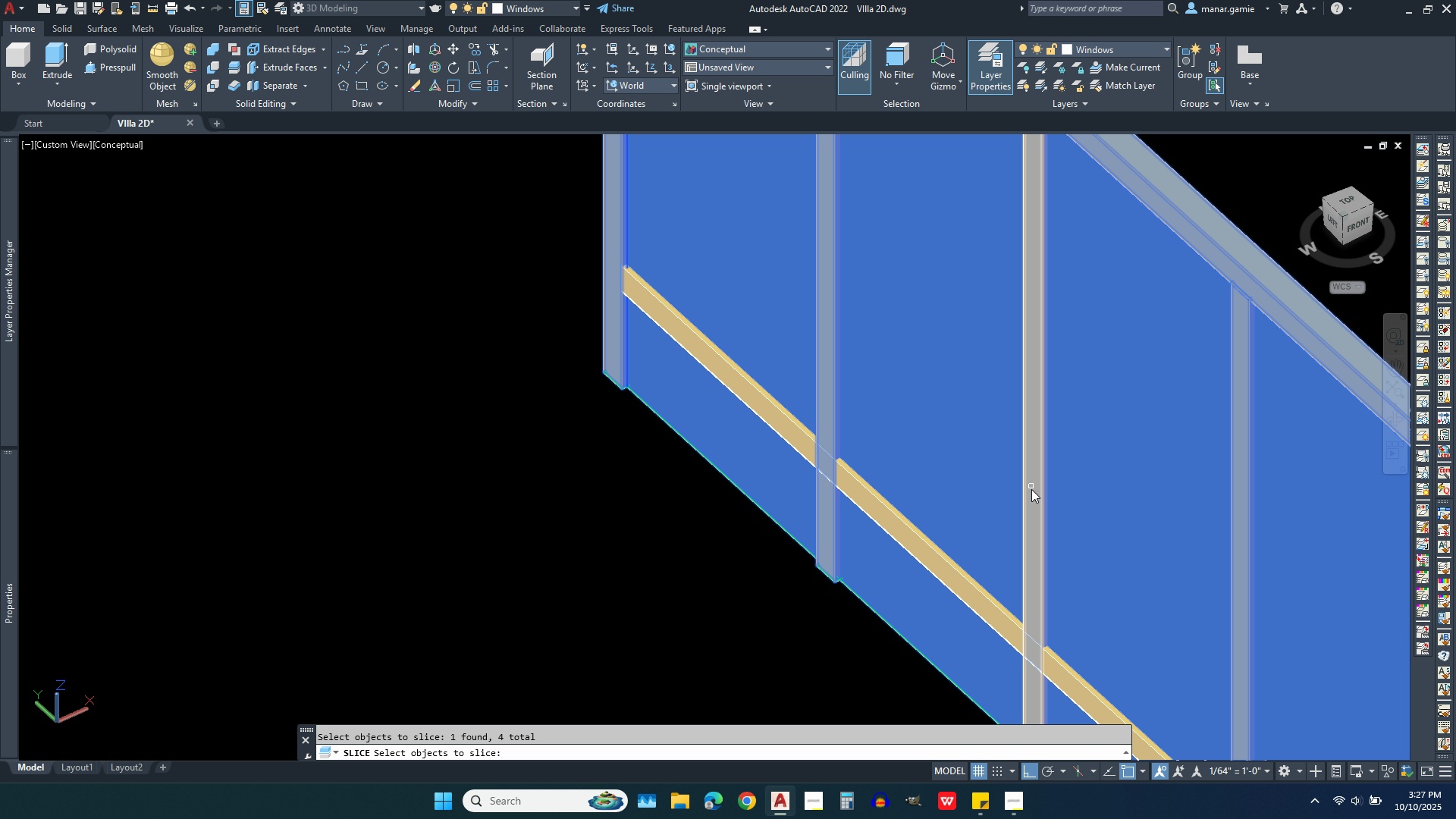 
left_click([1034, 489])
 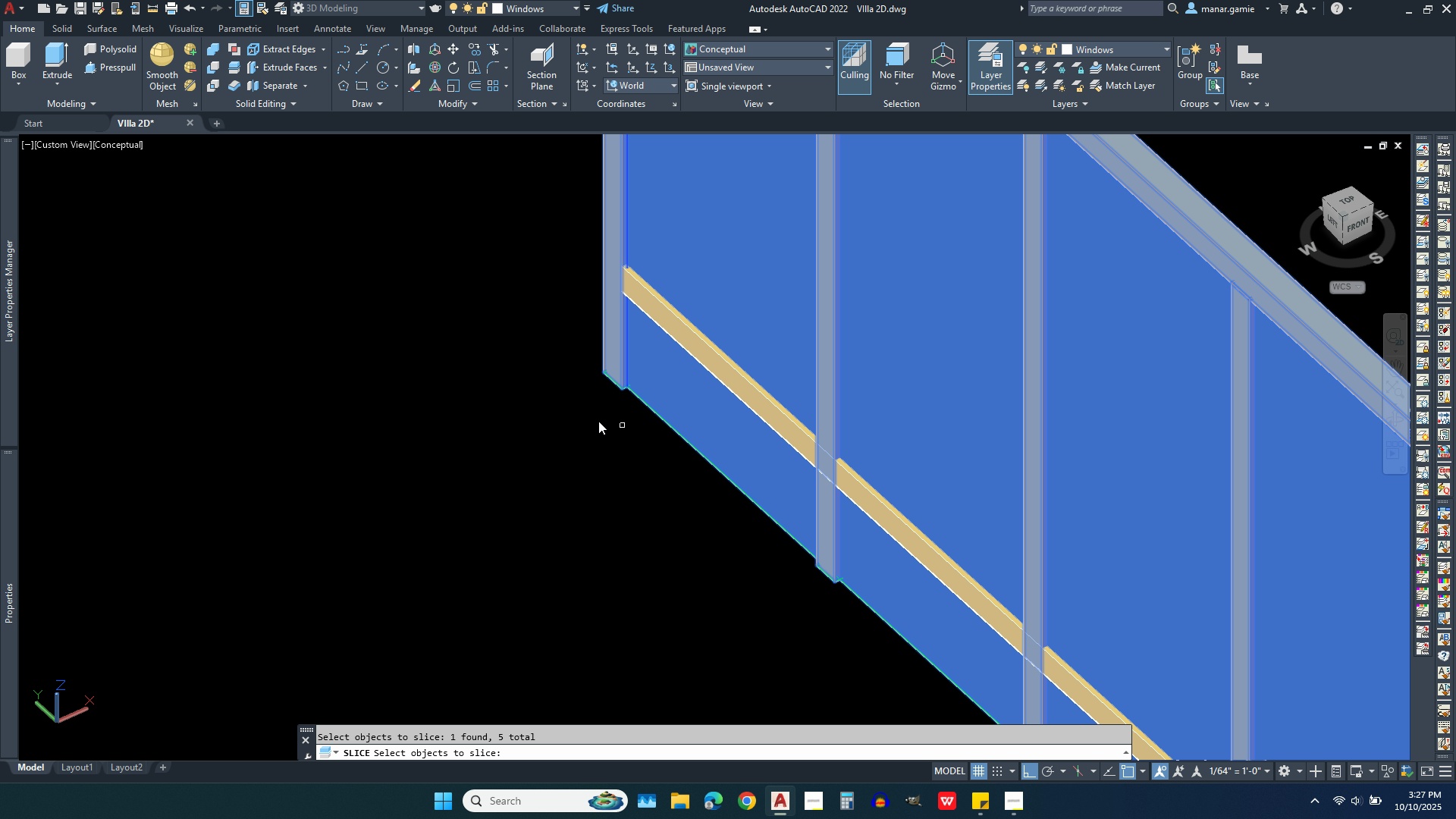 
scroll: coordinate [535, 410], scroll_direction: down, amount: 2.0
 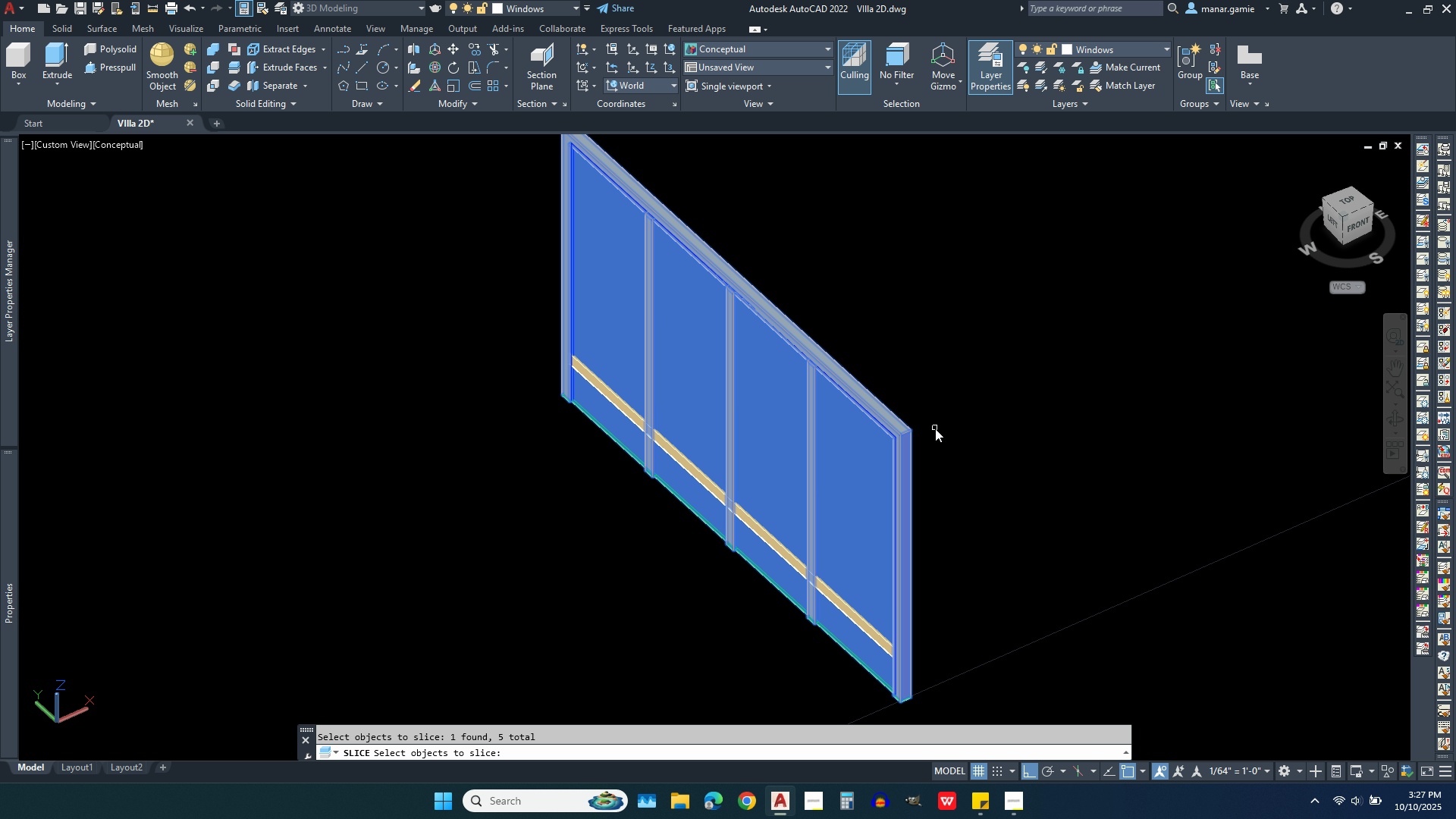 
right_click([935, 428])
 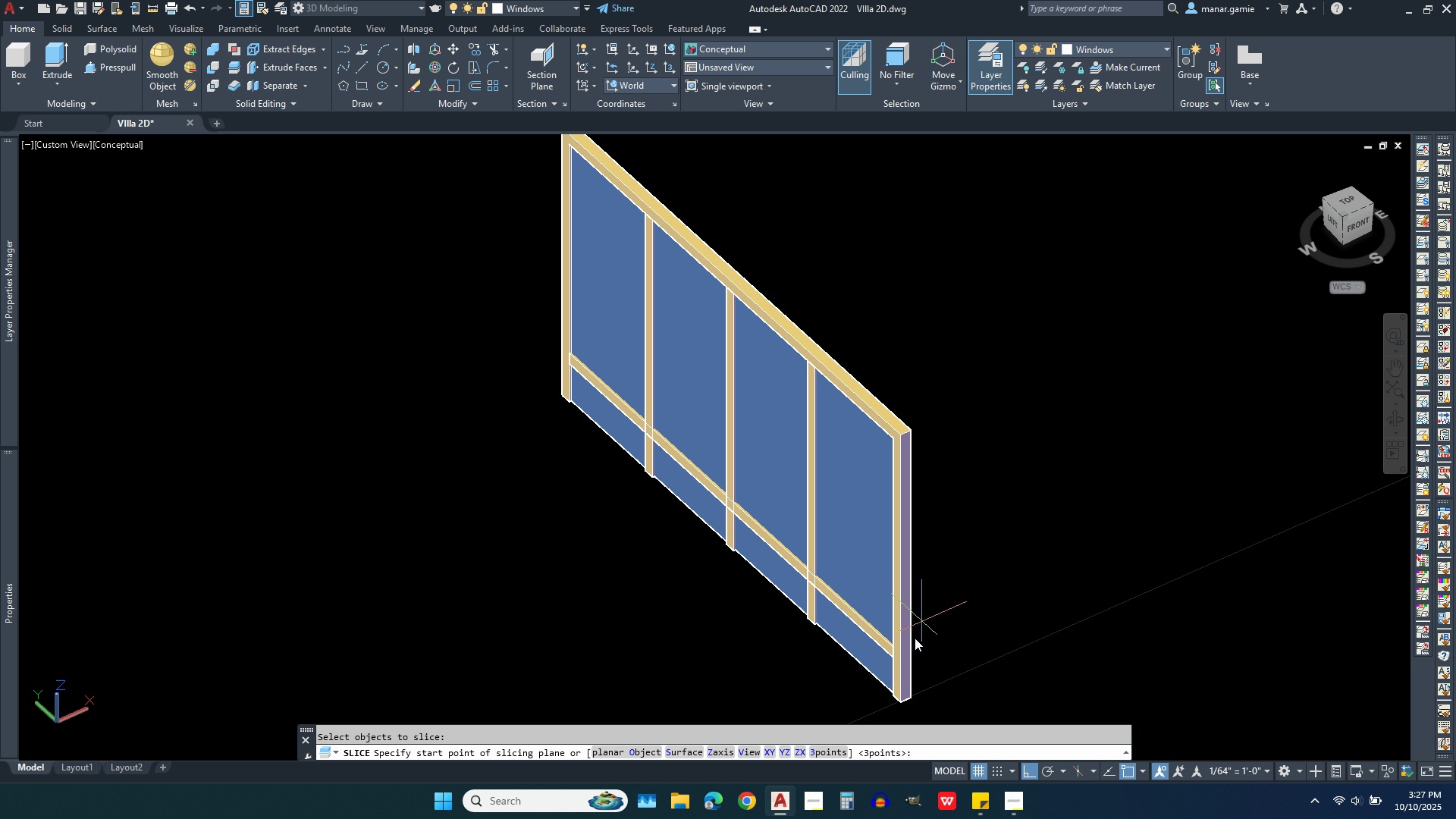 
scroll: coordinate [649, 503], scroll_direction: up, amount: 5.0
 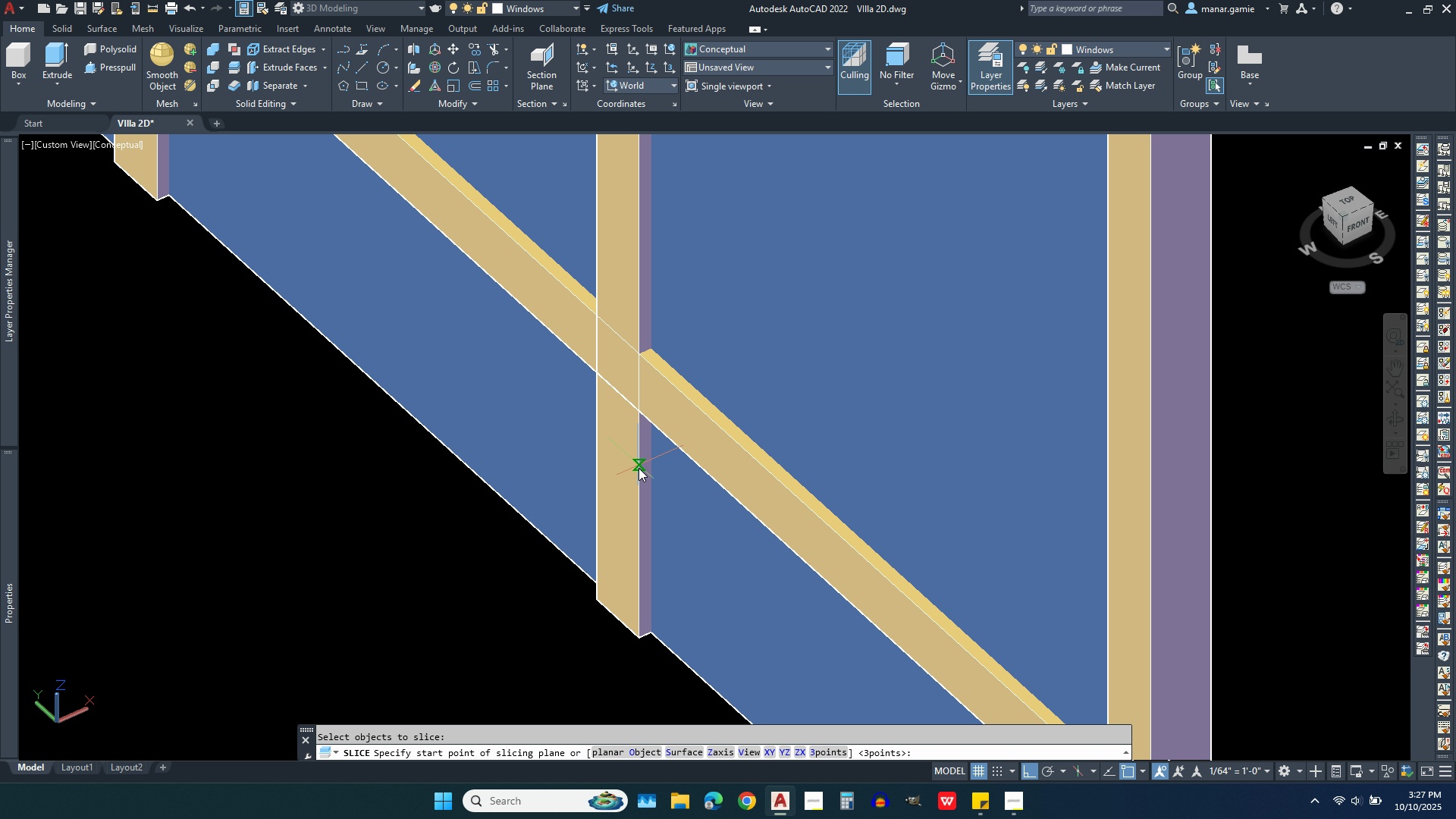 
scroll: coordinate [639, 471], scroll_direction: down, amount: 1.0
 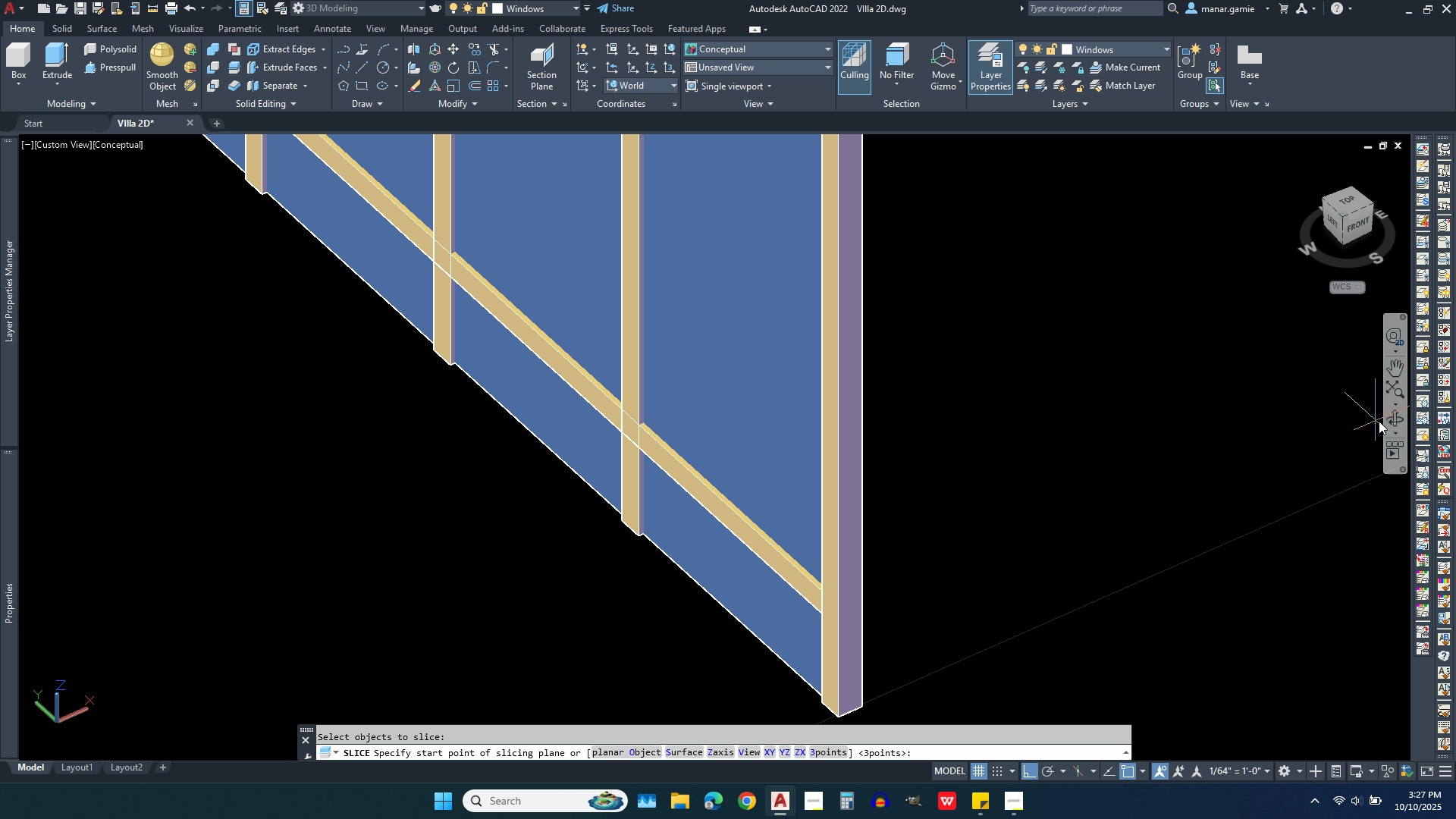 
left_click([1397, 418])
 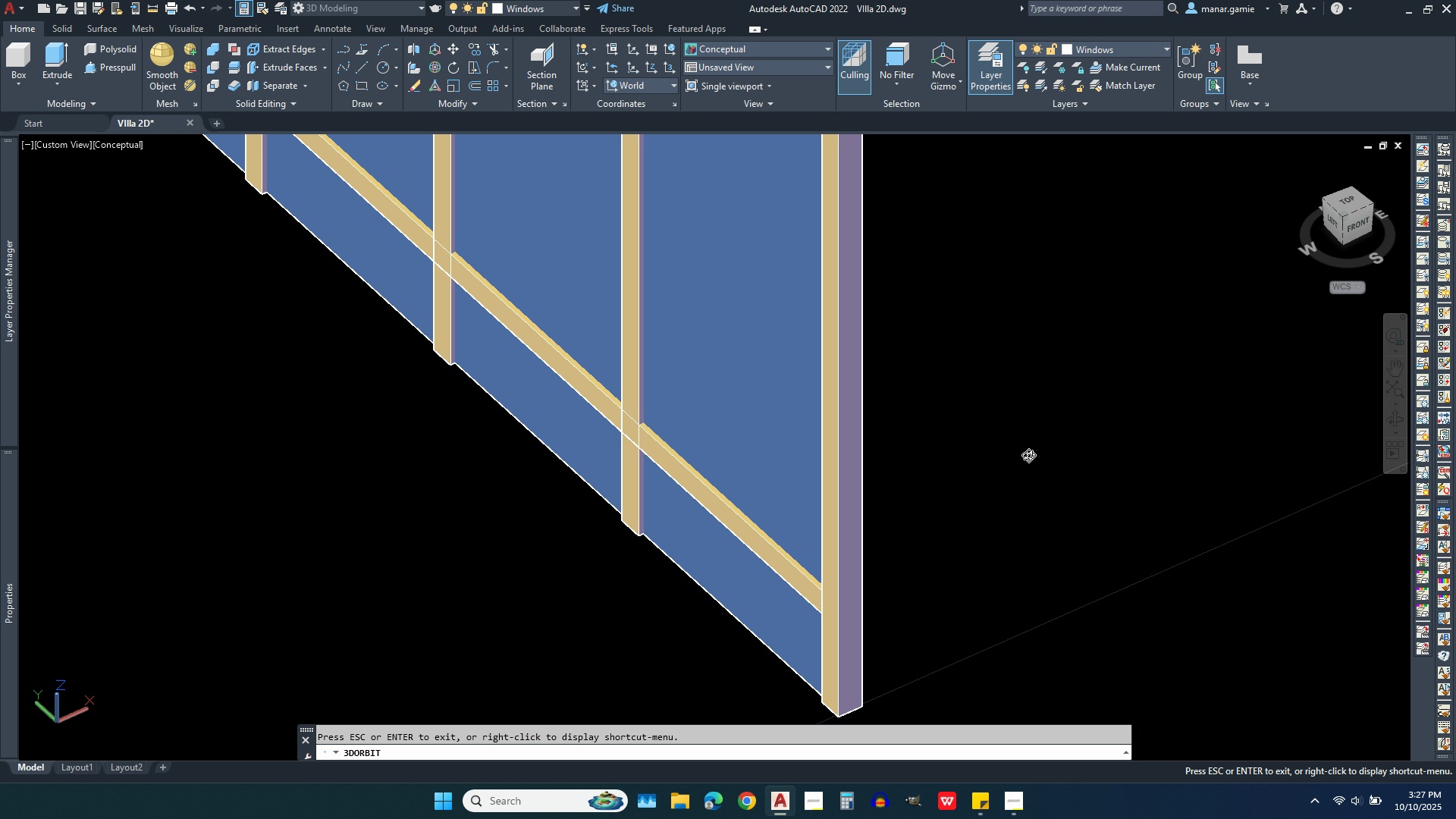 
left_click_drag(start_coordinate=[1028, 455], to_coordinate=[1062, 328])
 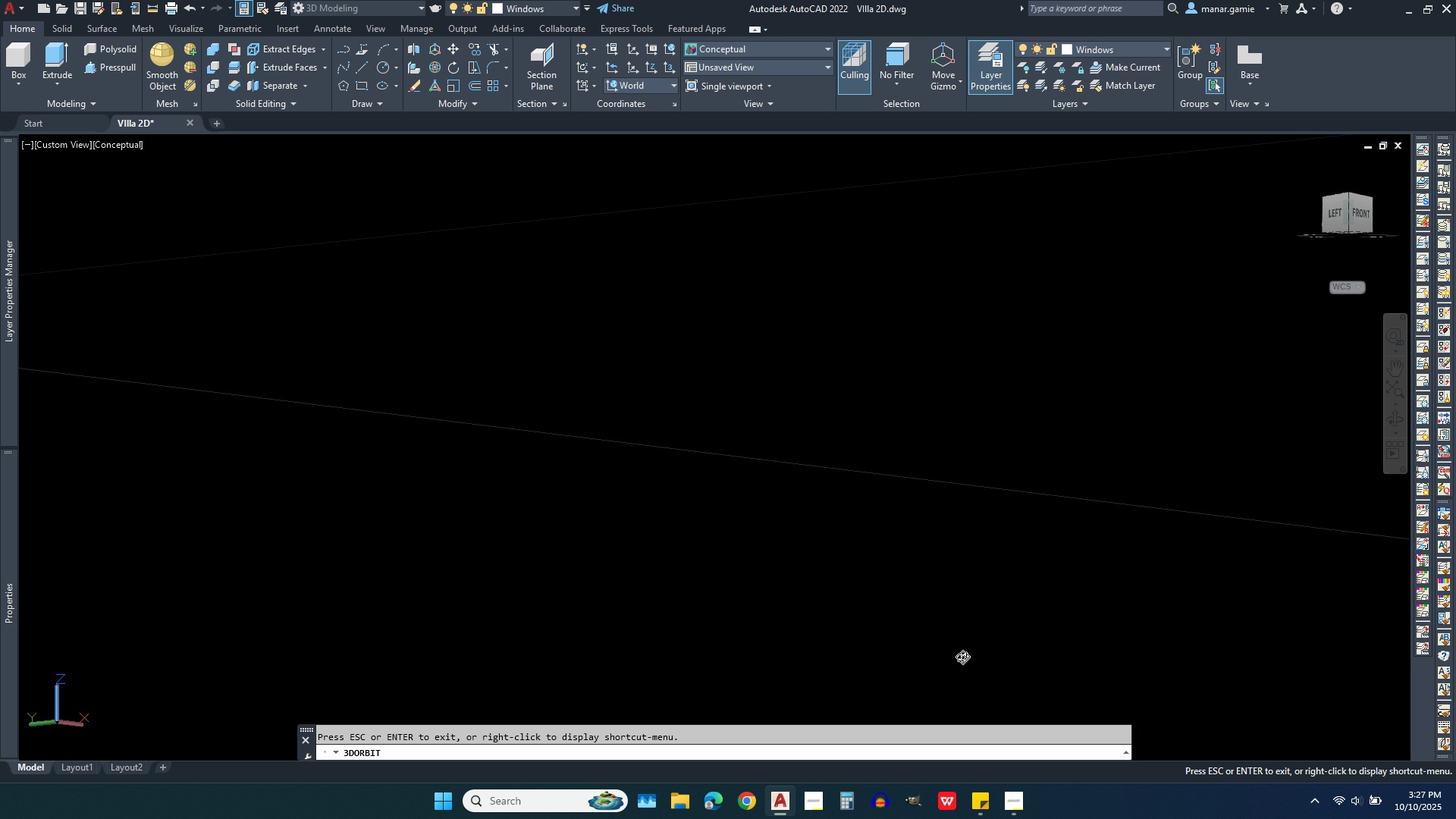 
scroll: coordinate [930, 527], scroll_direction: down, amount: 28.0
 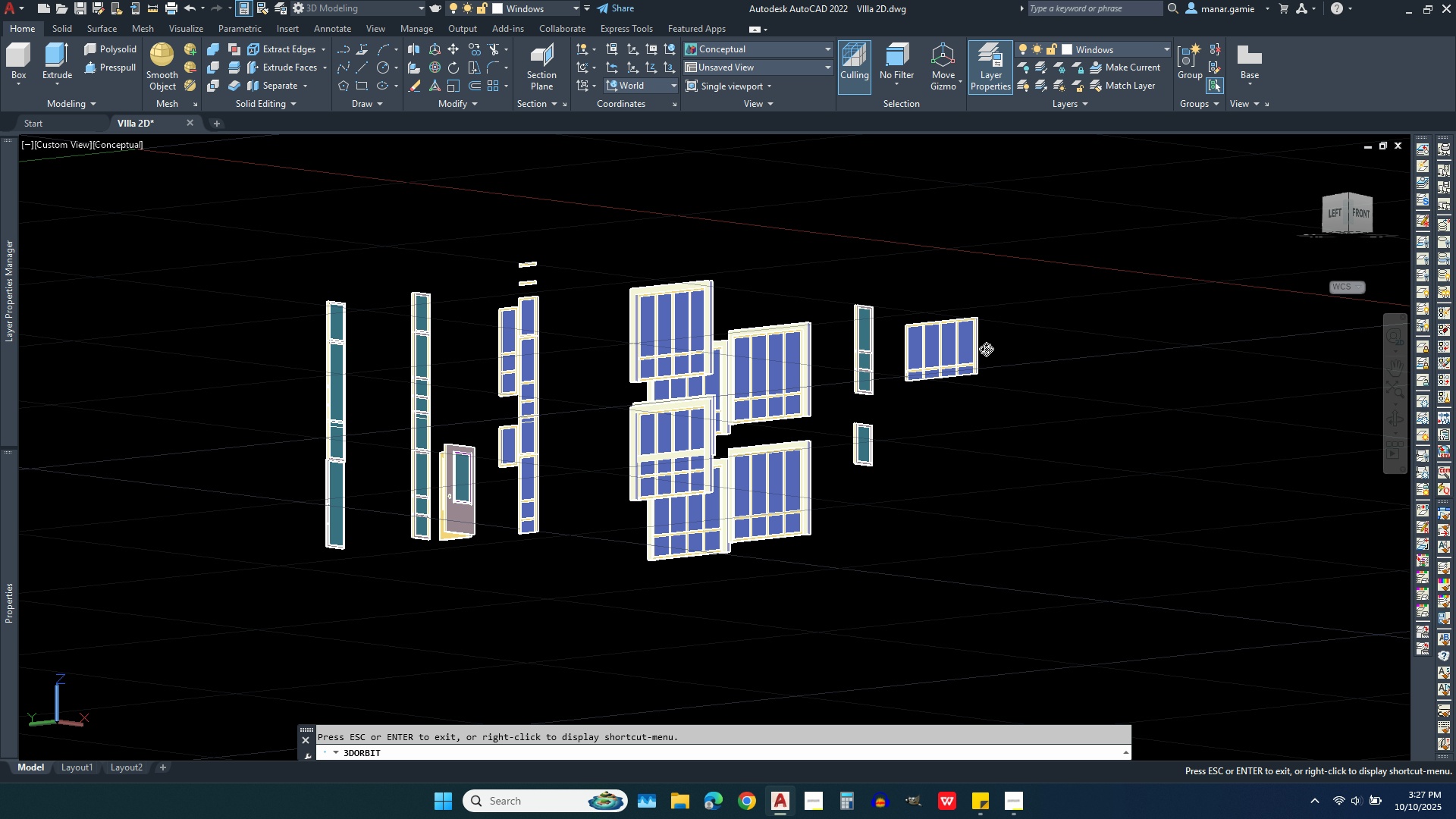 
scroll: coordinate [981, 388], scroll_direction: up, amount: 21.0
 